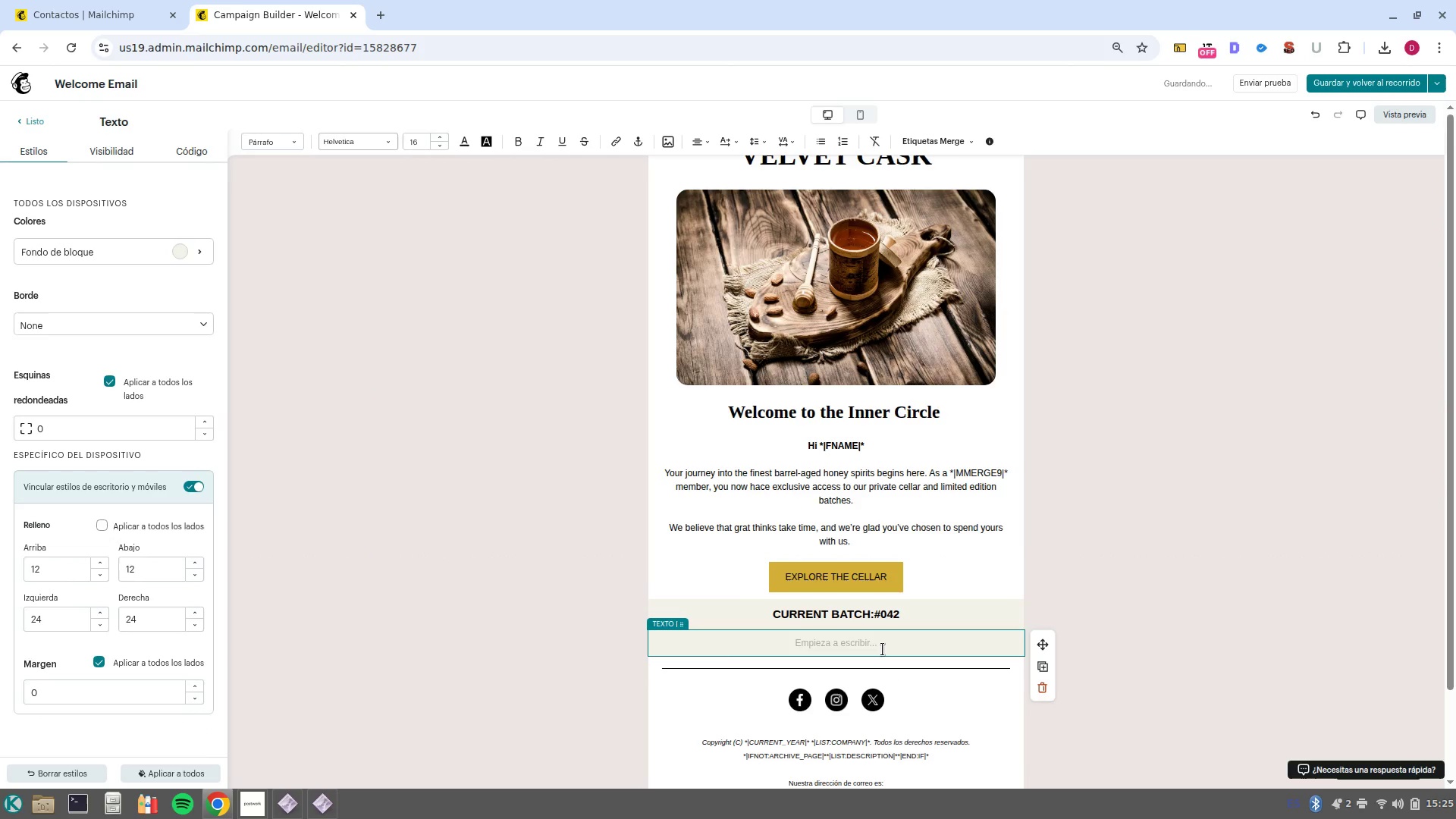 
left_click([818, 141])
 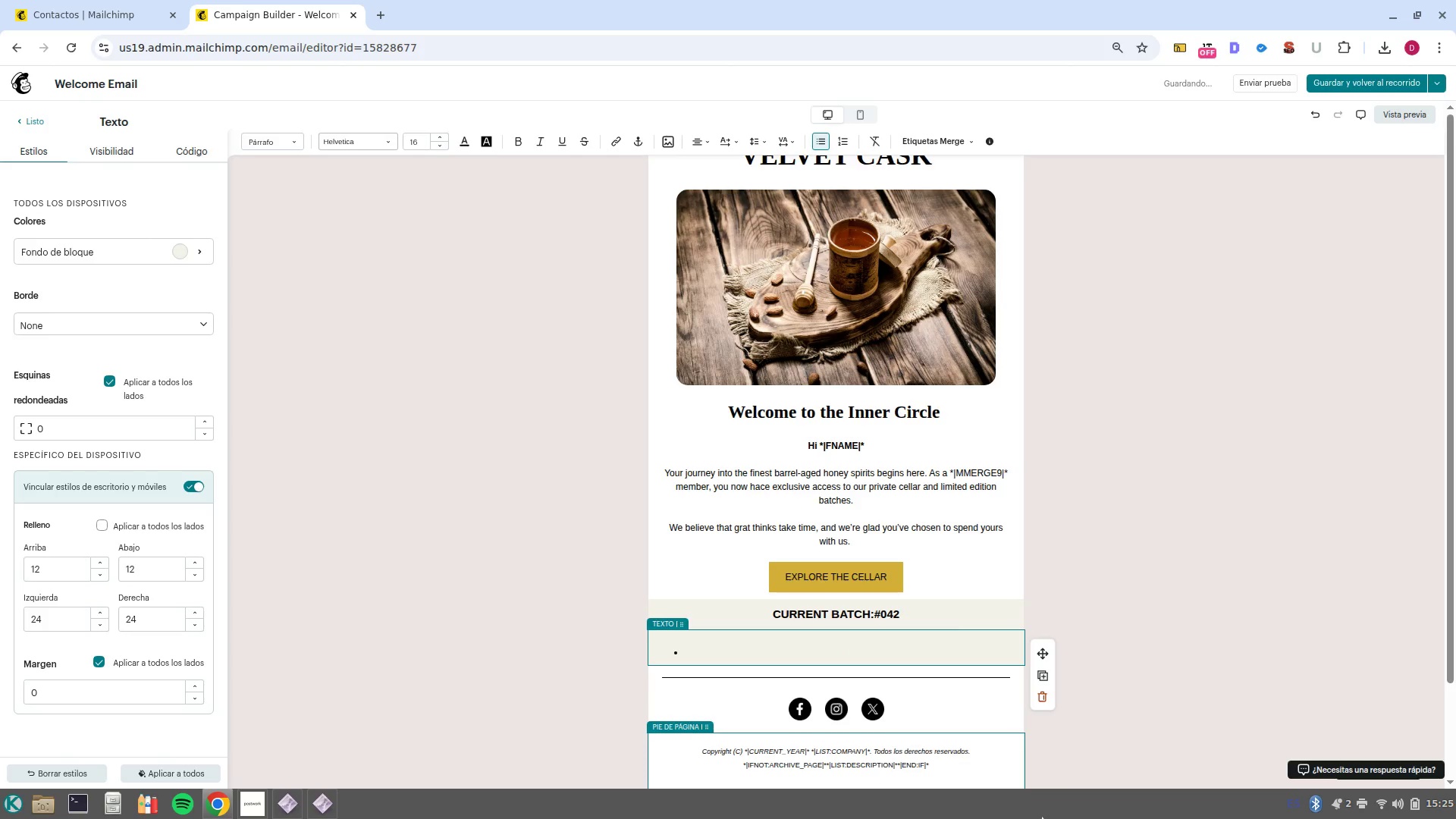 
type(Aro)
key(Backspace)
key(Backspace)
key(Backspace)
 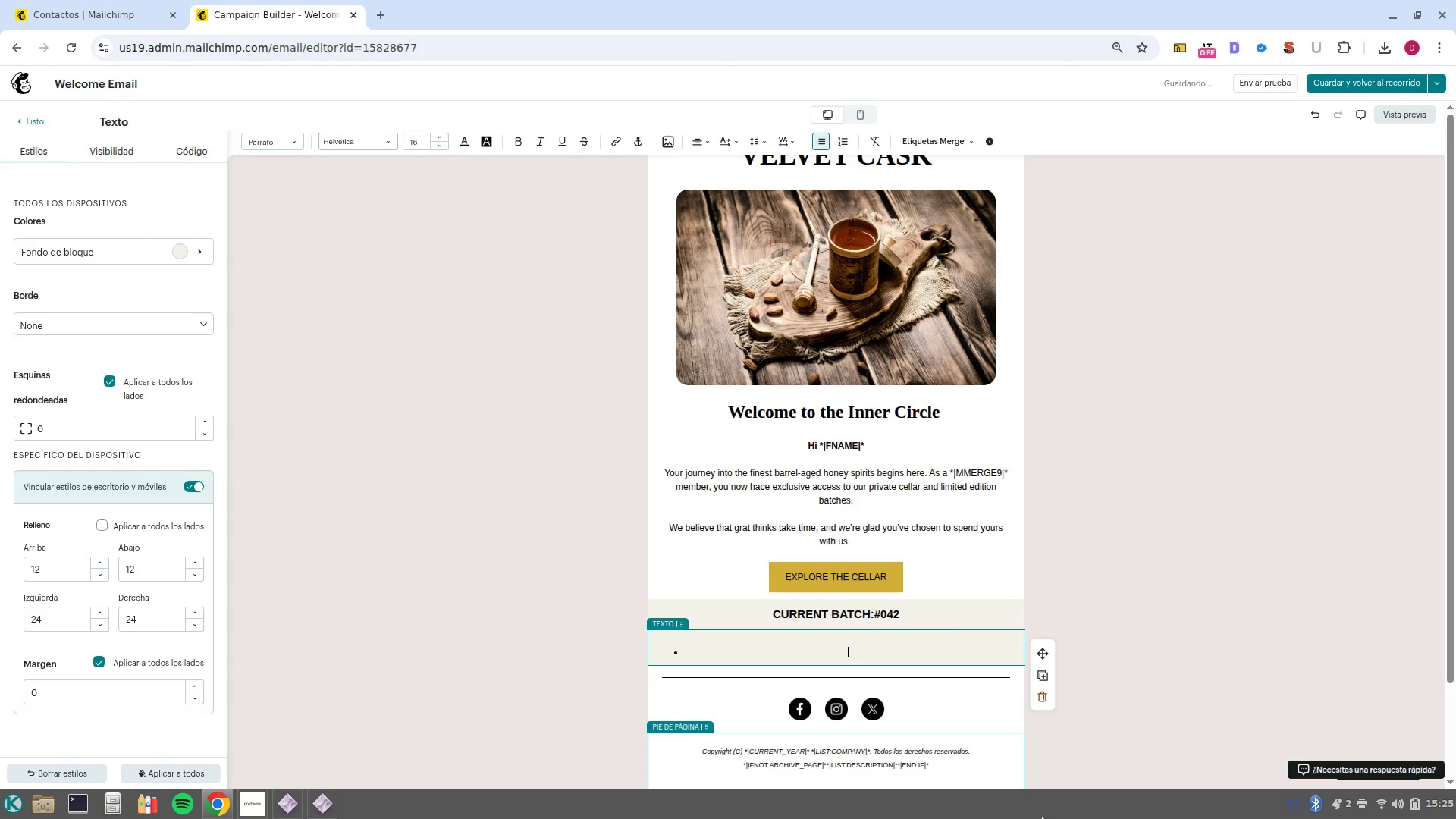 
key(Control+B)
 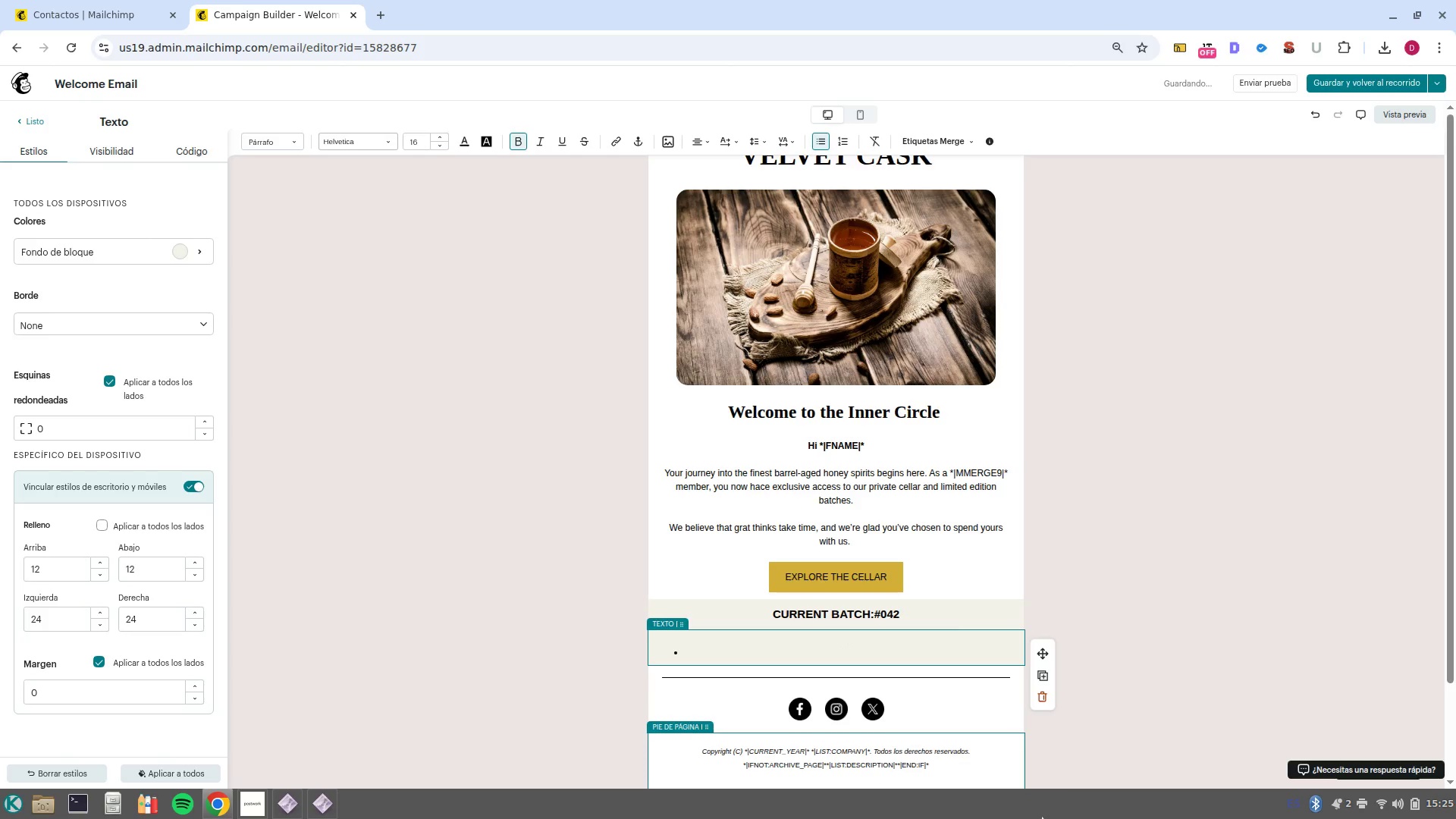 
type(Aroma> )
 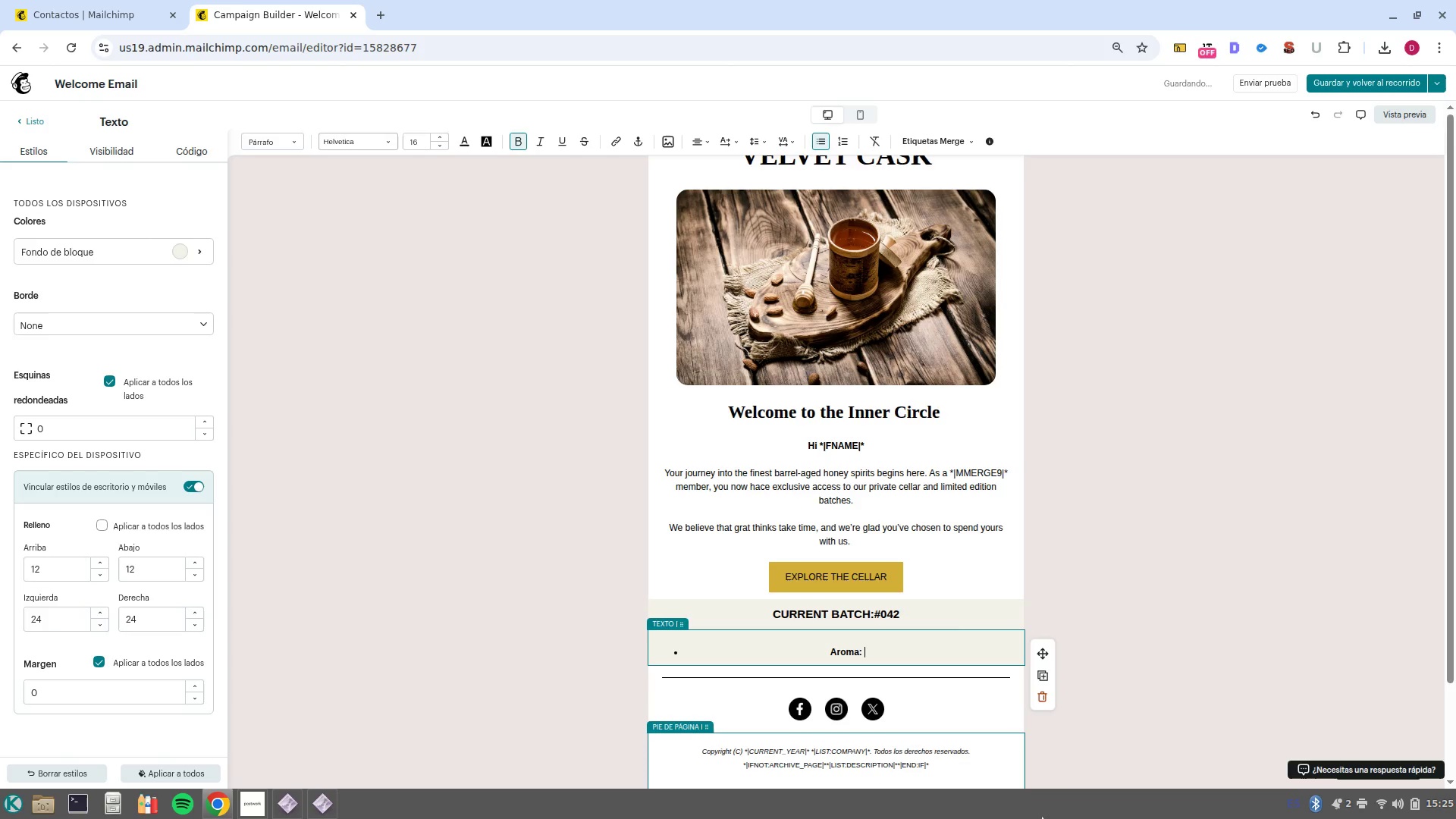 
key(Control+B)
 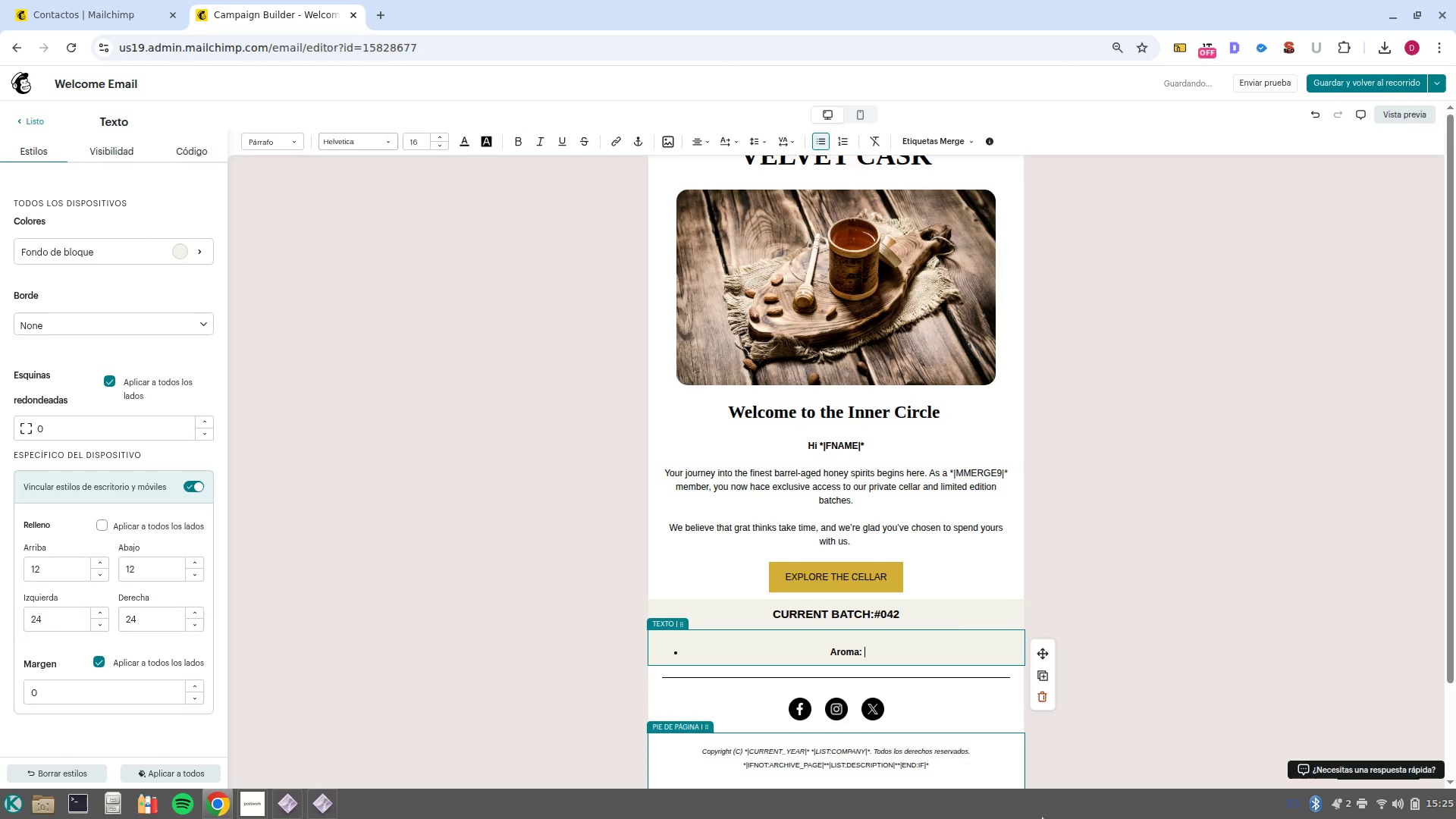 
hold_key(key=ShiftLeft, duration=0.4)
 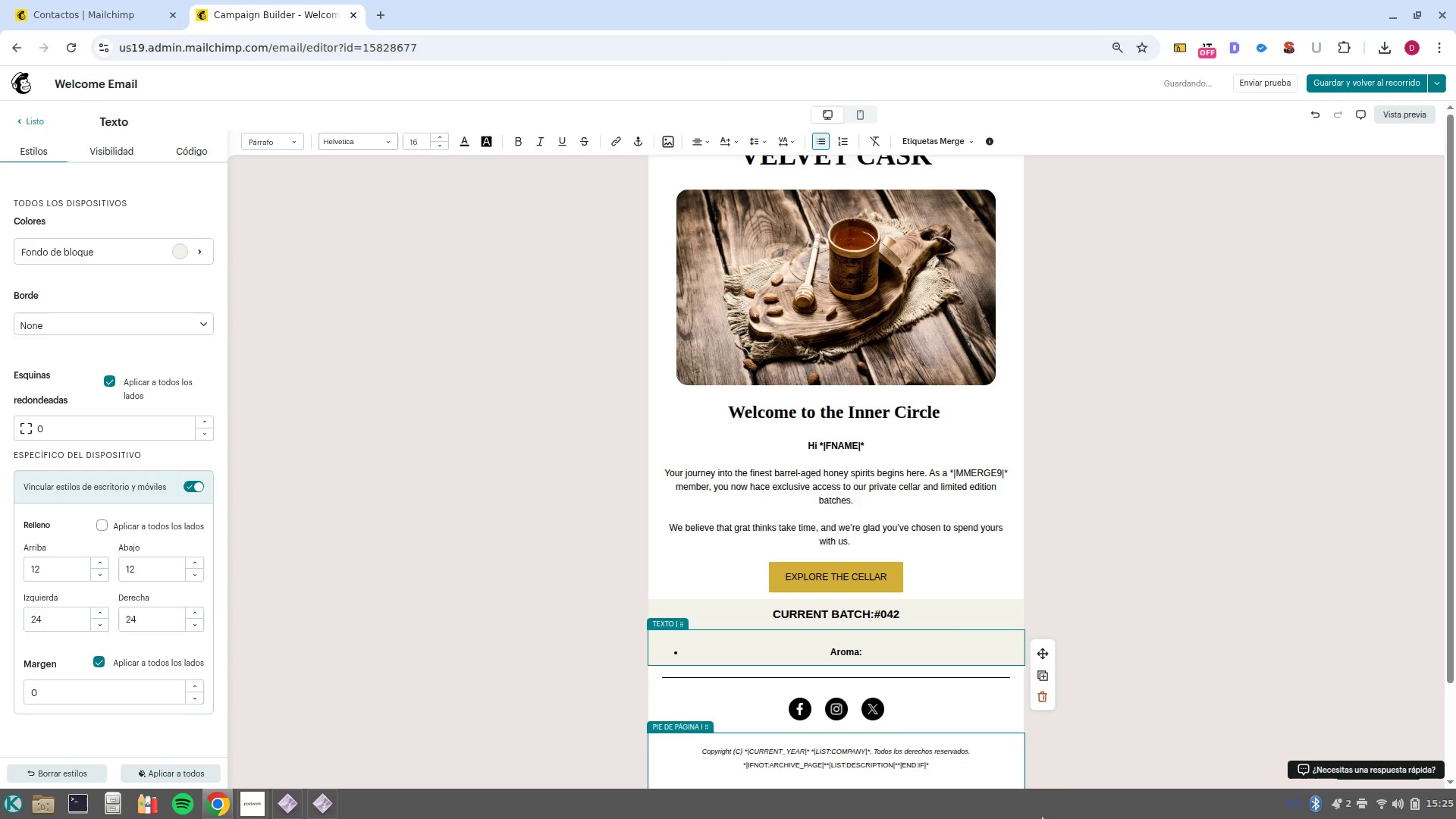 
type(Wildflower honey and toasted oak)
 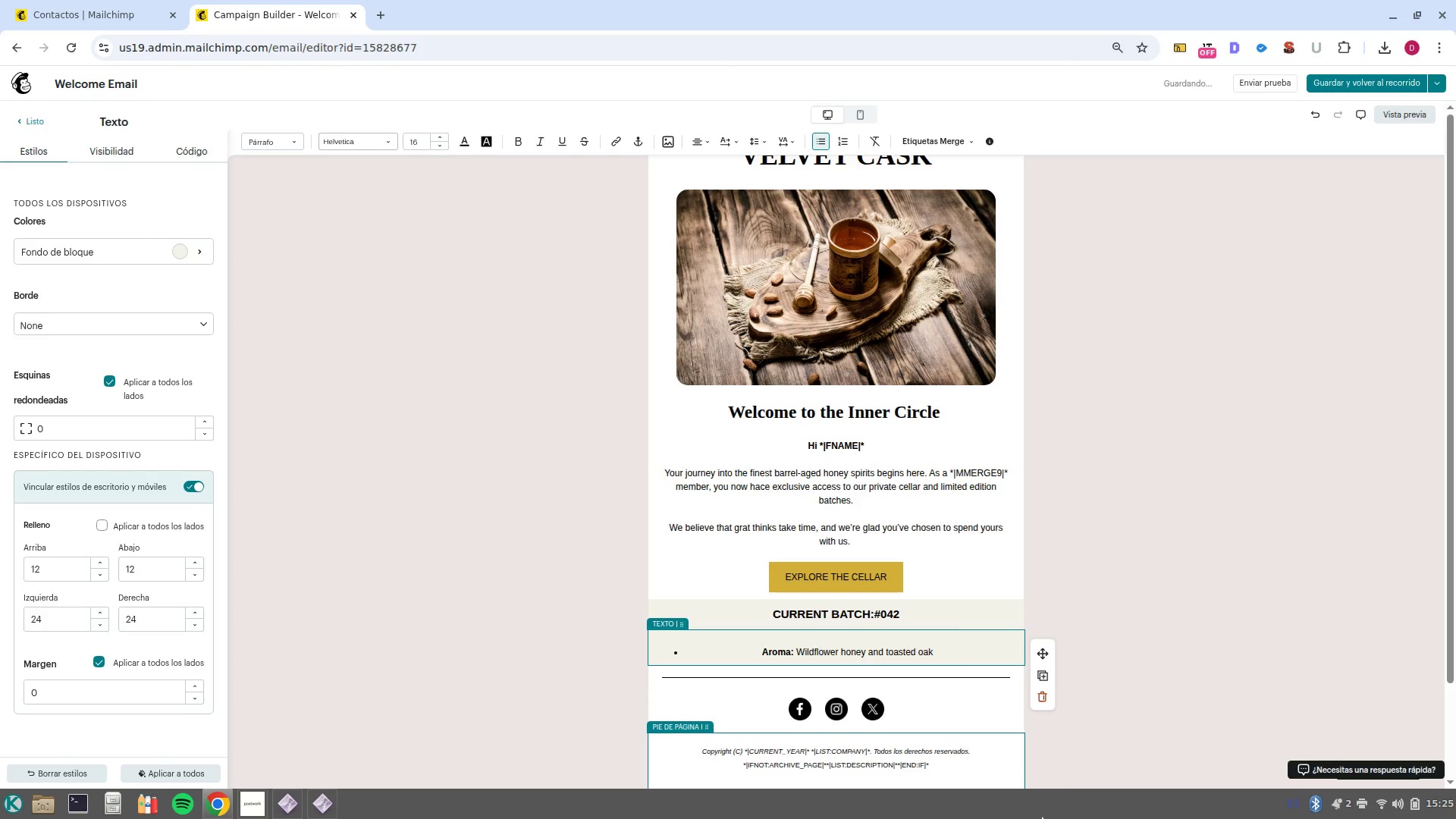 
key(Enter)
 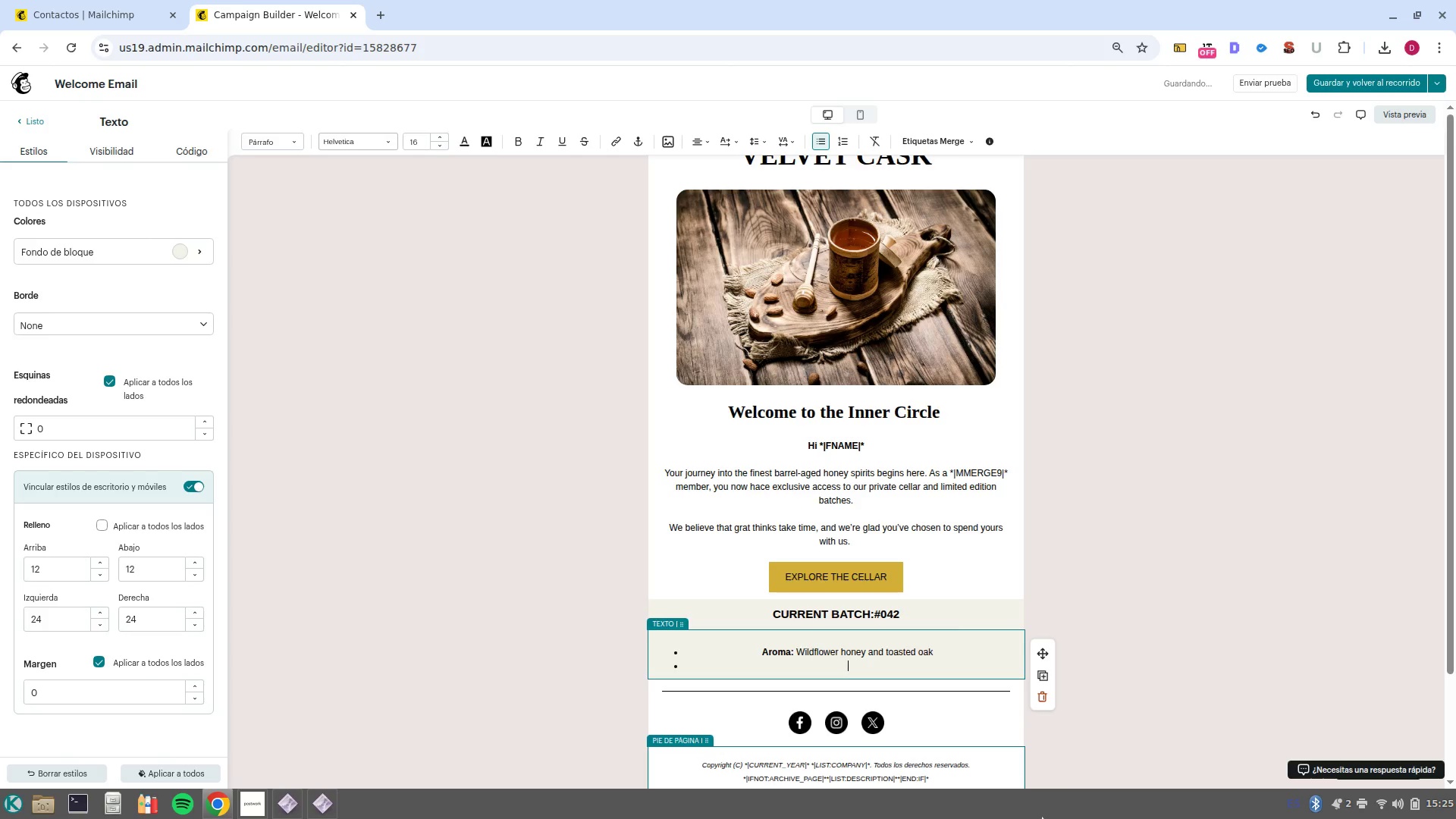 
key(Control+ControlLeft)
 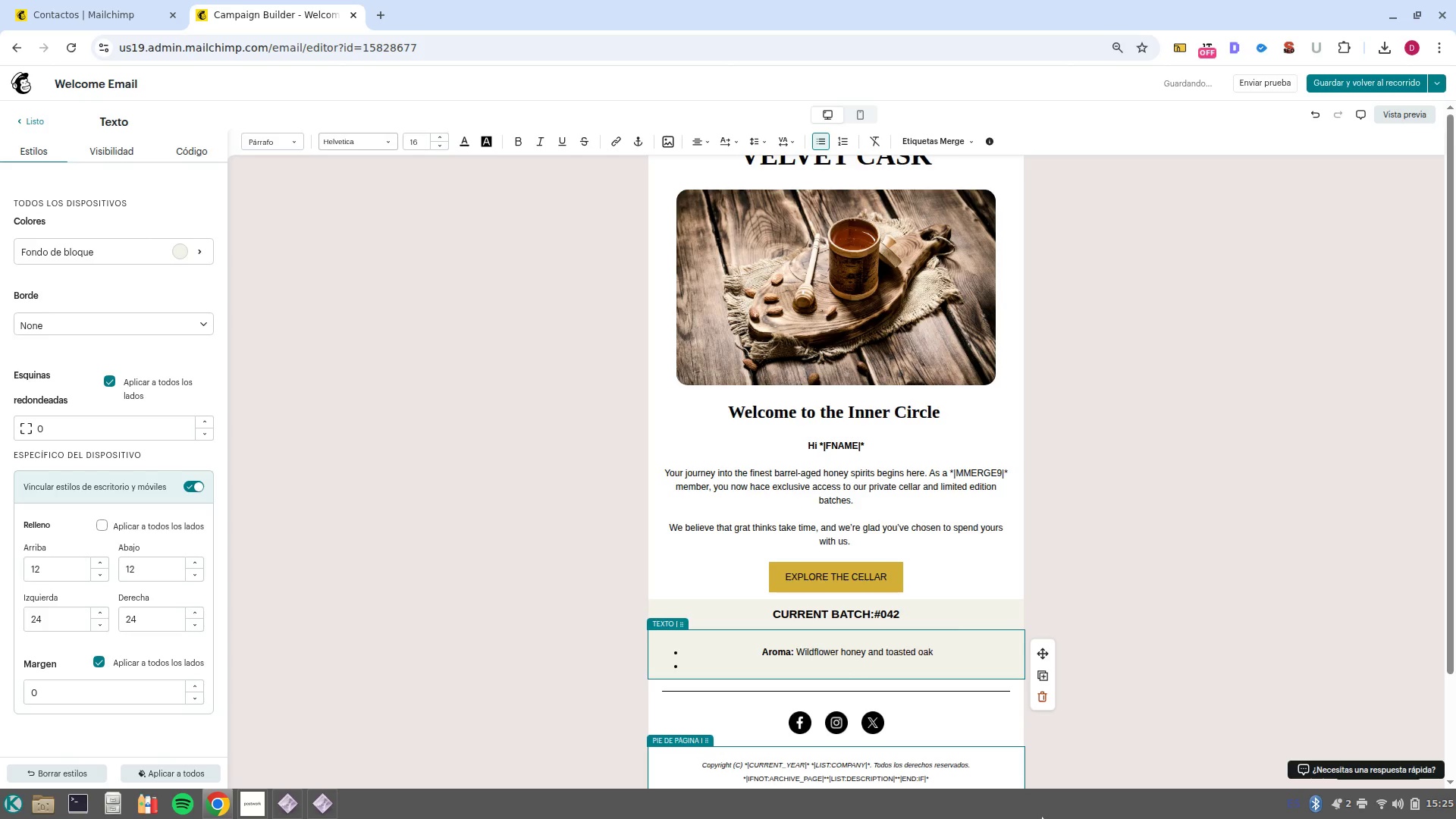 
key(Control+B)
 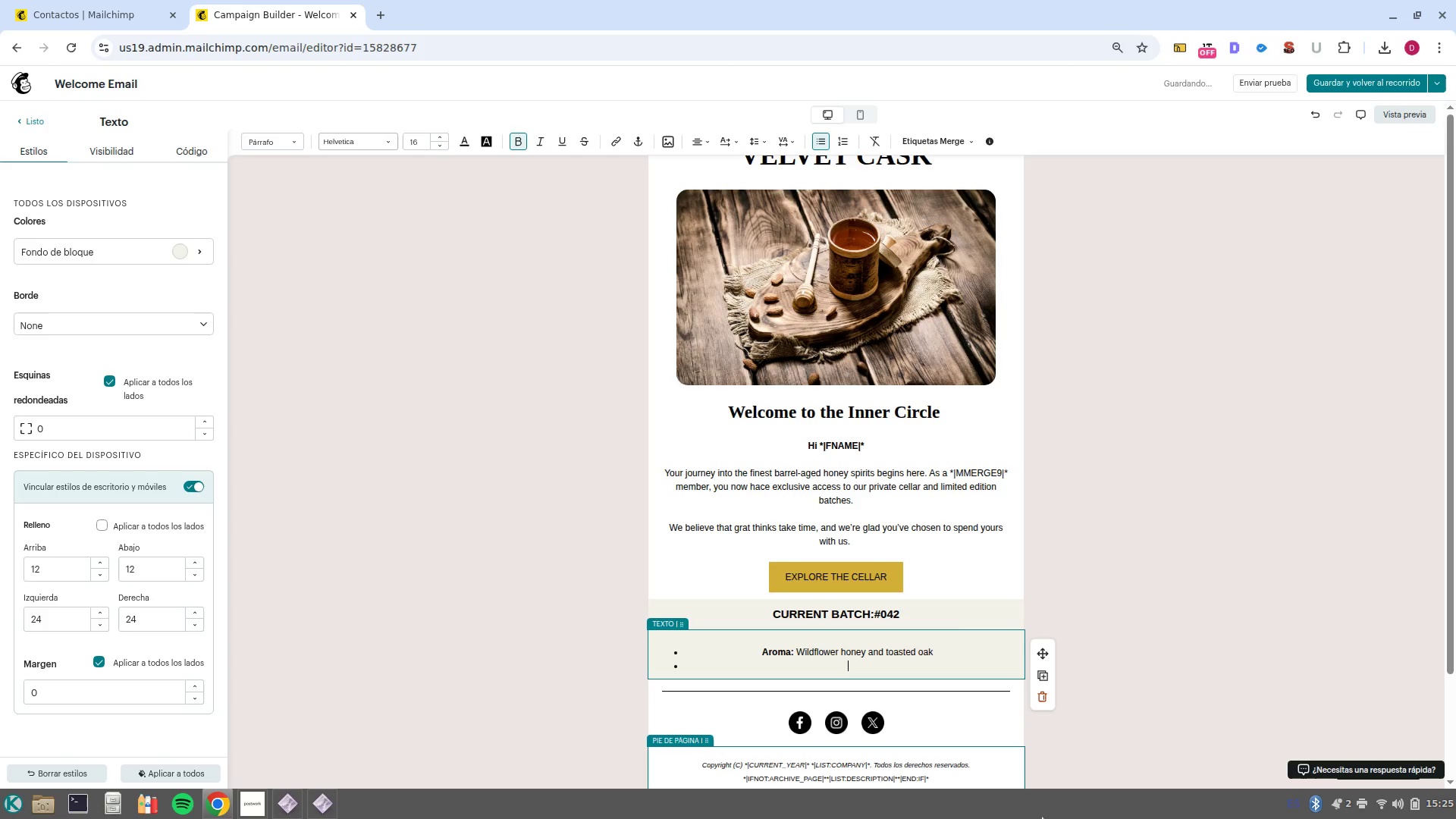 
type(Palate> )
 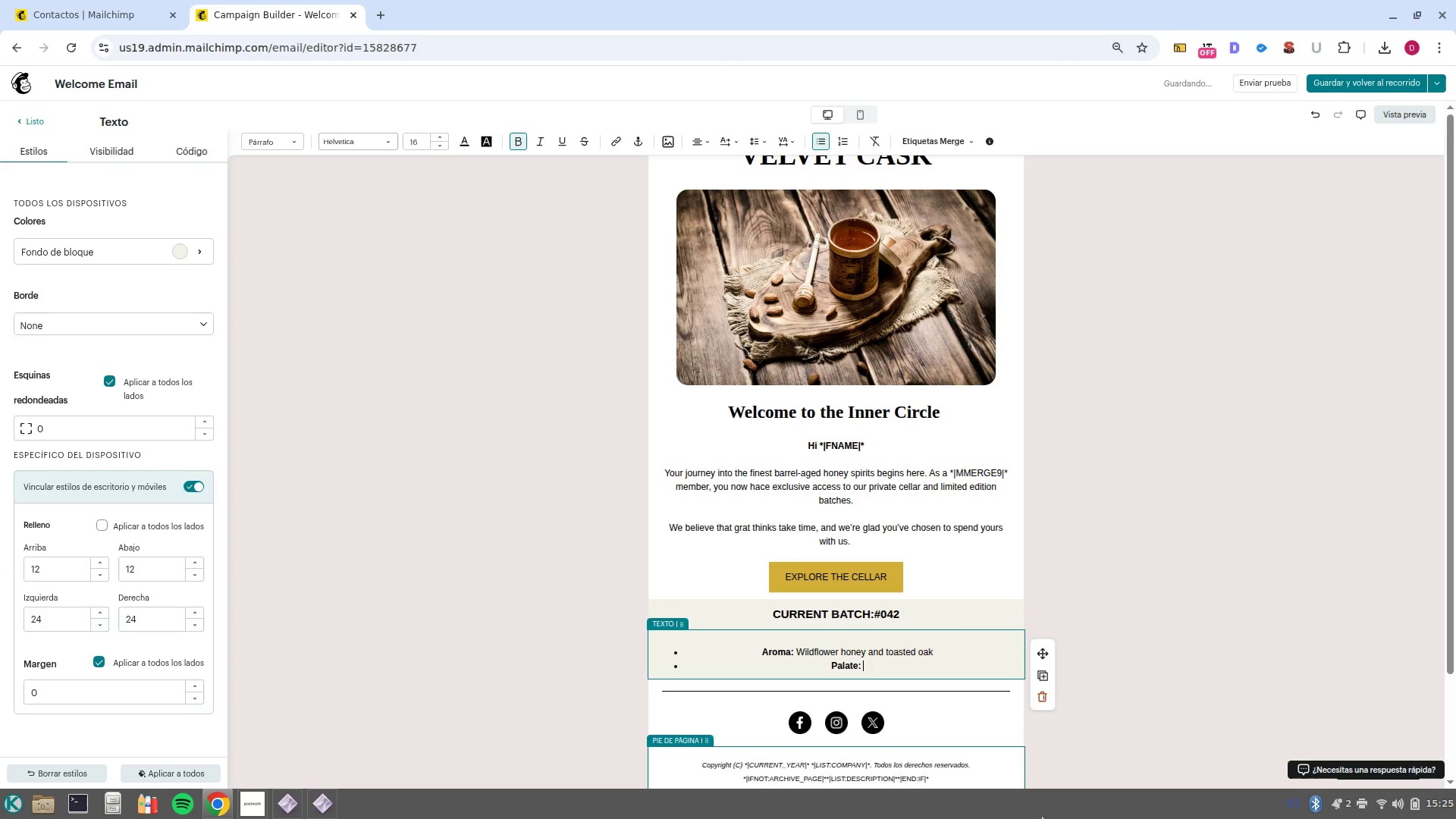 
key(Control+B)
 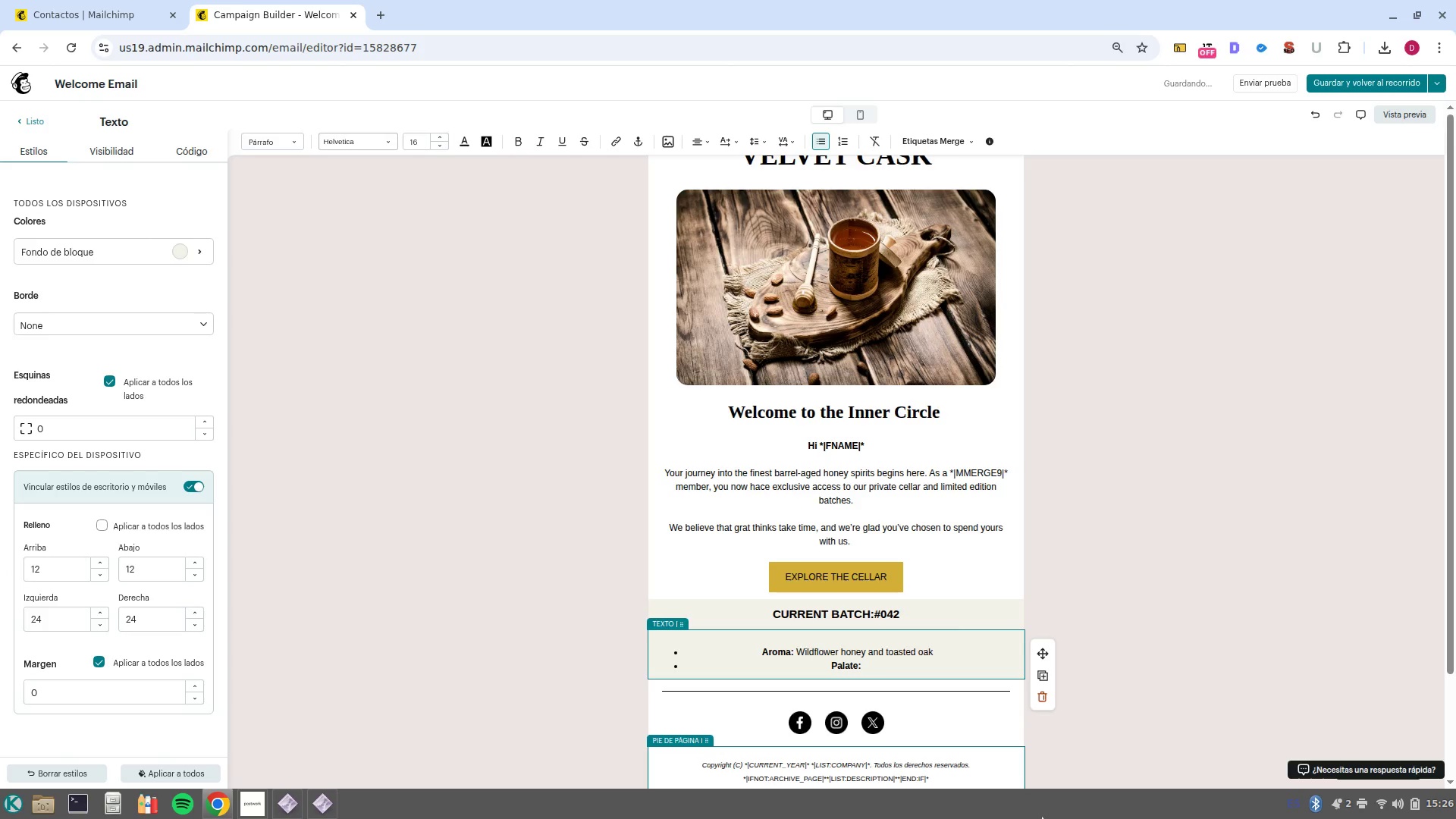 
type(Rich vainilla with a hint of crisp apple. )
 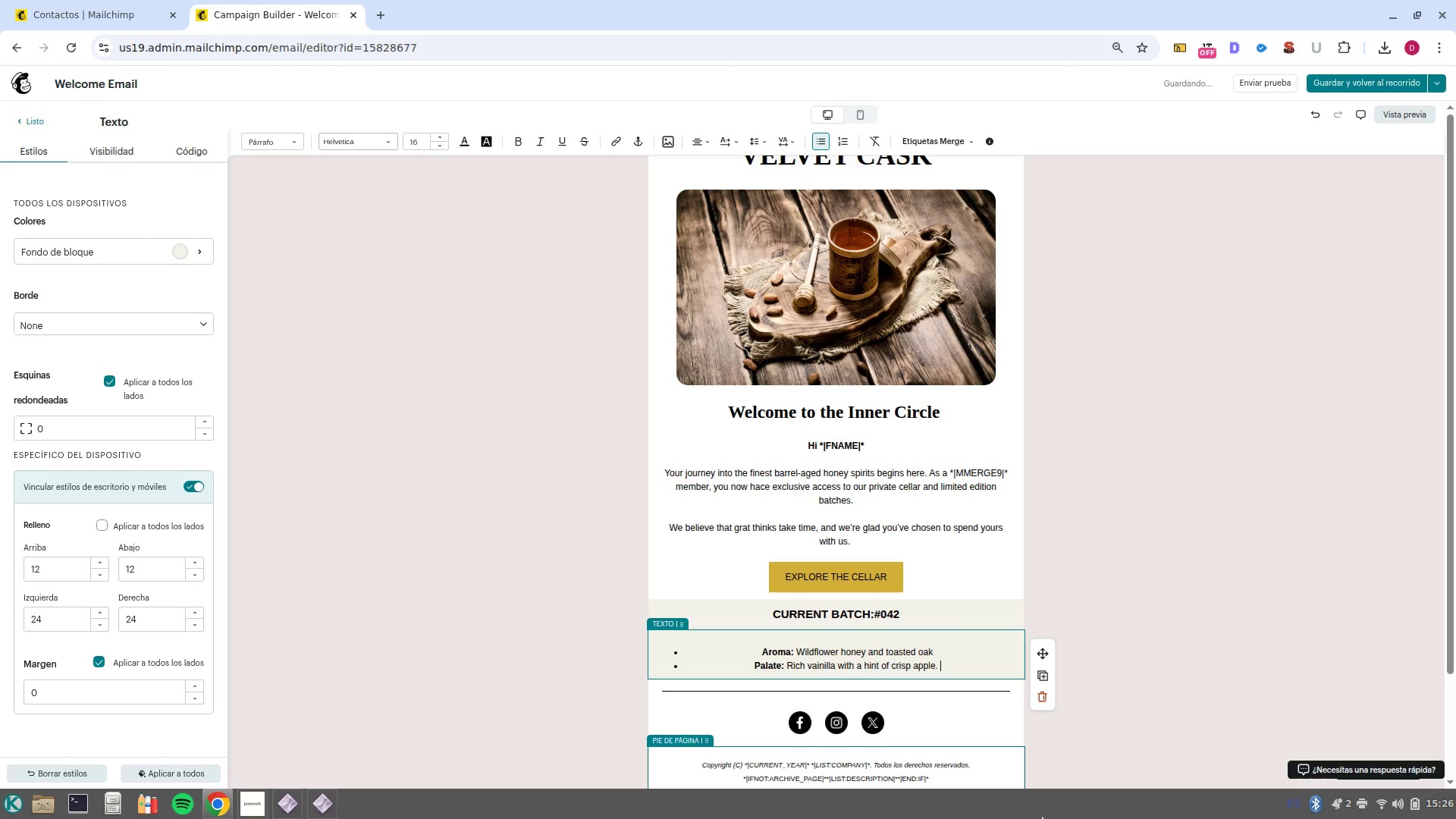 
key(Enter)
 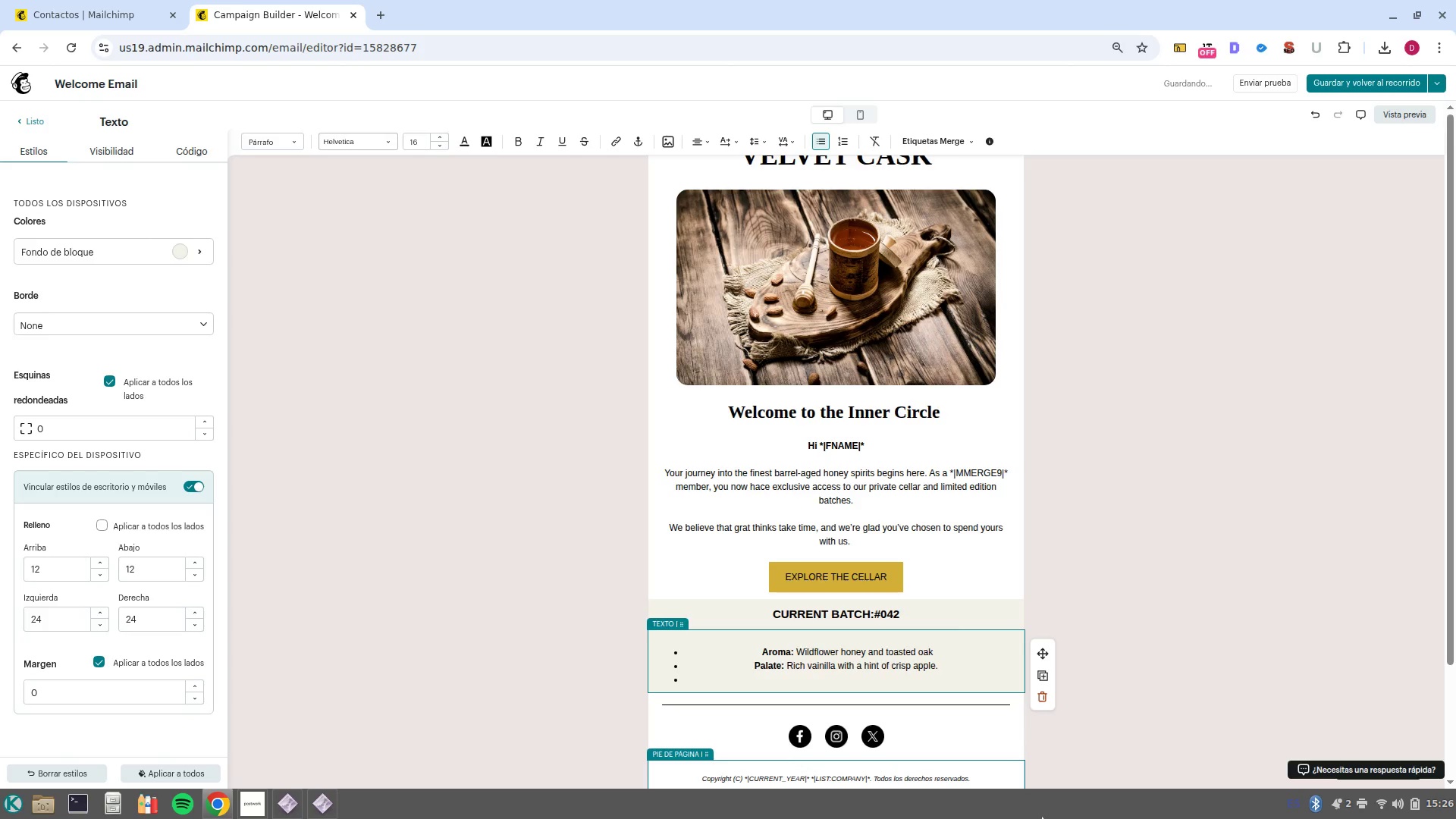 
key(ArrowUp)
 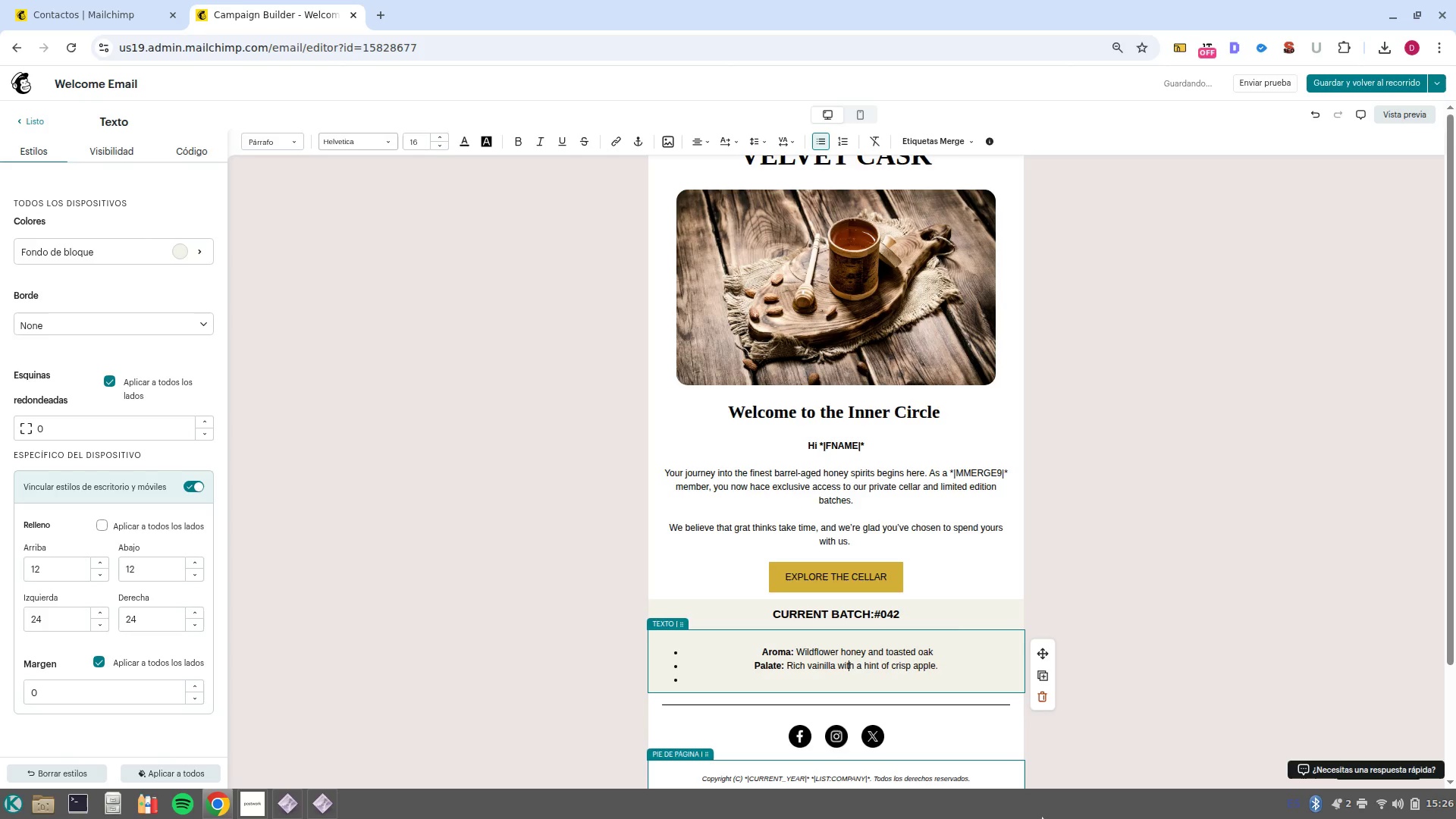 
key(ArrowUp)
 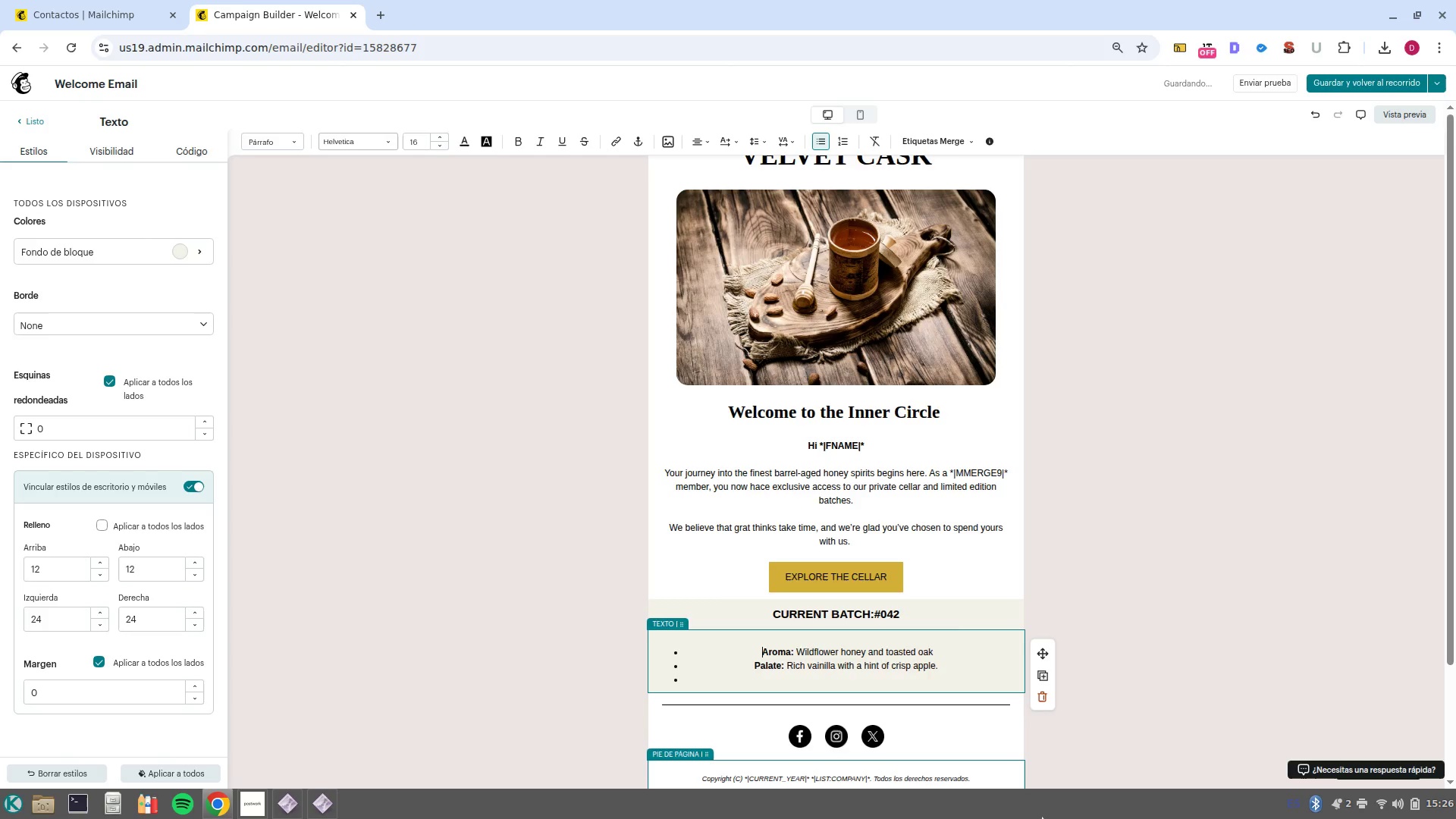 
key(ArrowUp)
 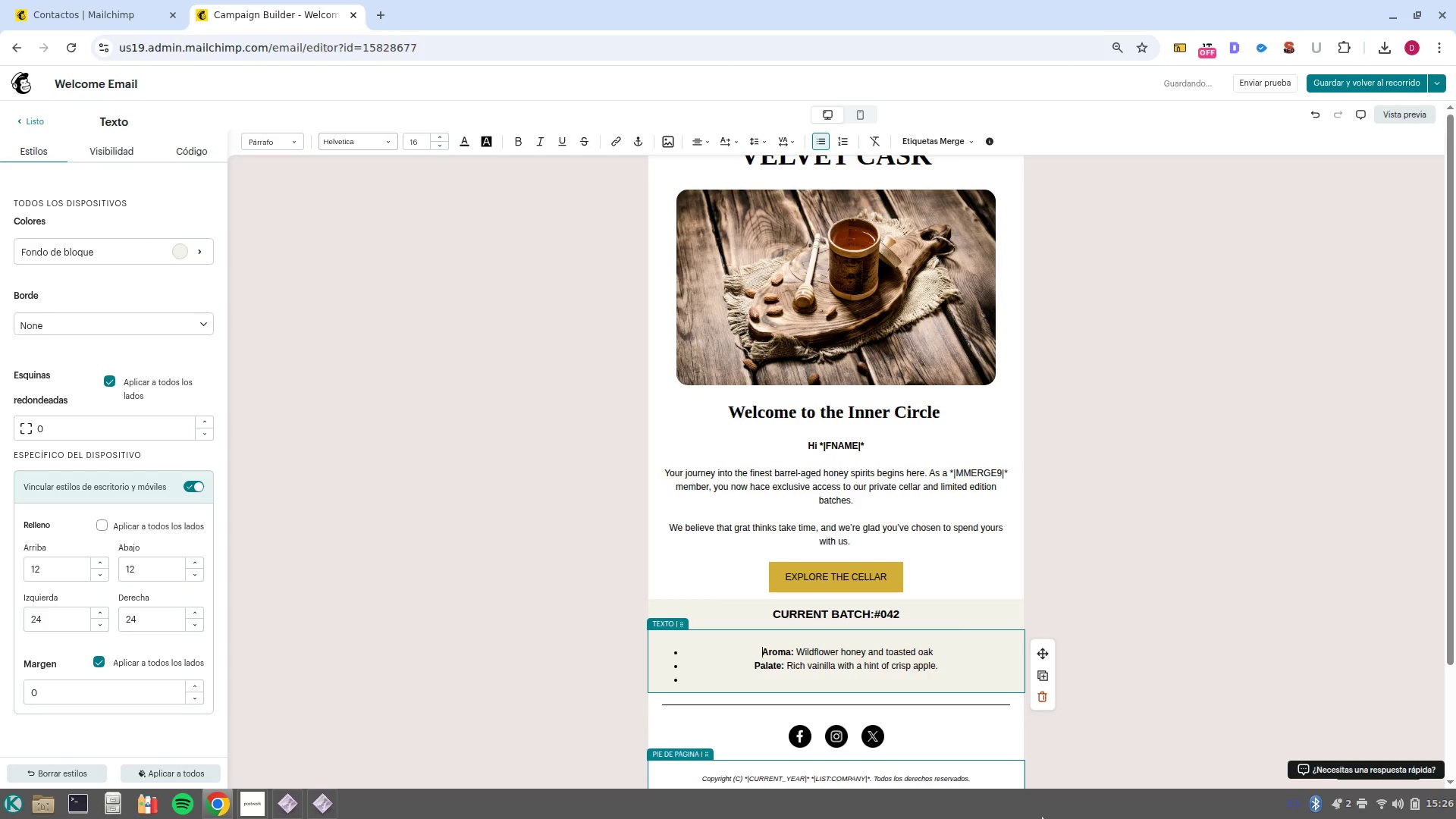 
key(Control+ArrowRight)
 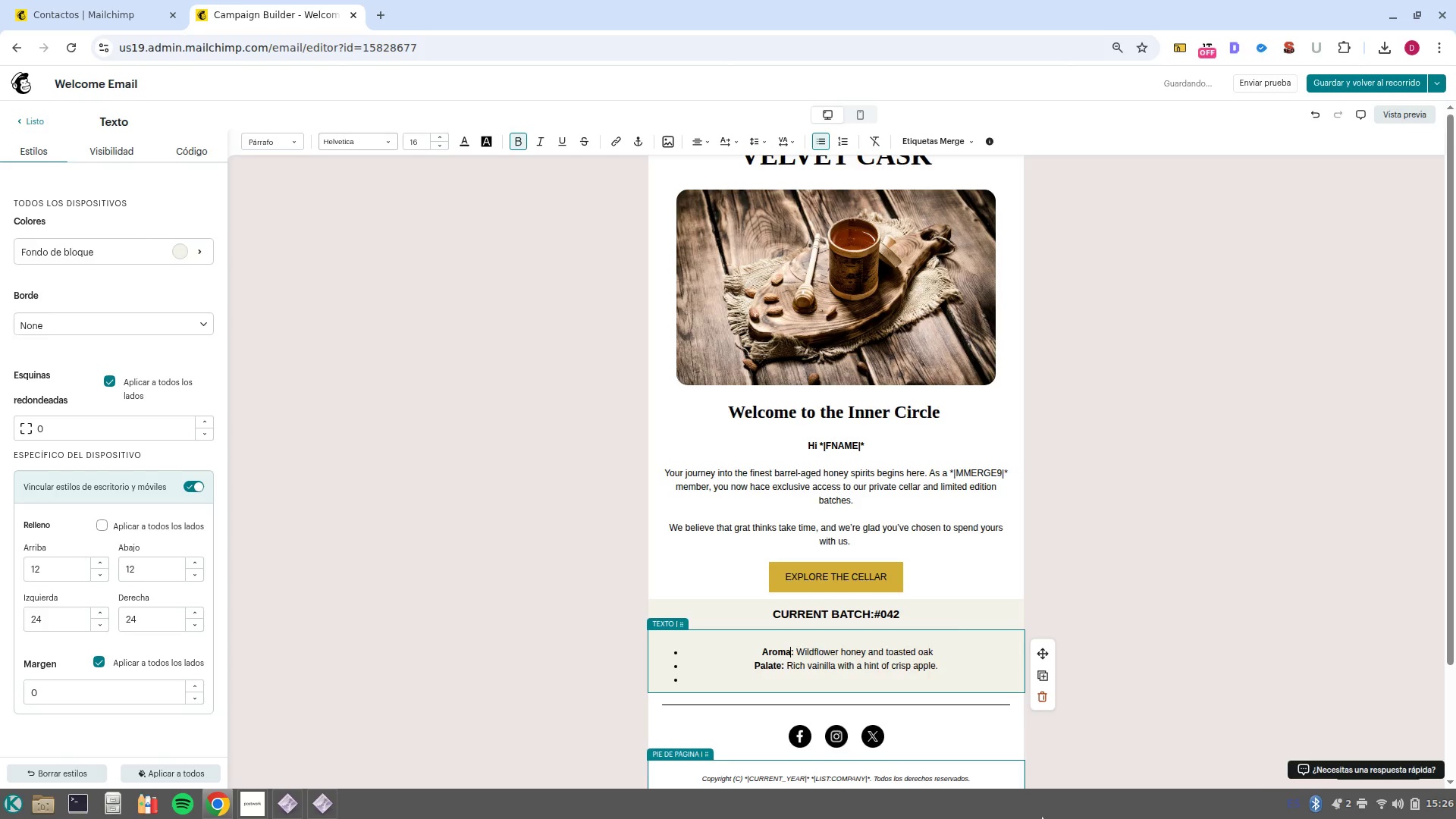 
key(Control+ArrowRight)
 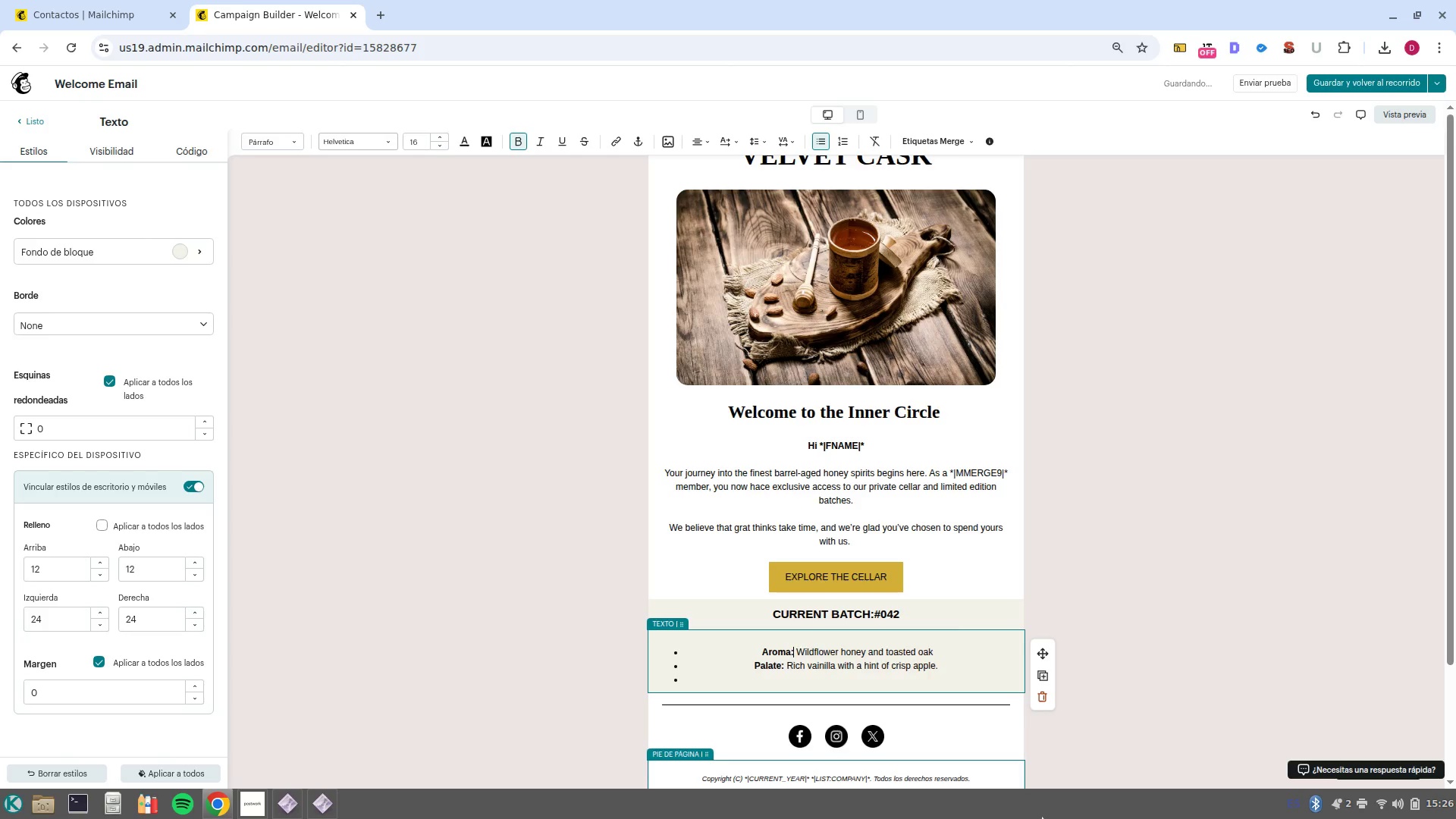 
key(Control+ArrowRight)
 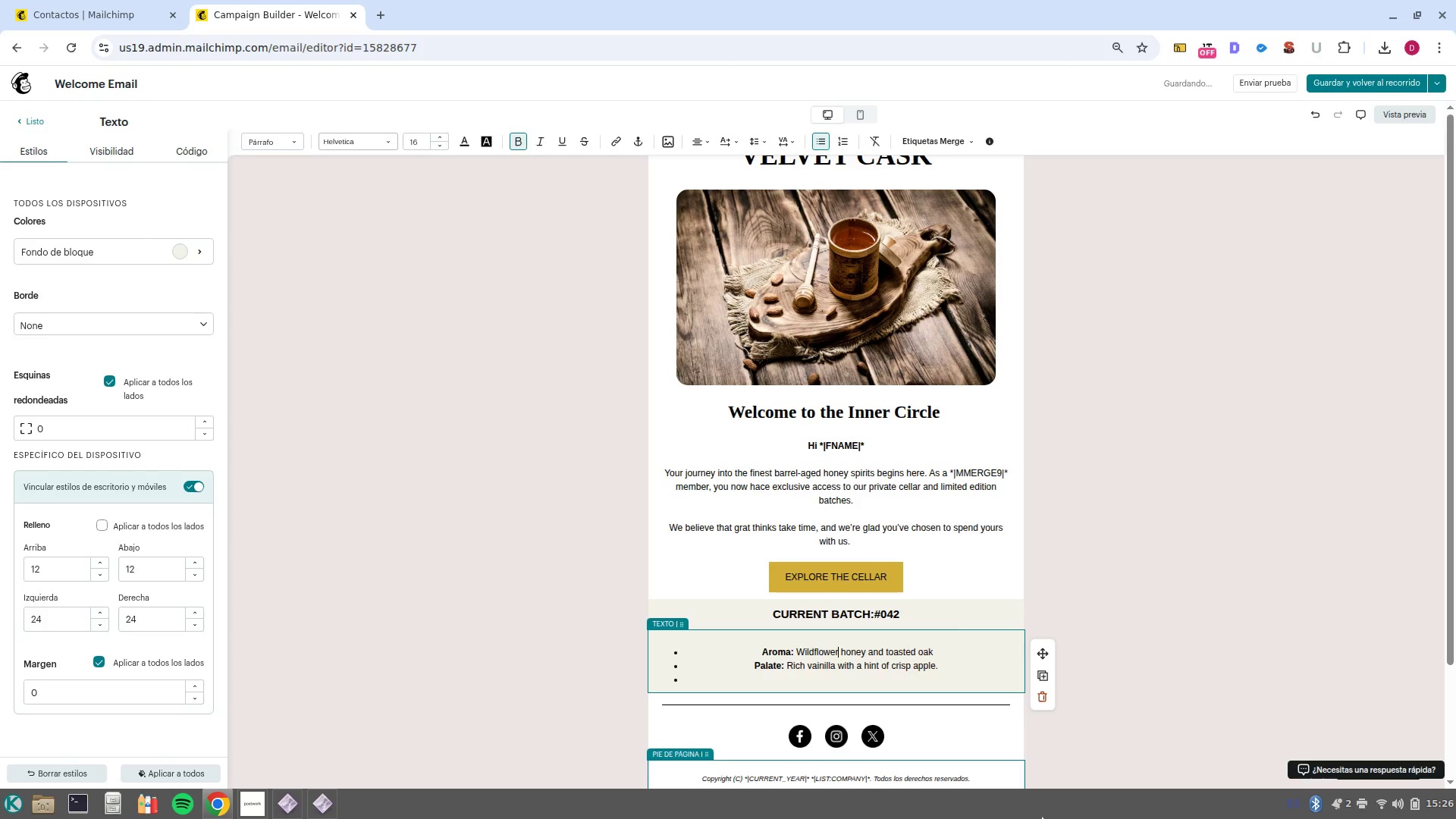 
key(Control+ArrowRight)
 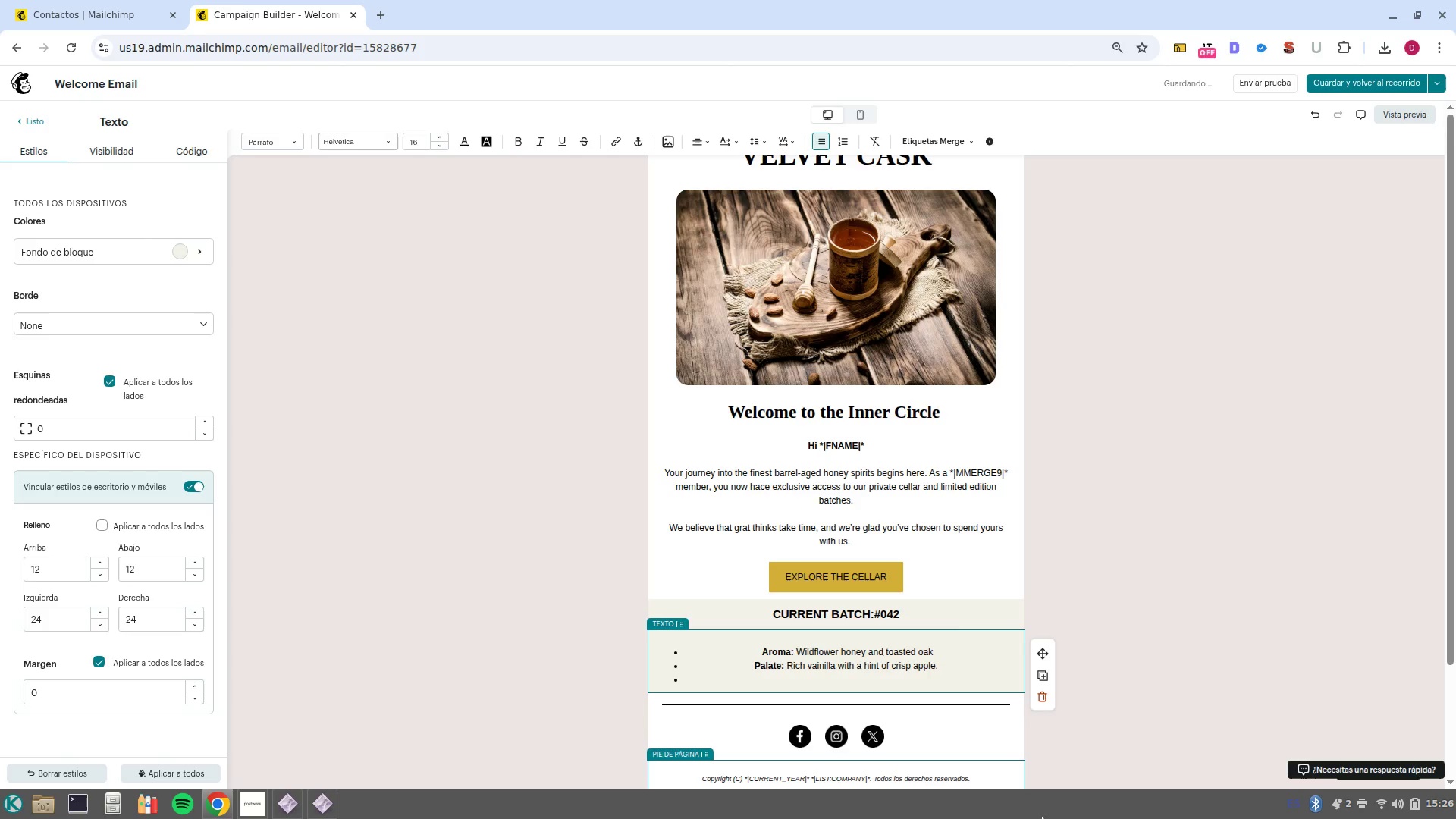 
key(Control+ArrowRight)
 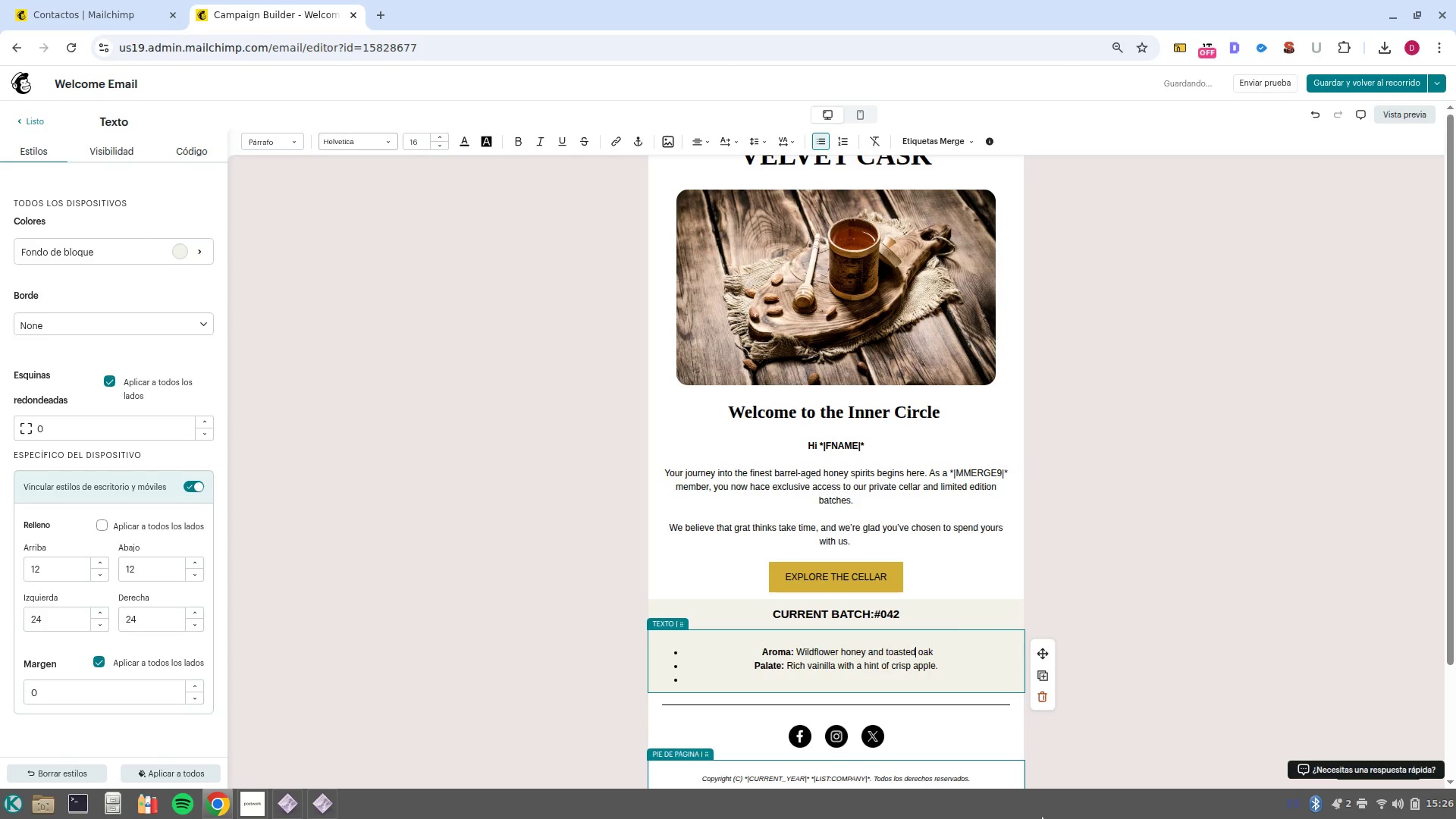 
key(Control+ArrowRight)
 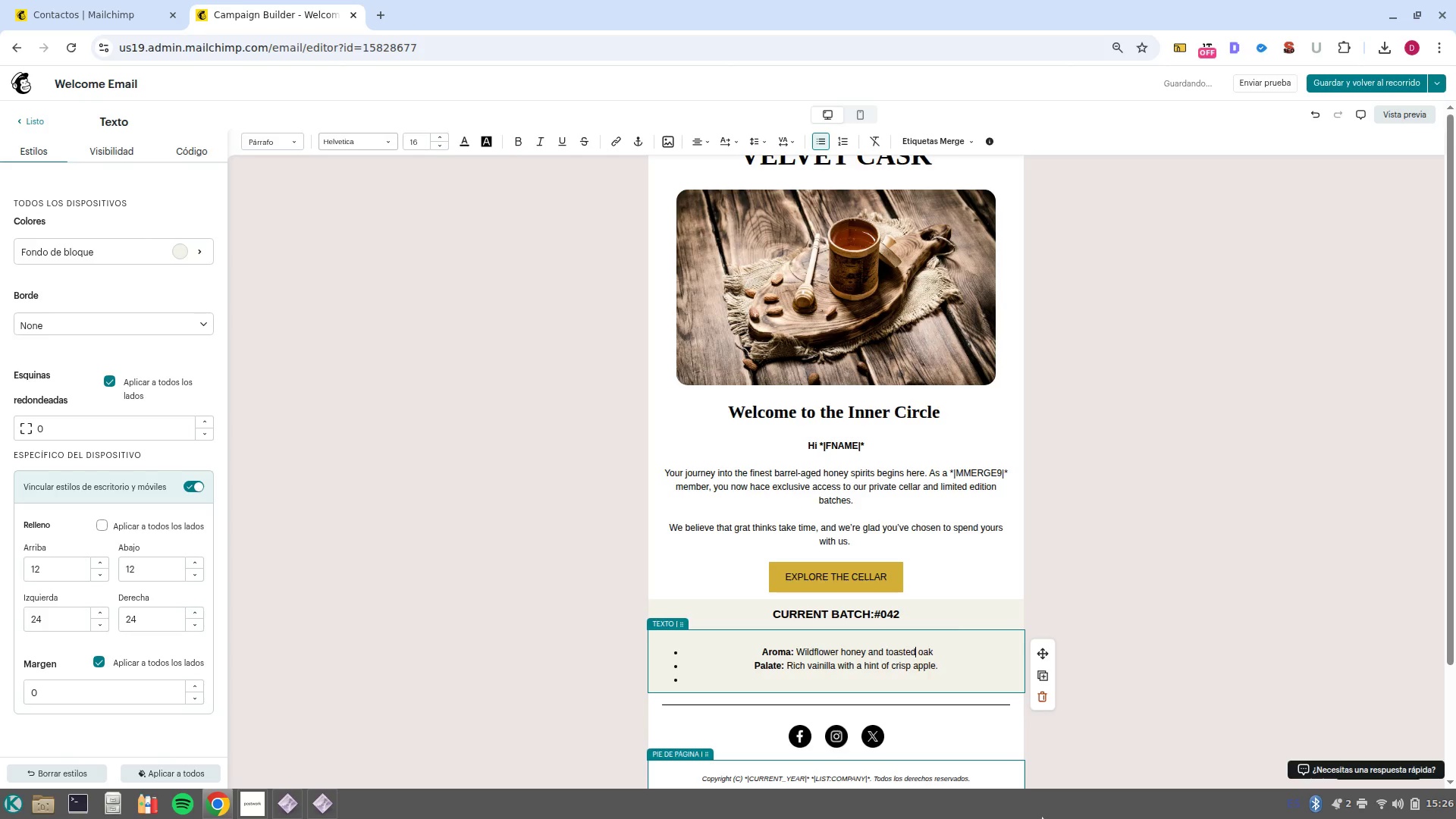 
key(Control+ArrowRight)
 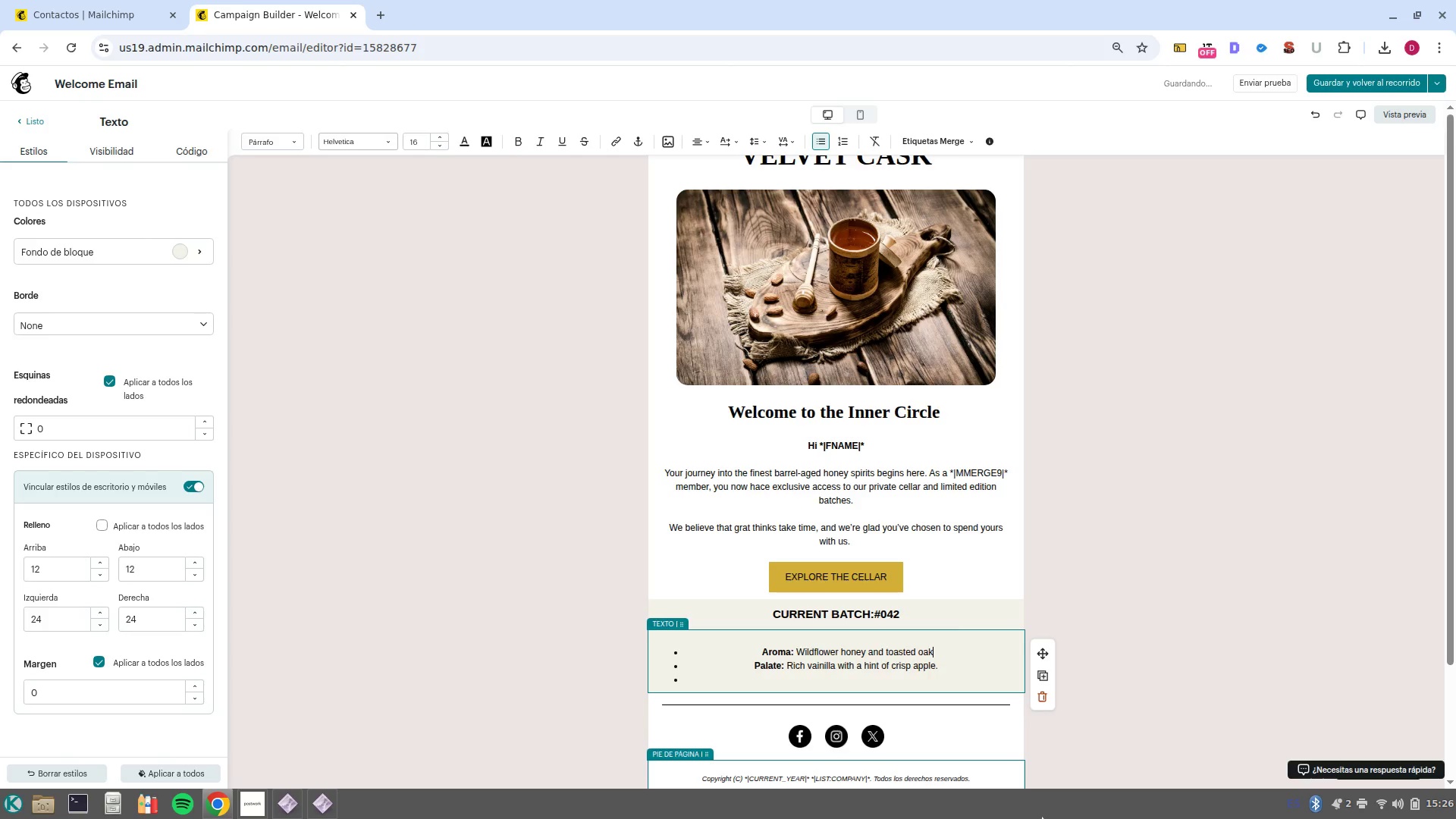 
key(Period)
 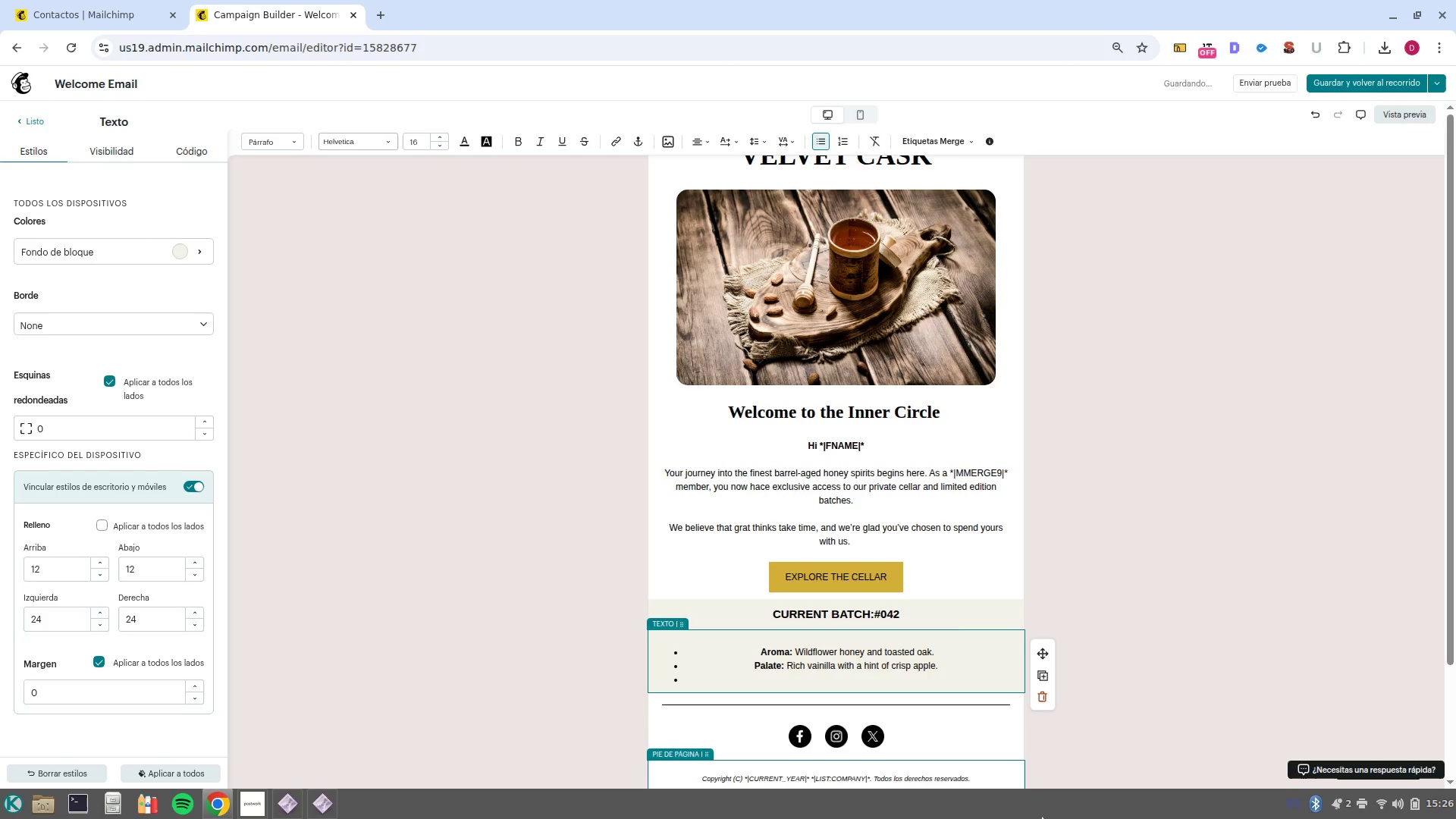 
key(ArrowDown)
 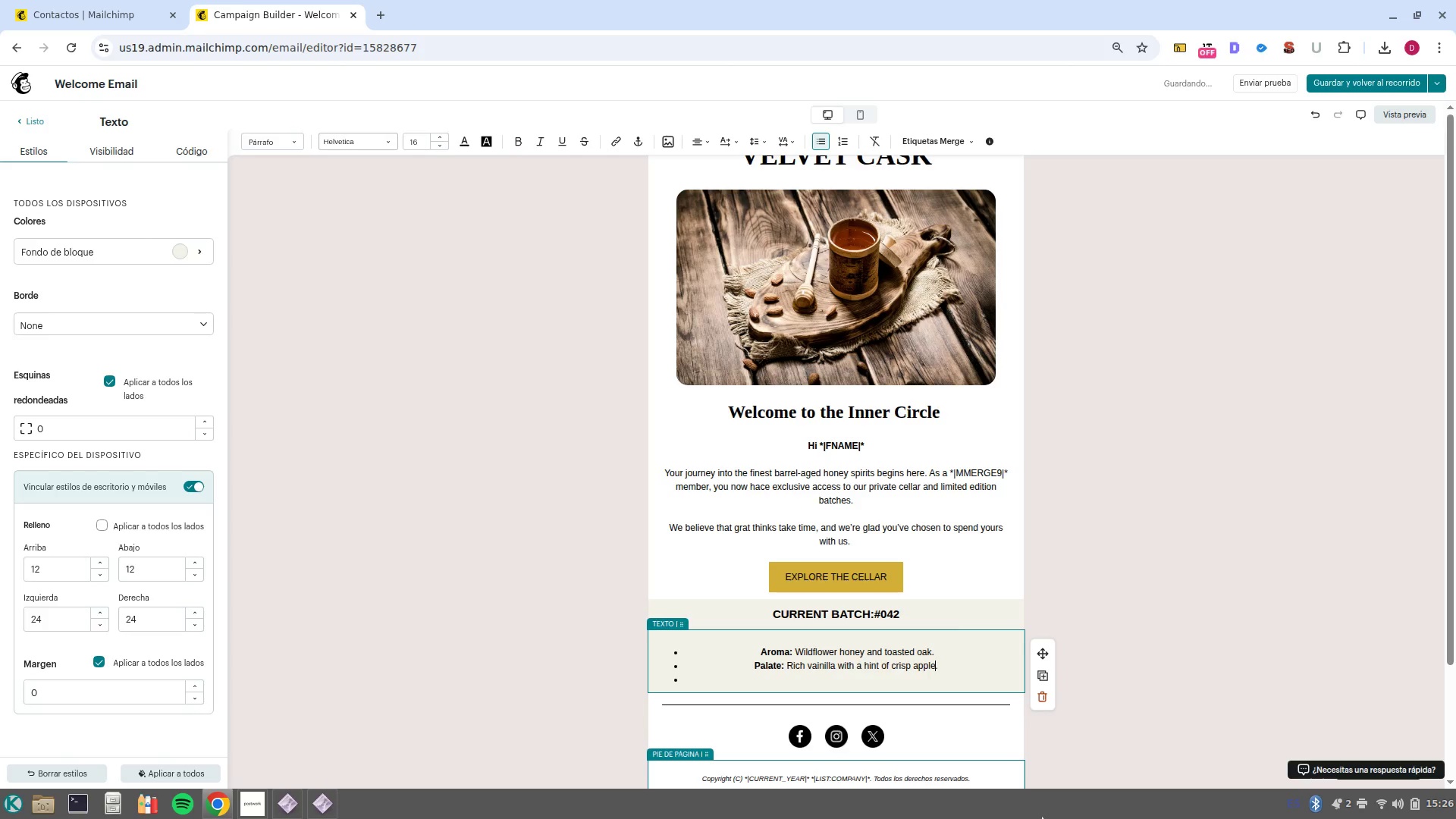 
key(ArrowRight)
 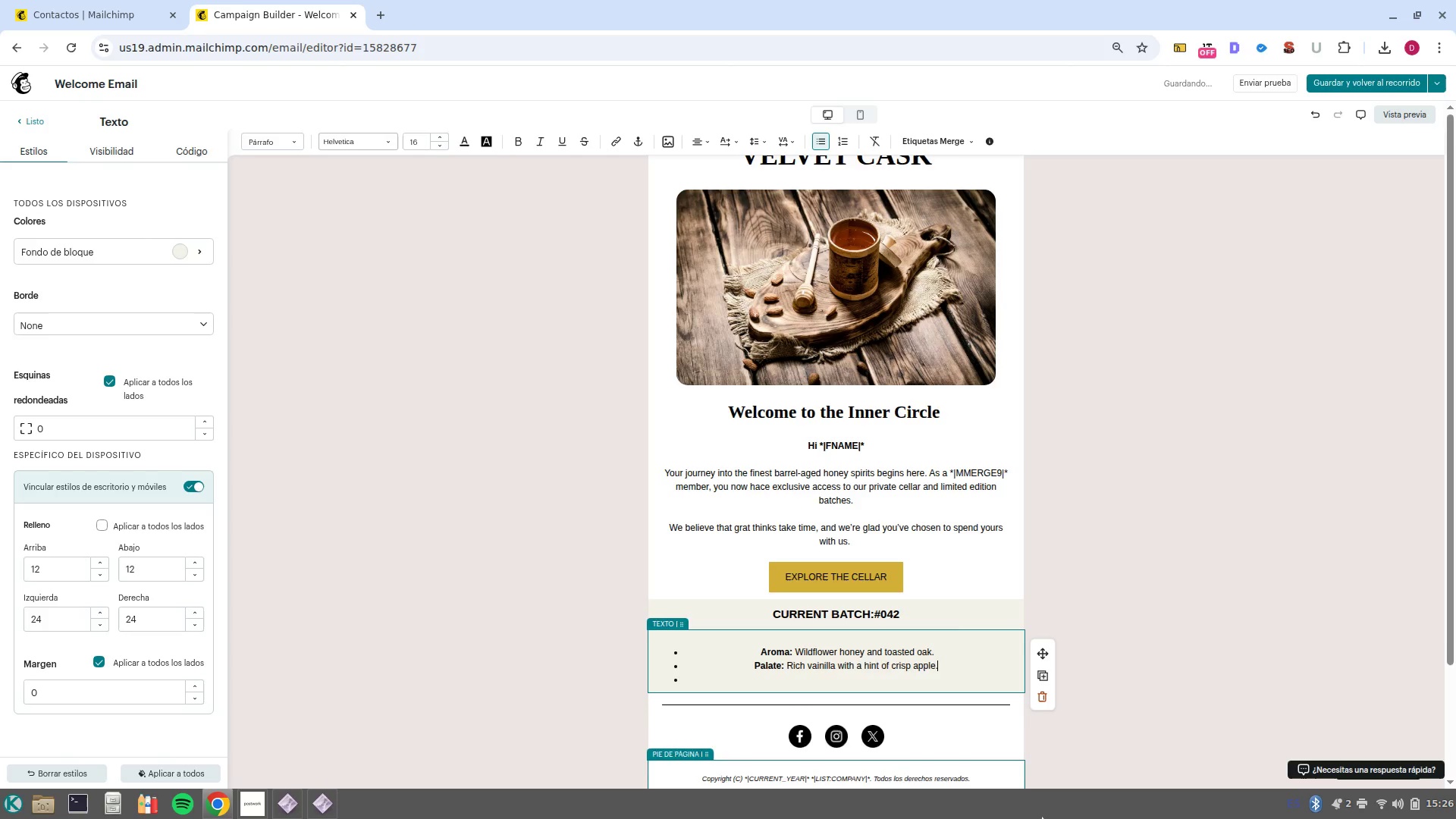 
key(Enter)
 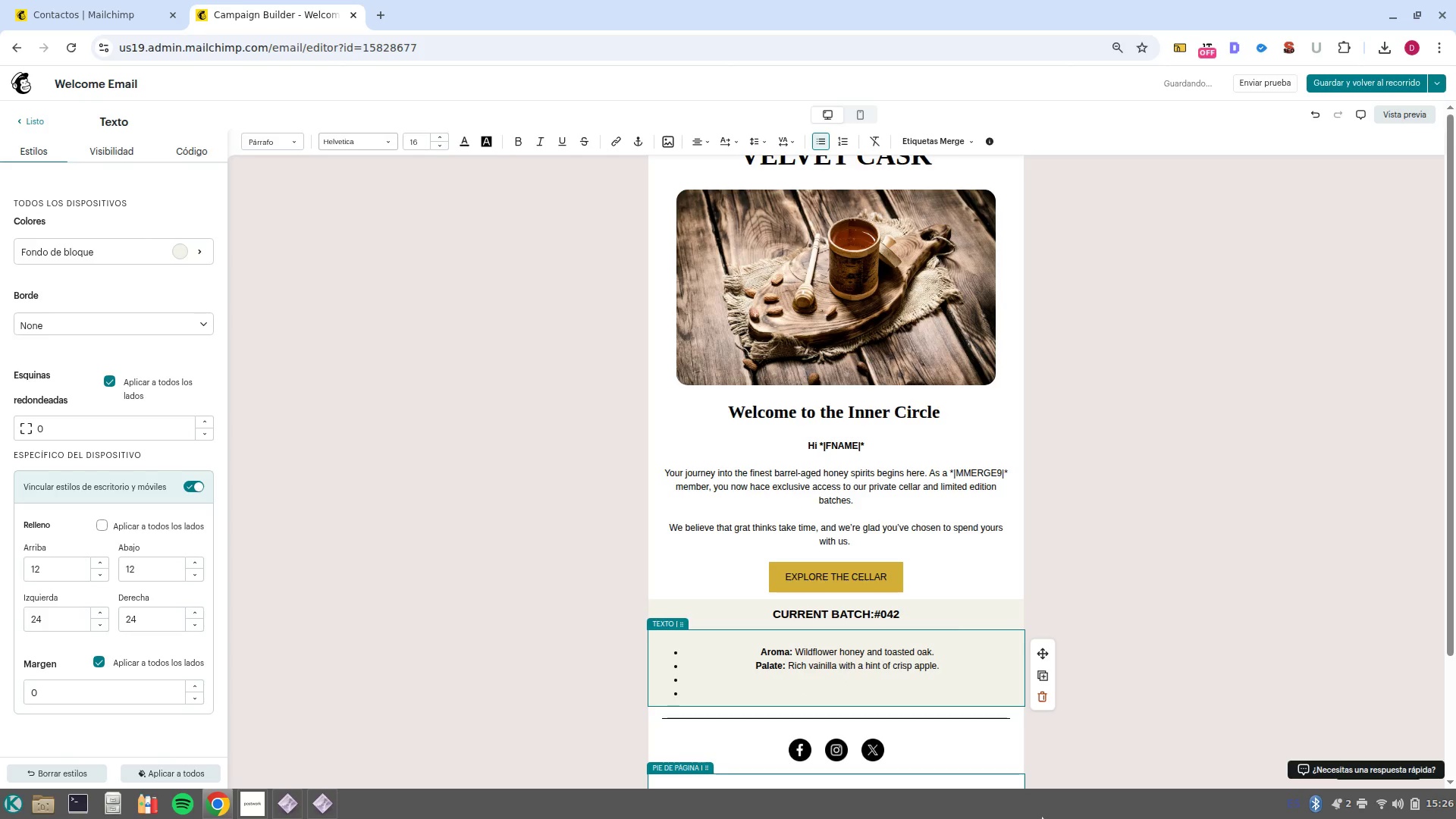 
hold_key(key=ShiftLeft, duration=0.83)
 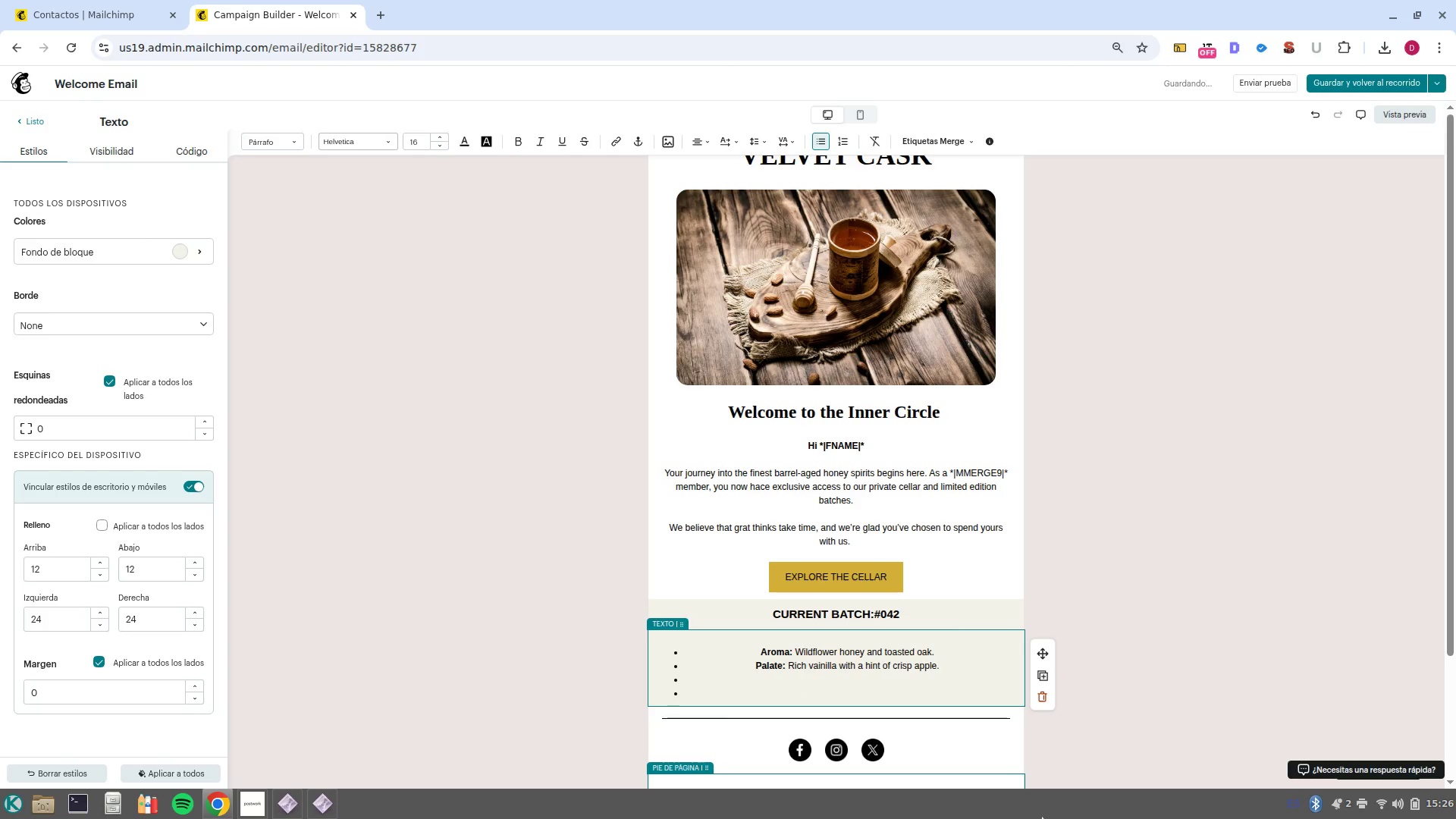 
key(Control+ControlLeft)
 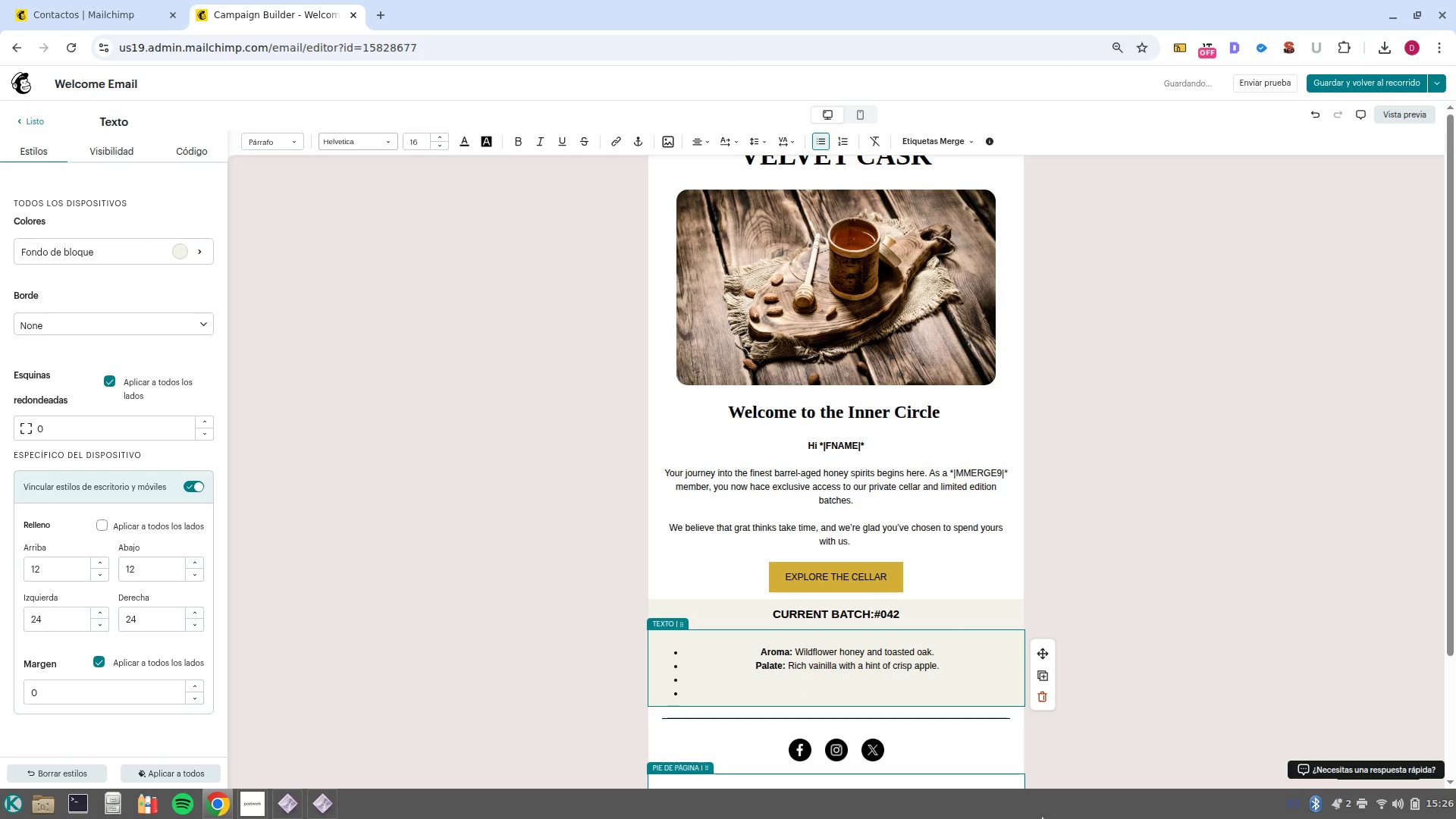 
key(Control+B)
 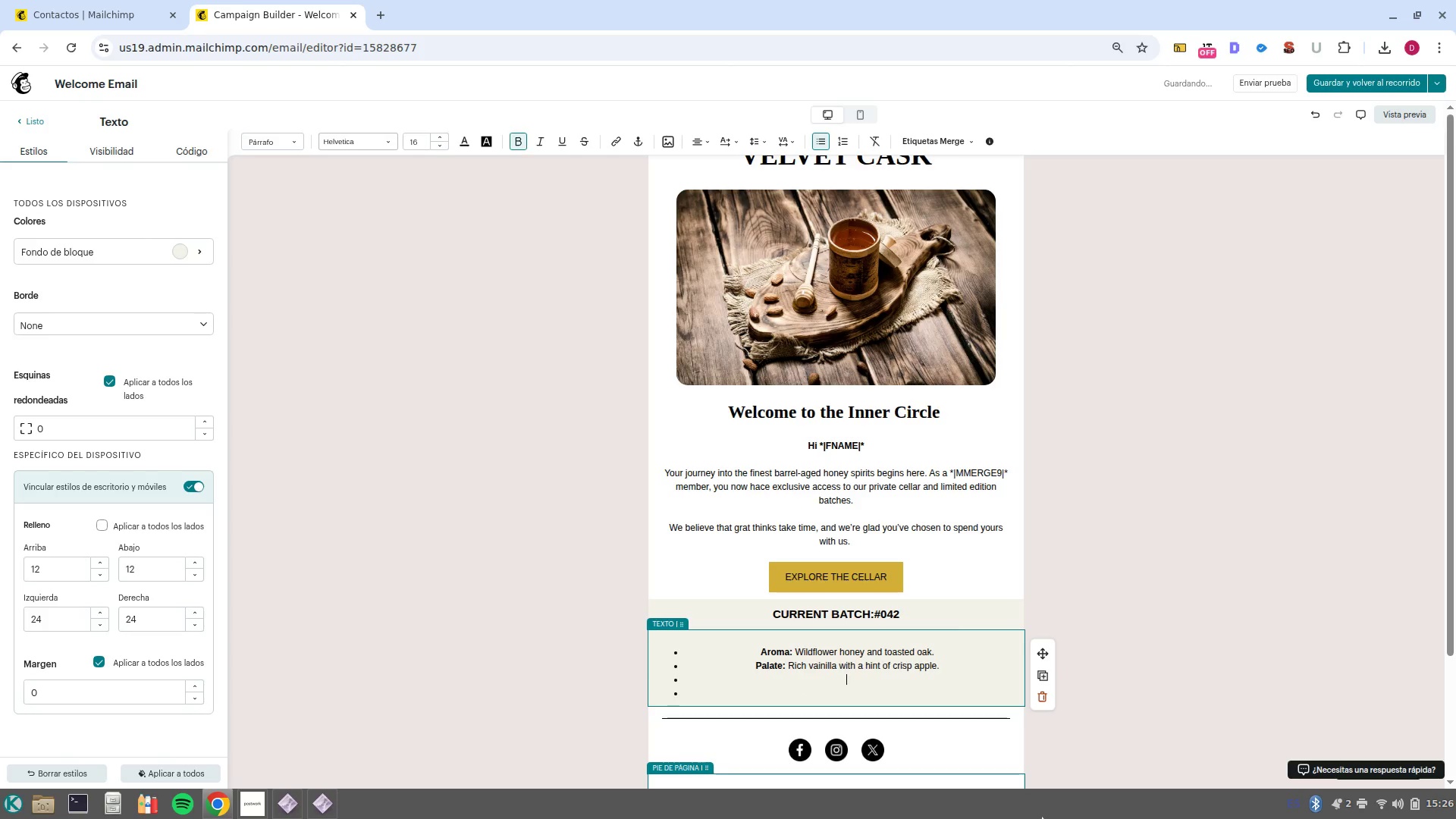 
type(Finish)
 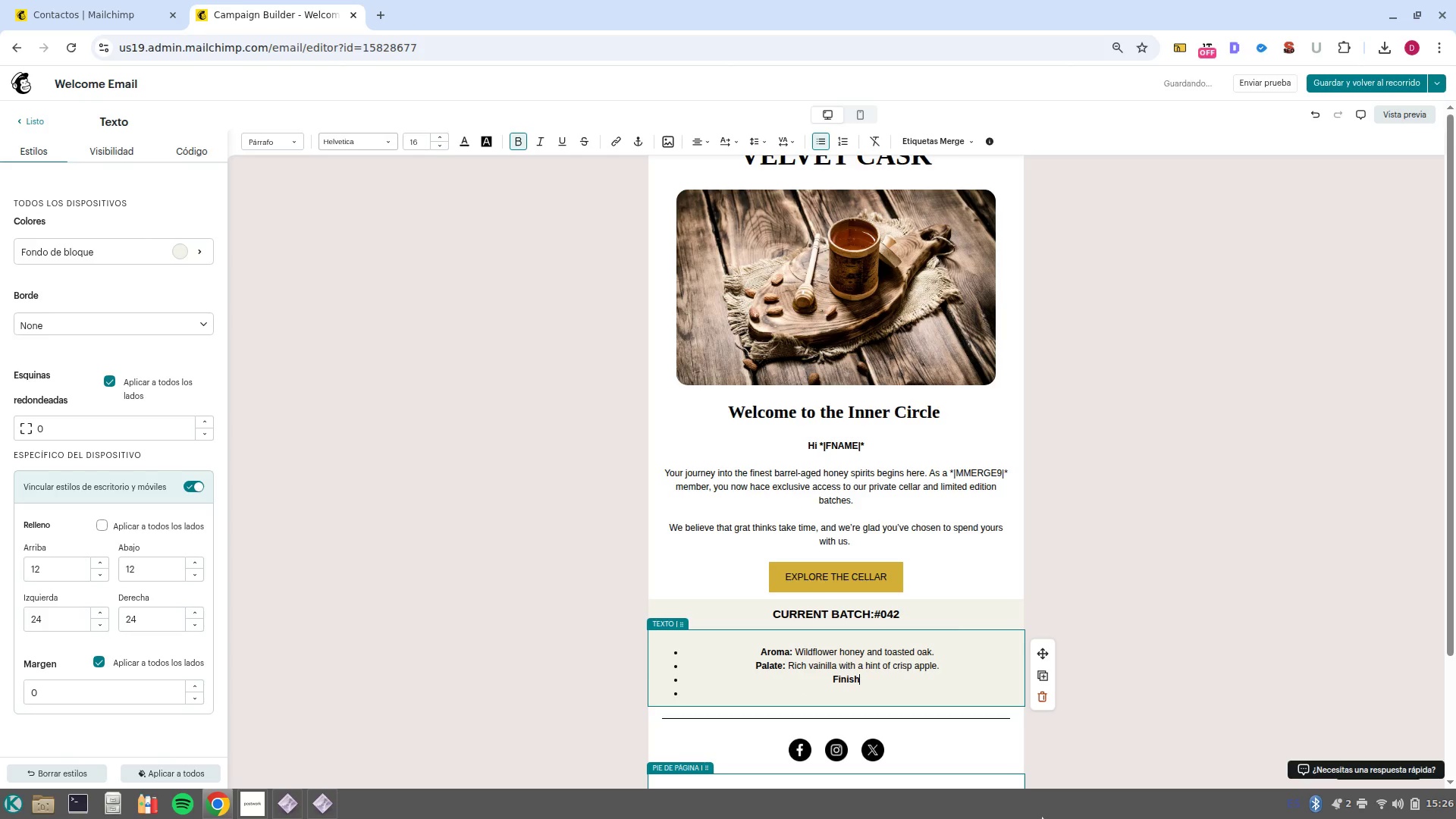 
key(Control+B)
 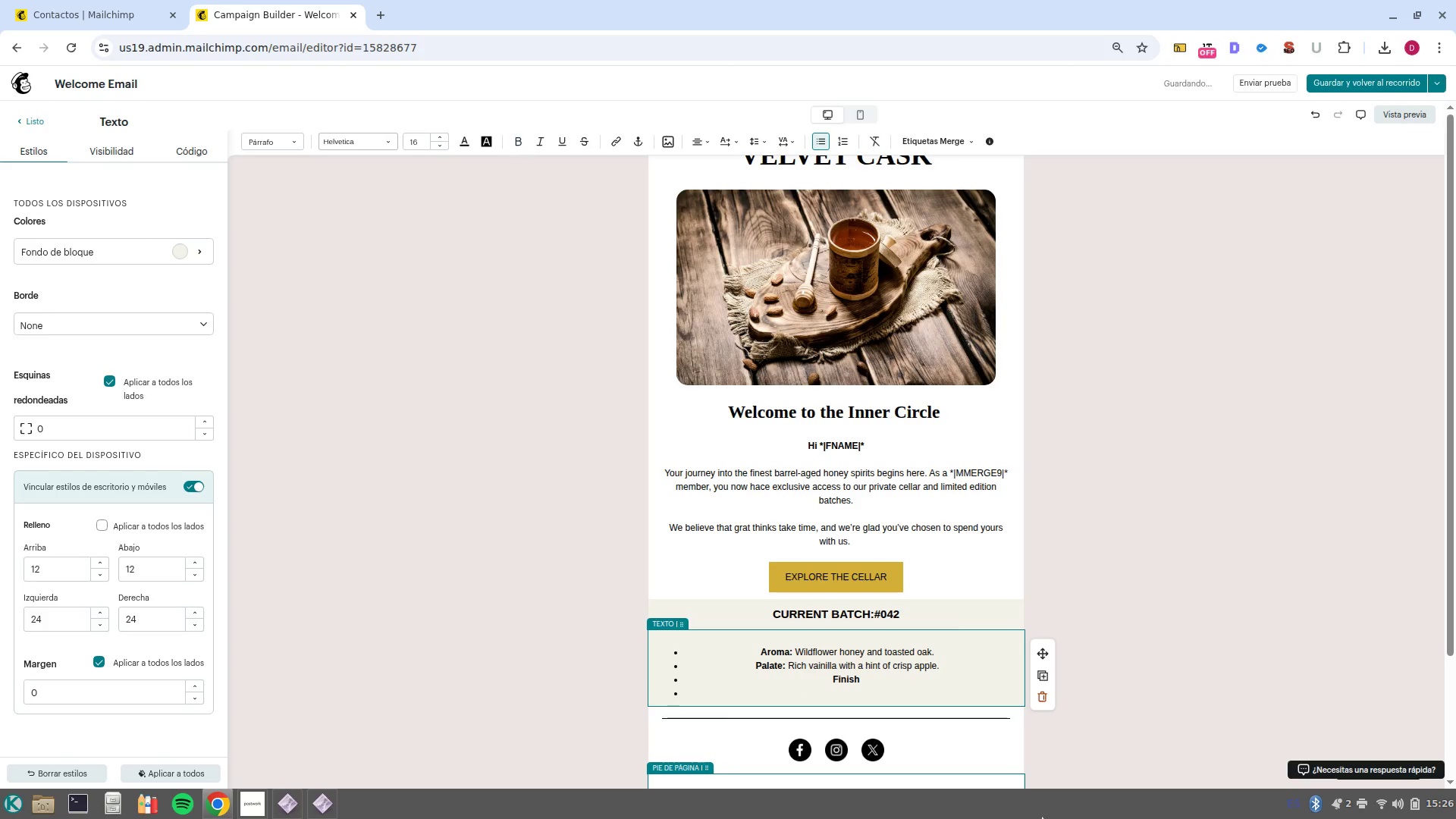 
key(Shift+Comma)
 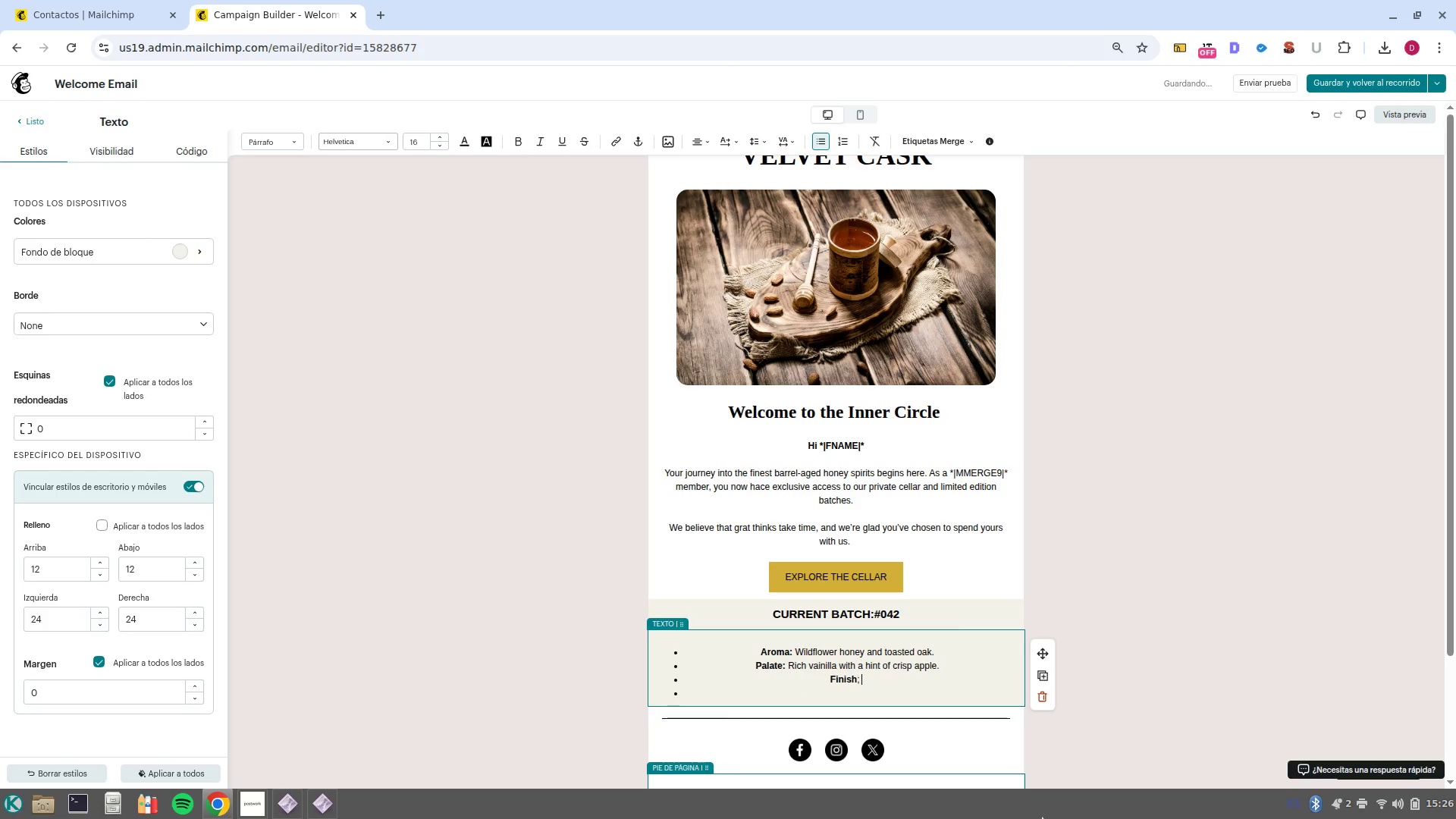 
key(Space)
 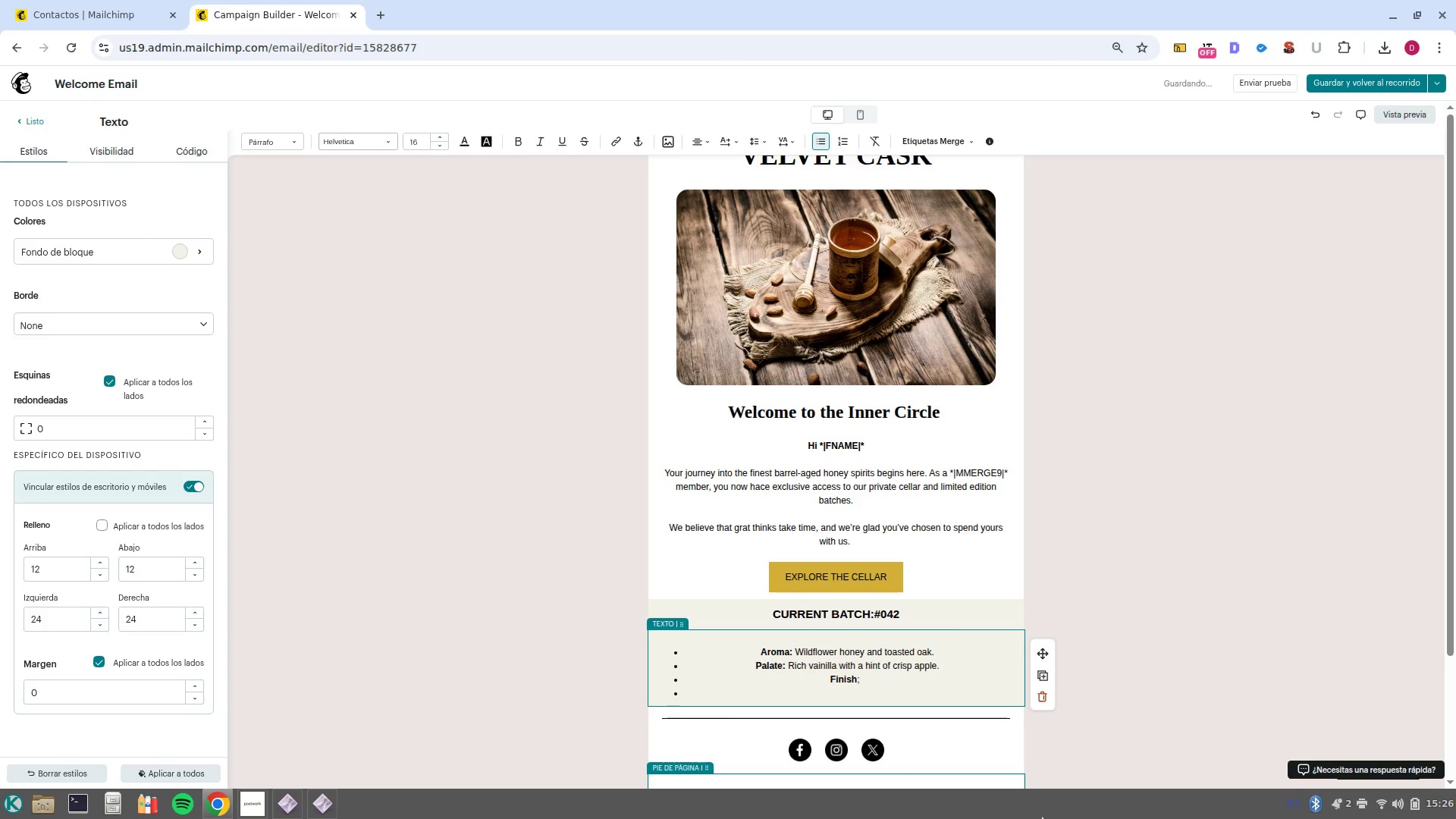 
key(ArrowLeft)
 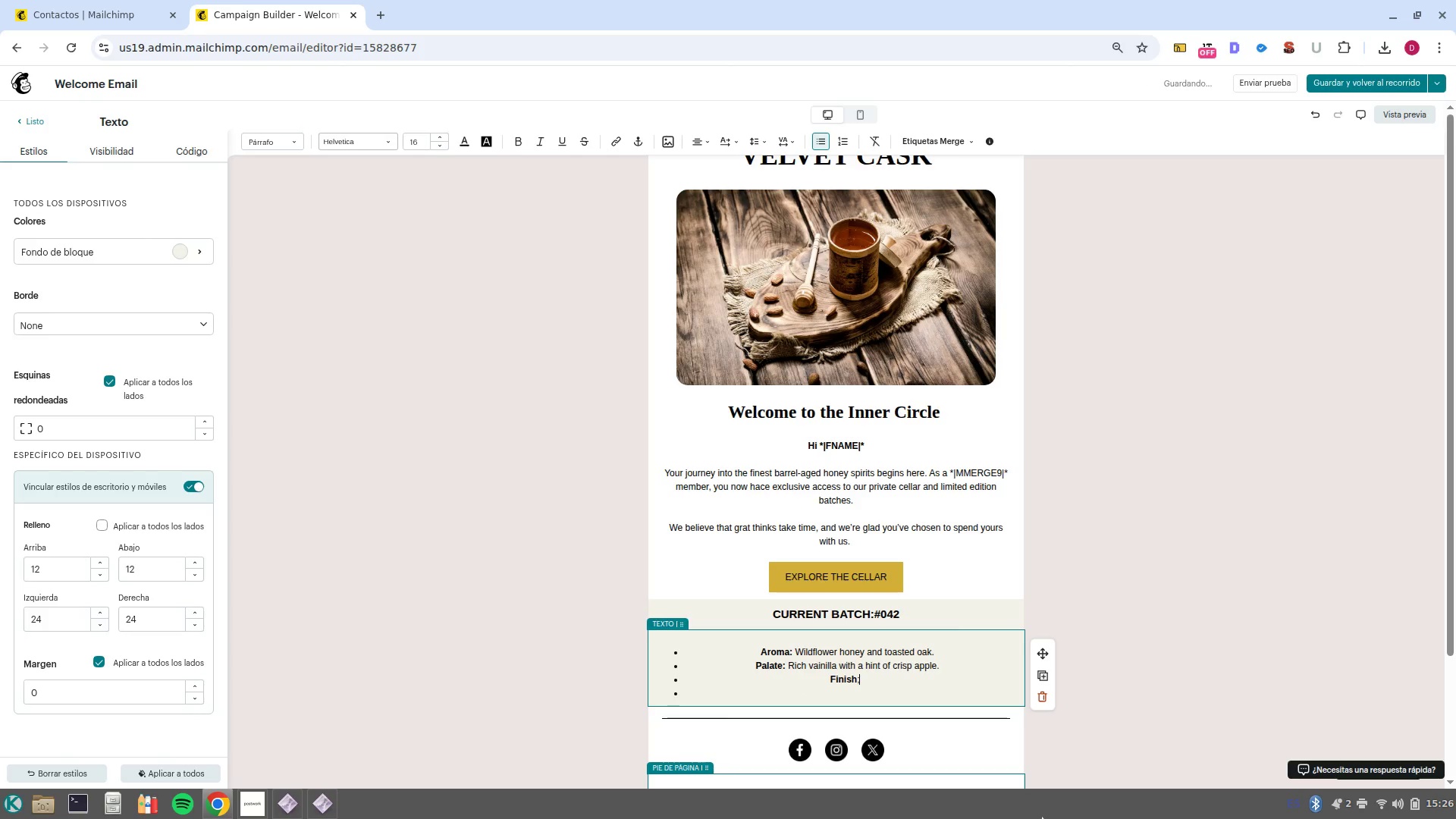 
key(ArrowLeft)
 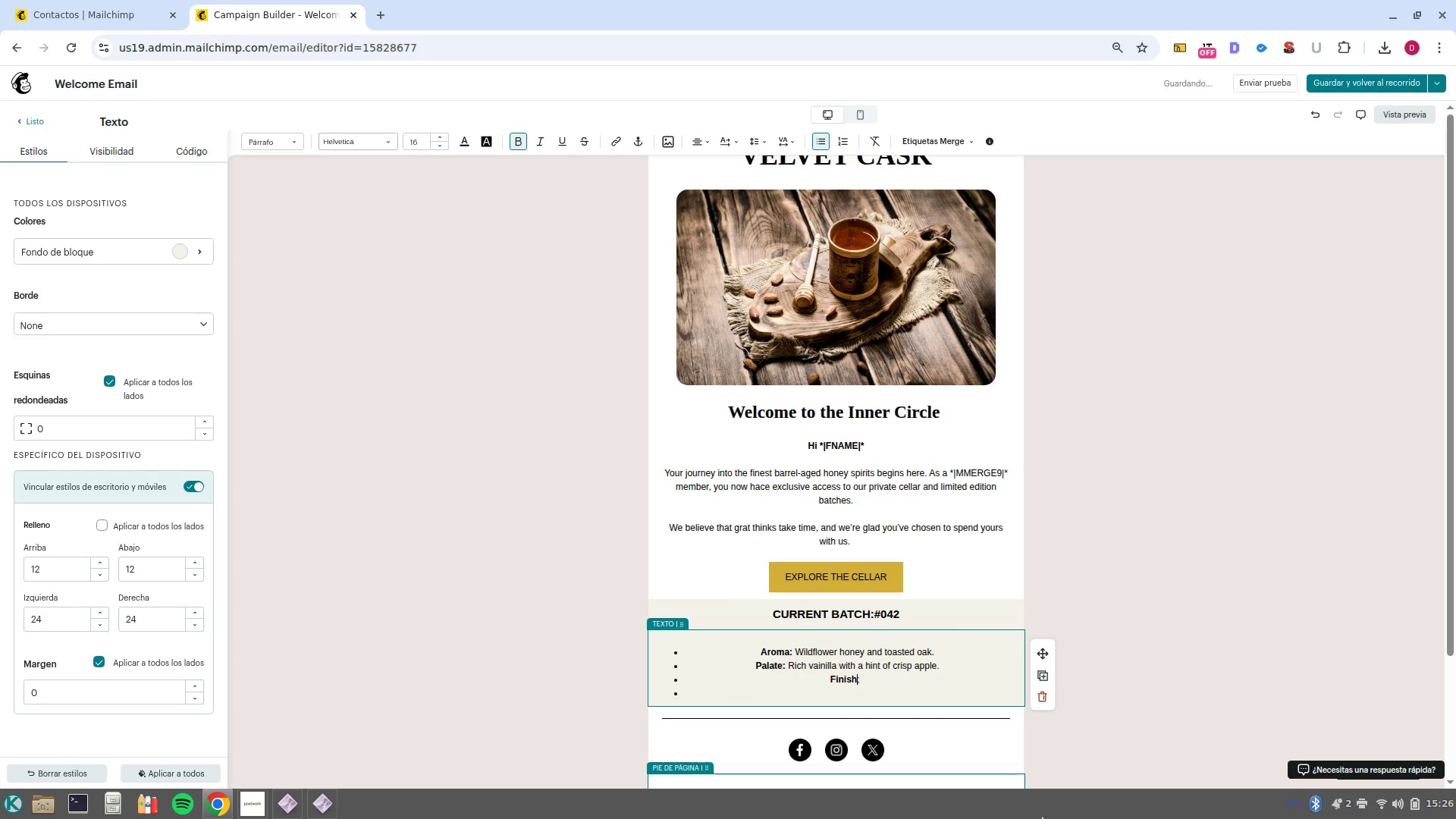 
key(ArrowRight)
 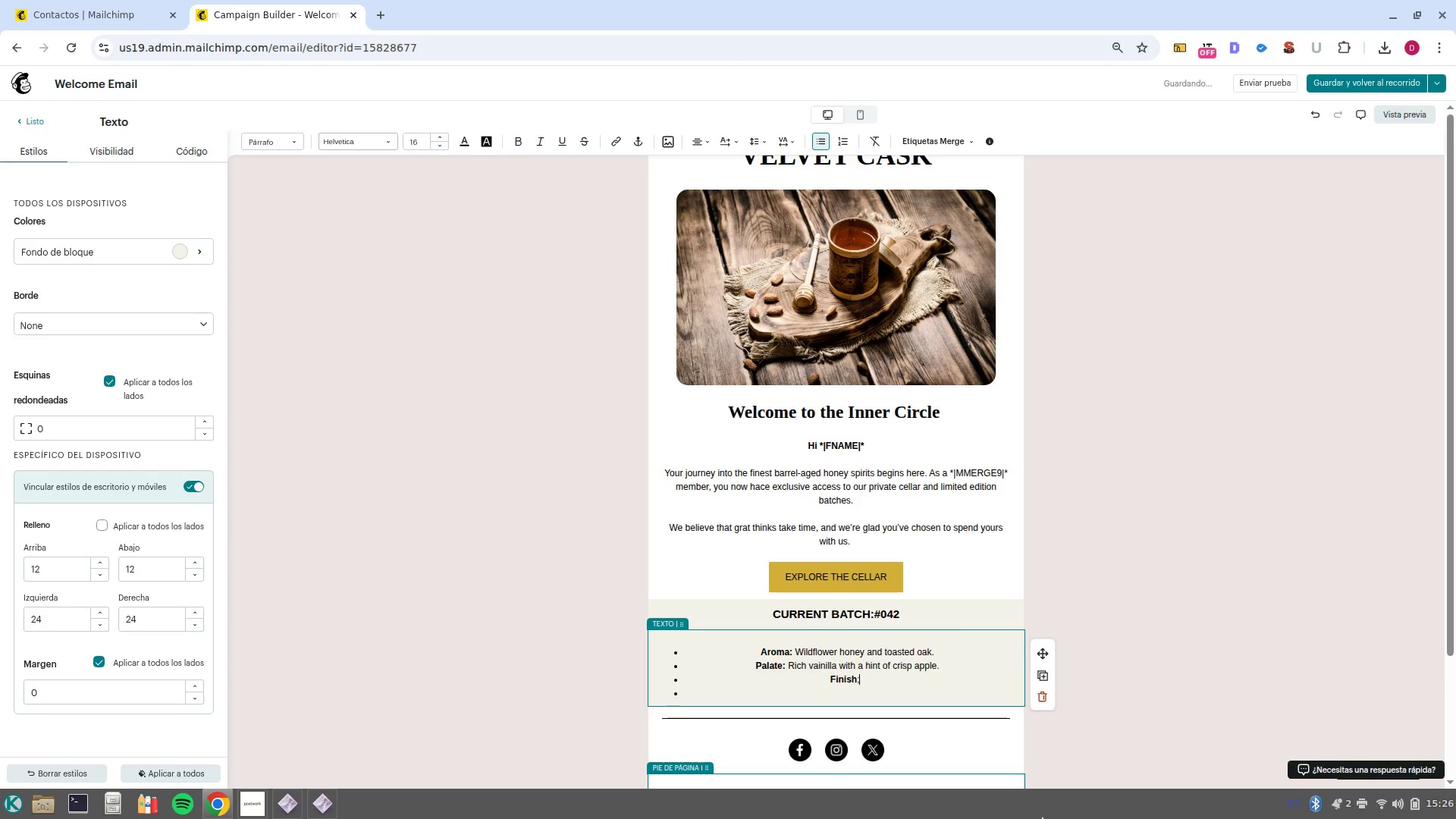 
key(Backspace)
 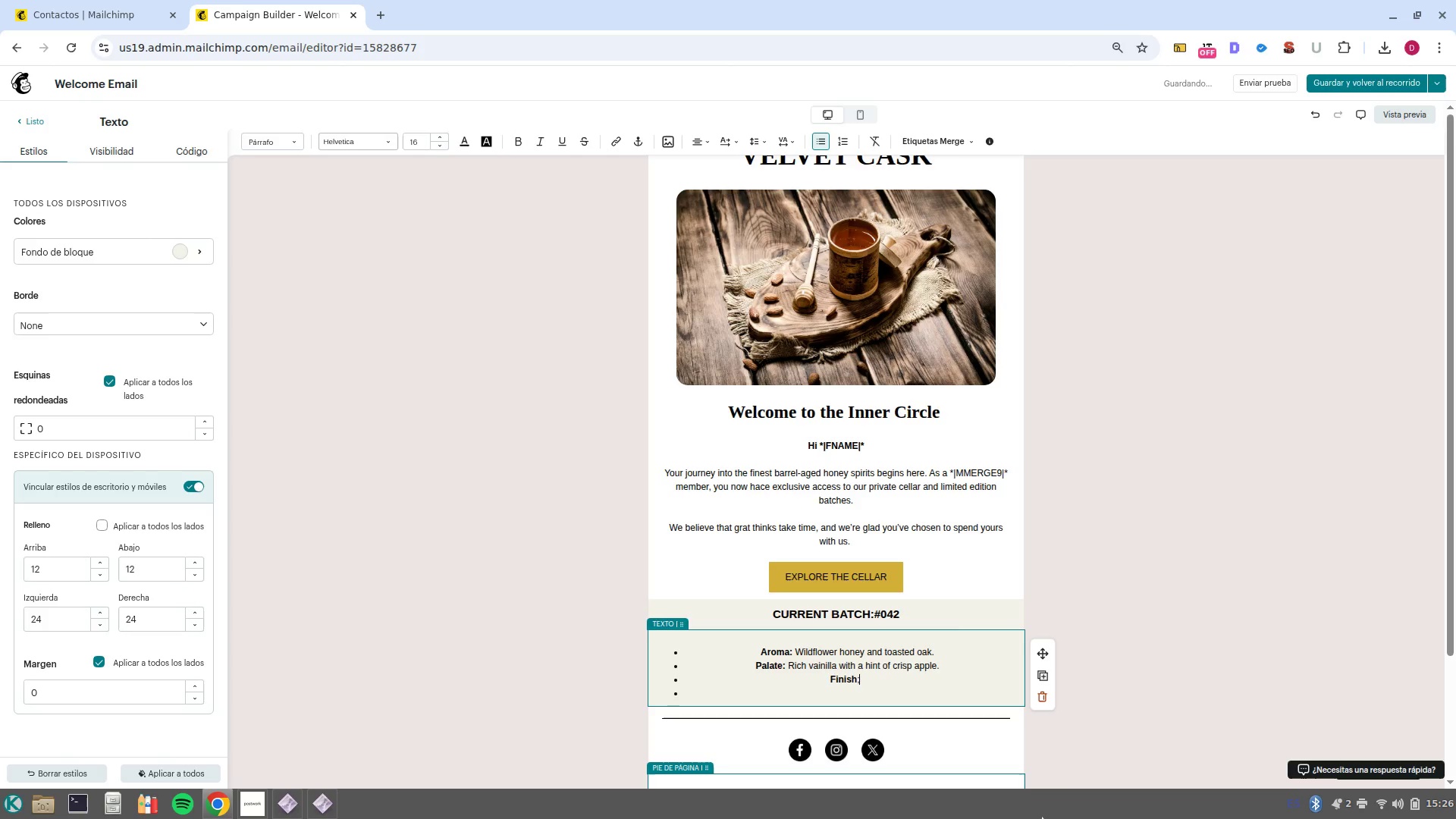 
key(Shift+Period)
 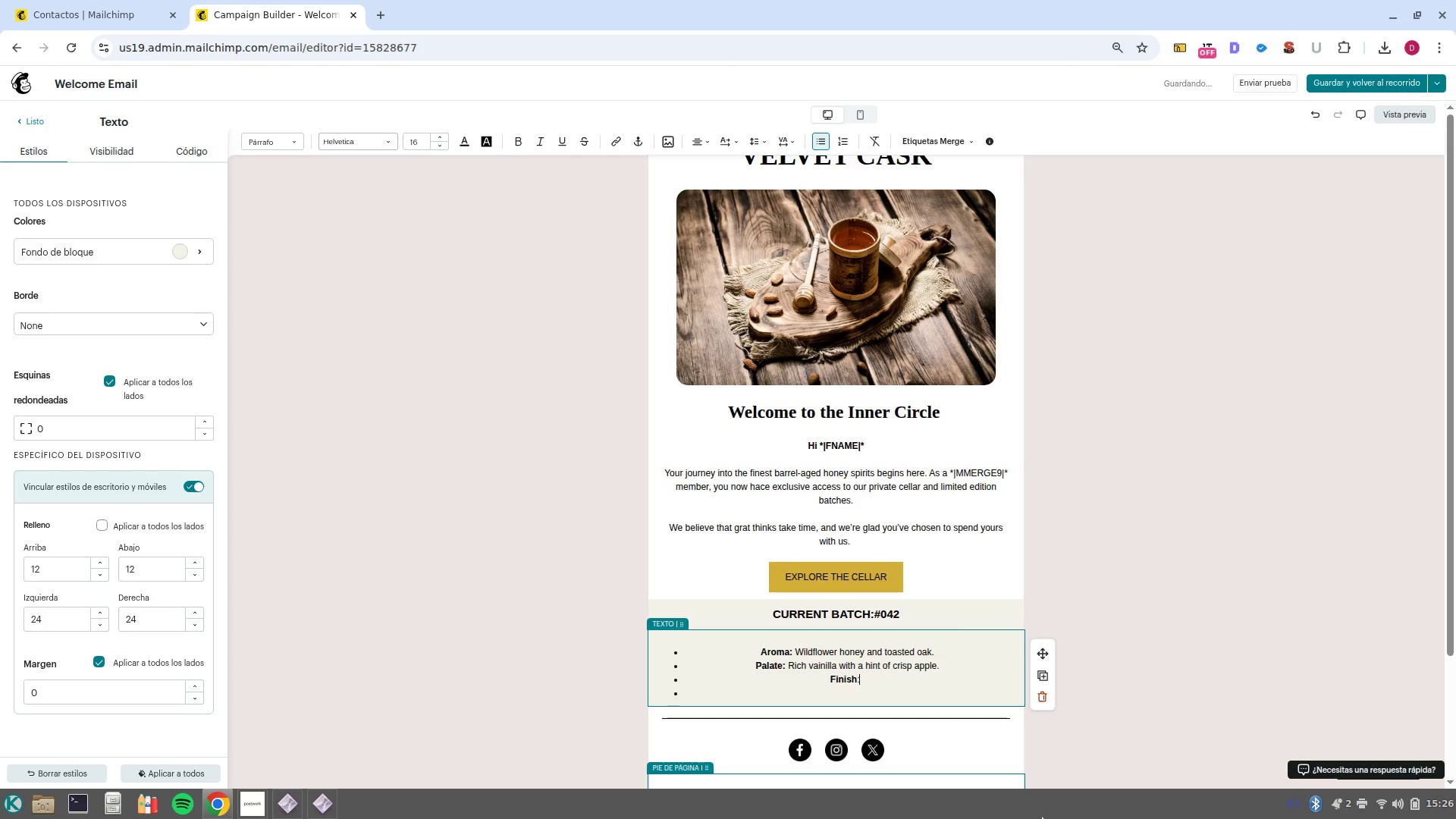 
key(ArrowRight)
 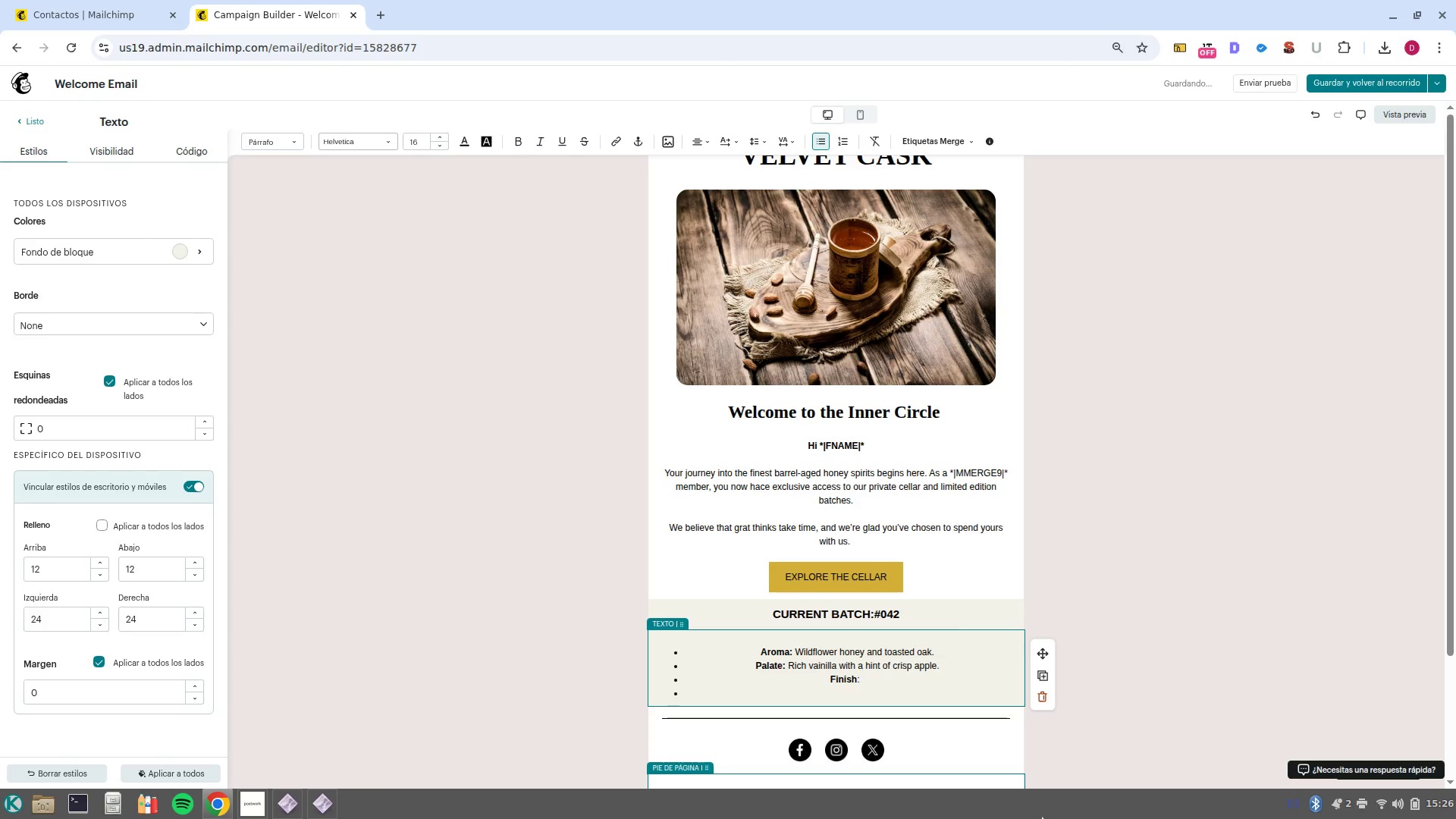 
hold_key(key=ShiftLeft, duration=0.68)
 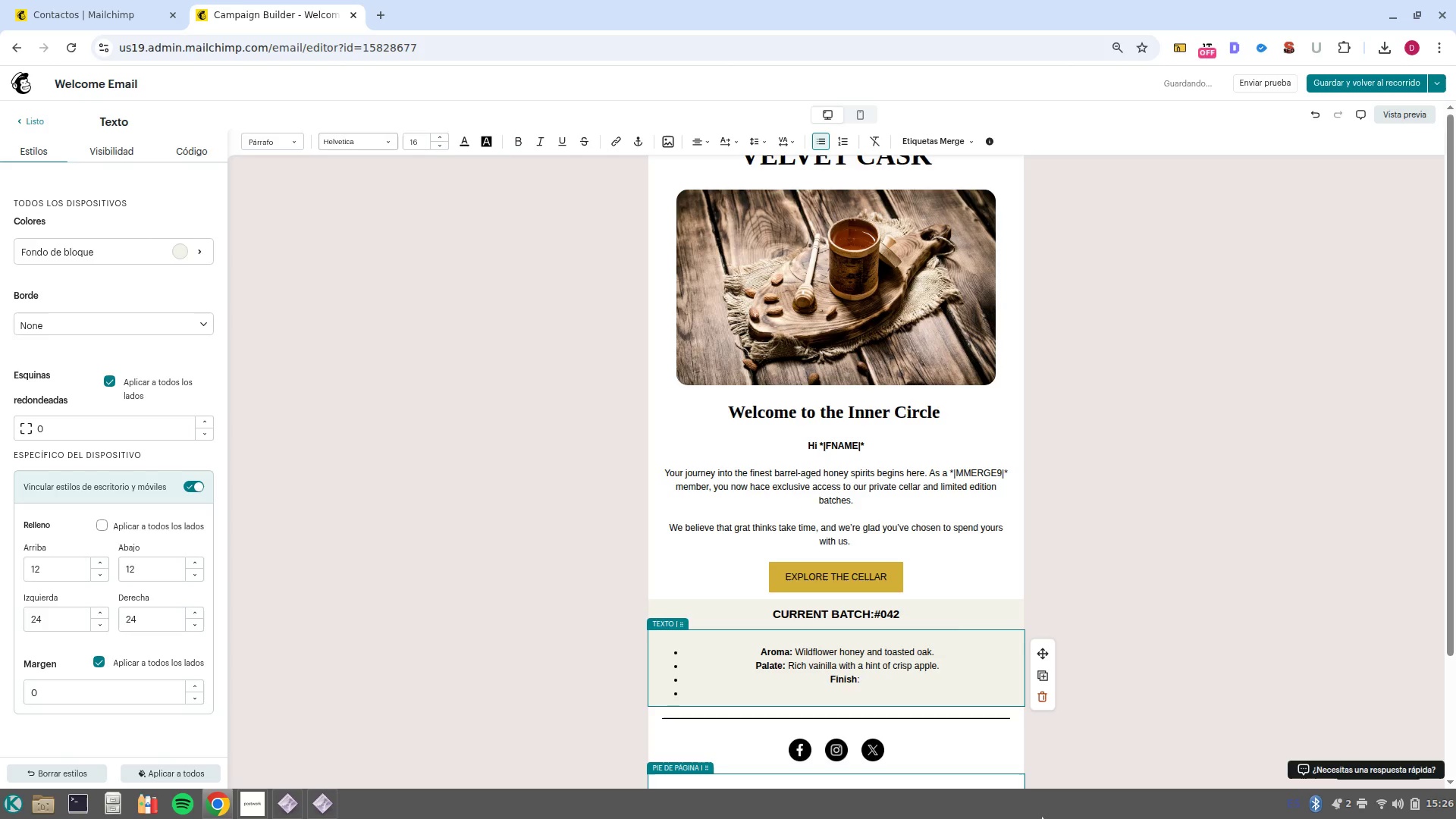 
type(Smot)
key(Backspace)
type(ot)
 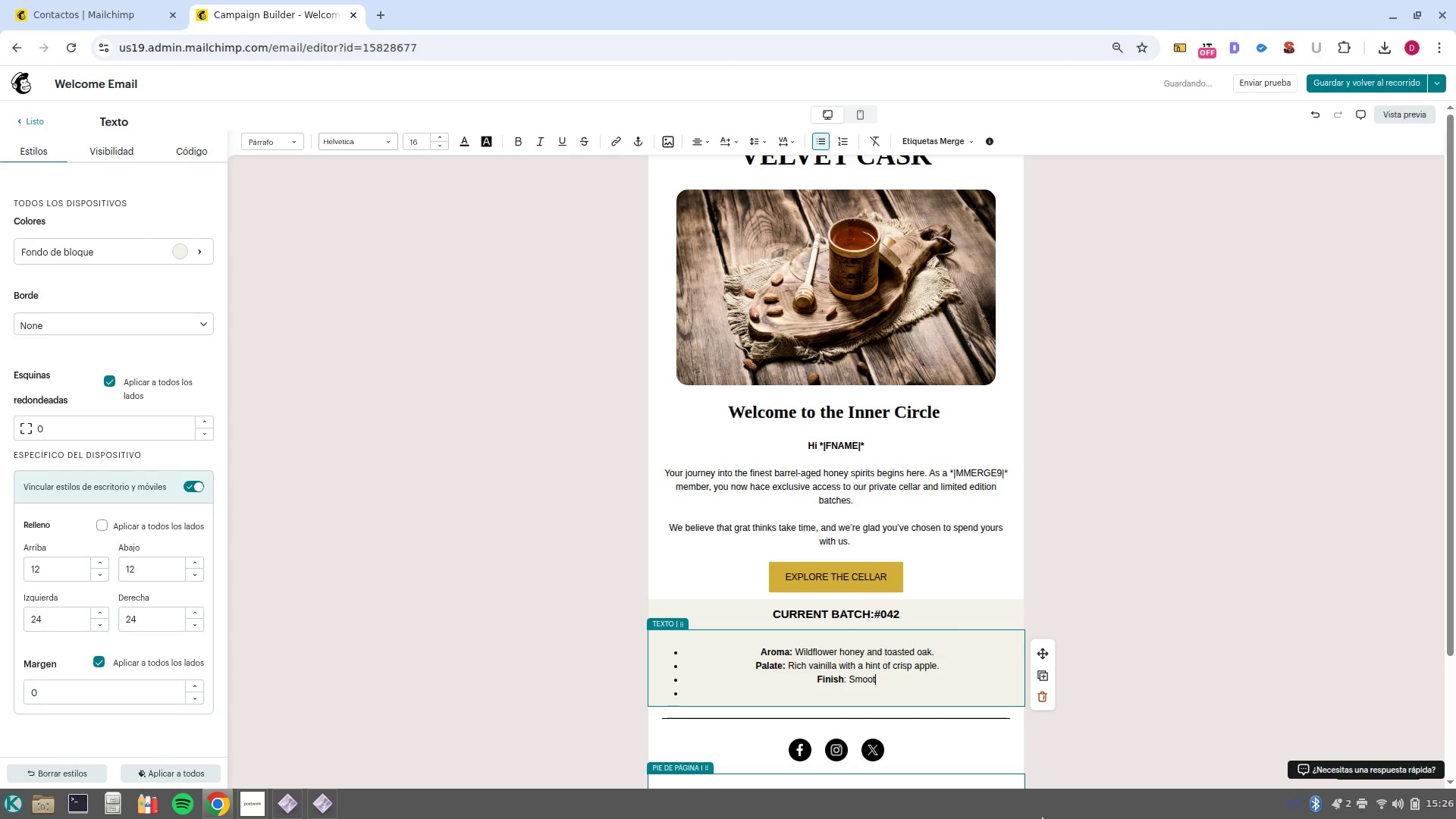 
key(ArrowLeft)
 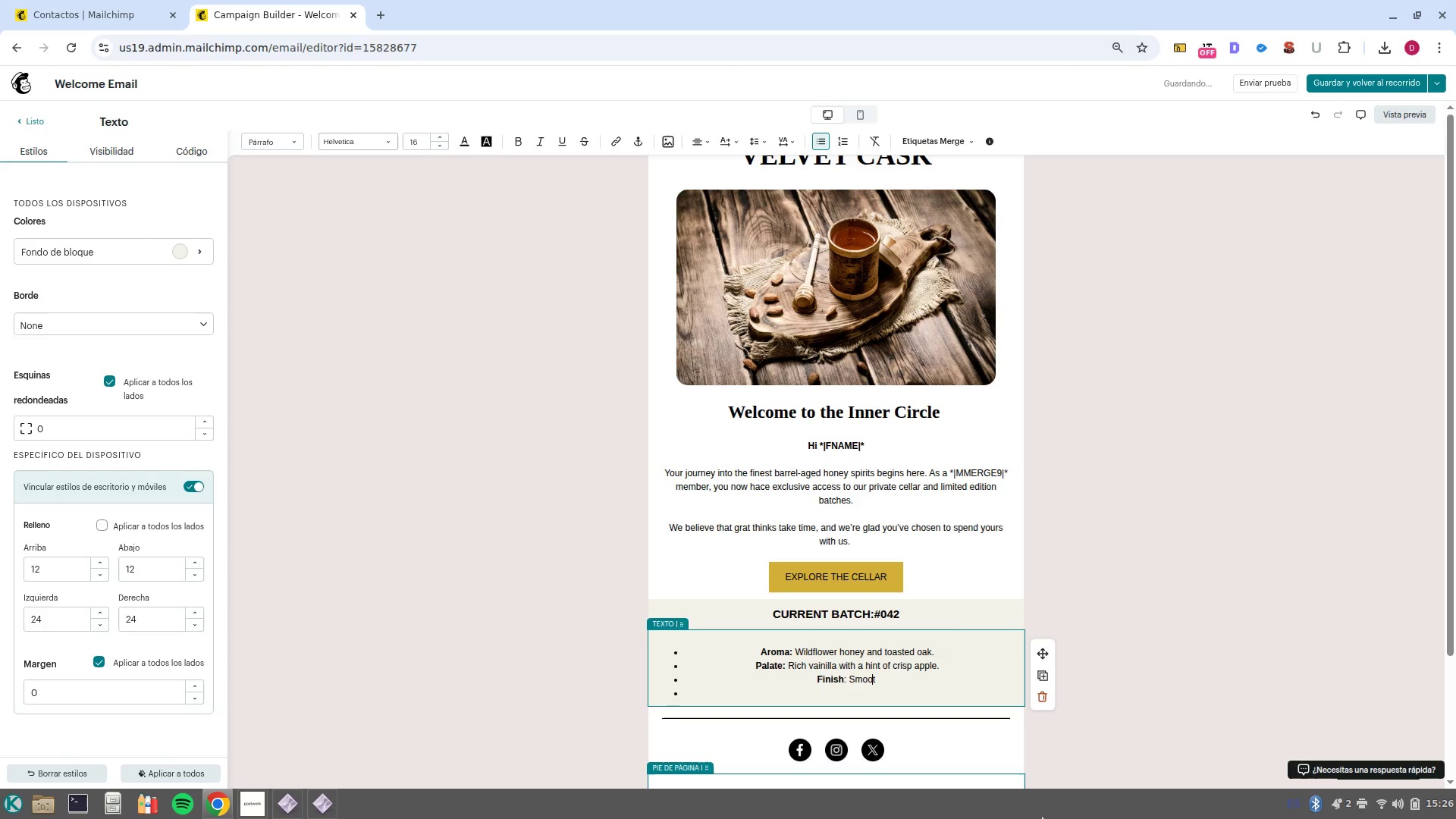 
key(ArrowRight)
 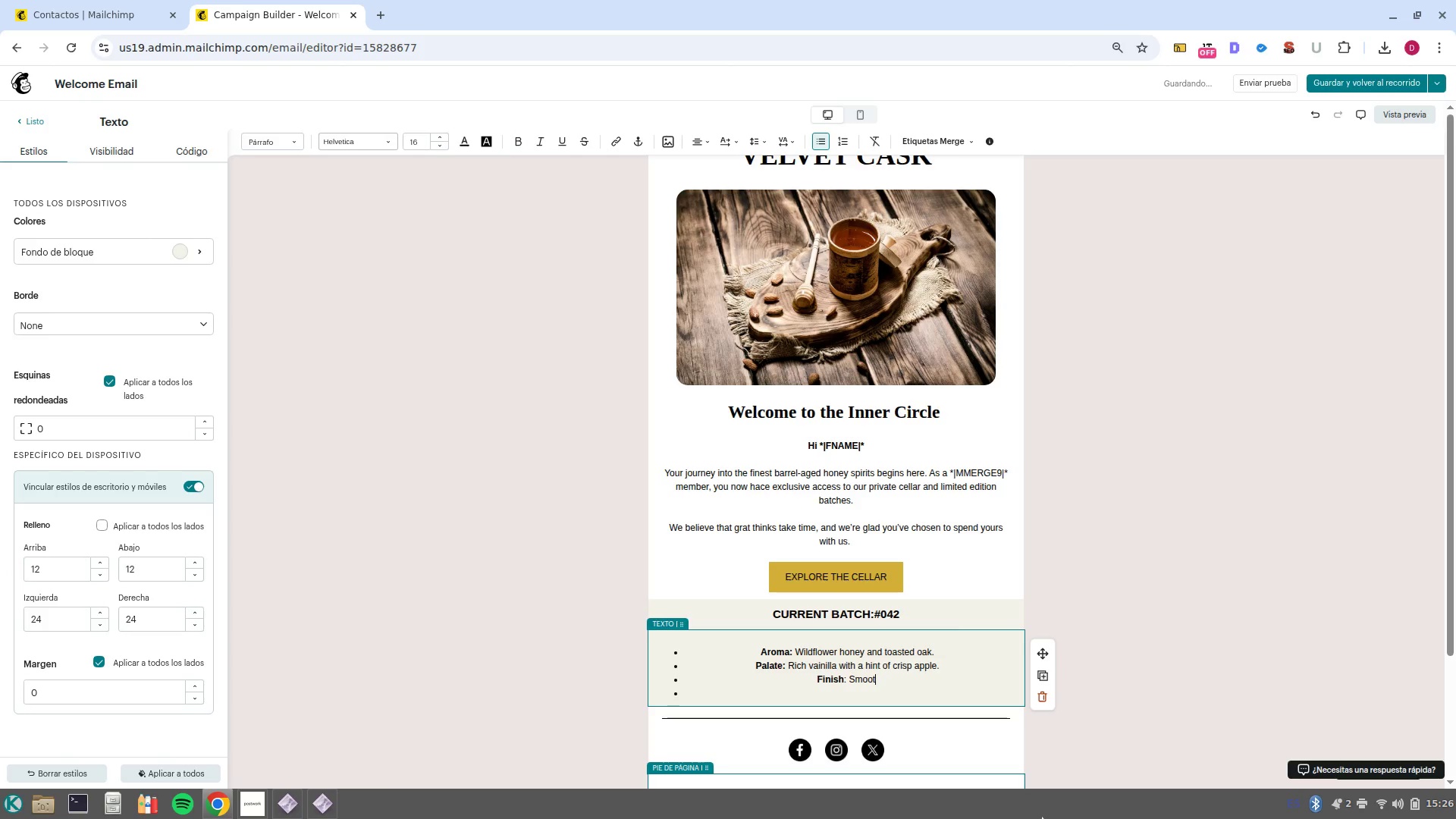 
type(h, warm )
key(Backspace)
type(, and lingering sweetness)
 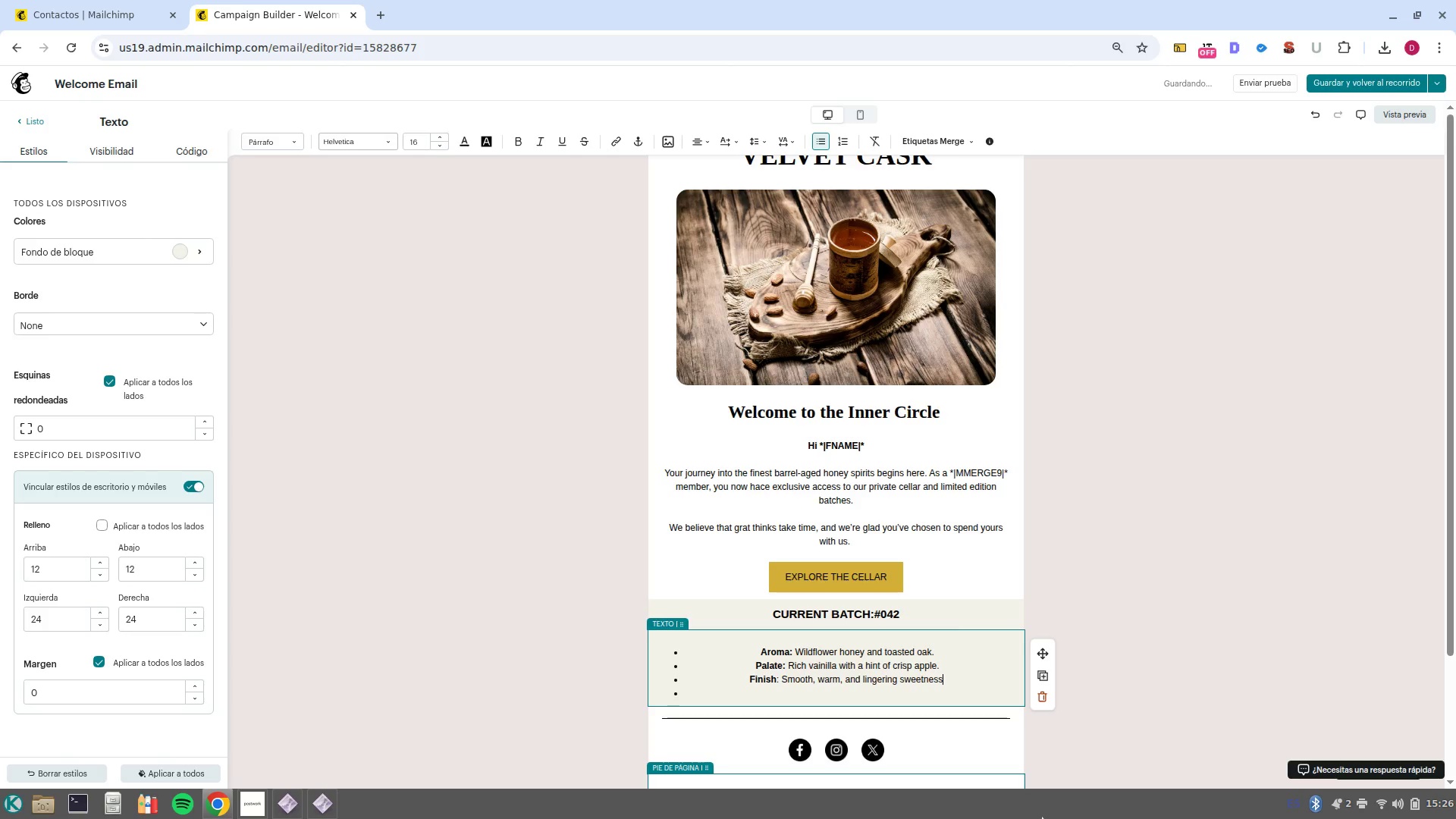 
key(ArrowDown)
 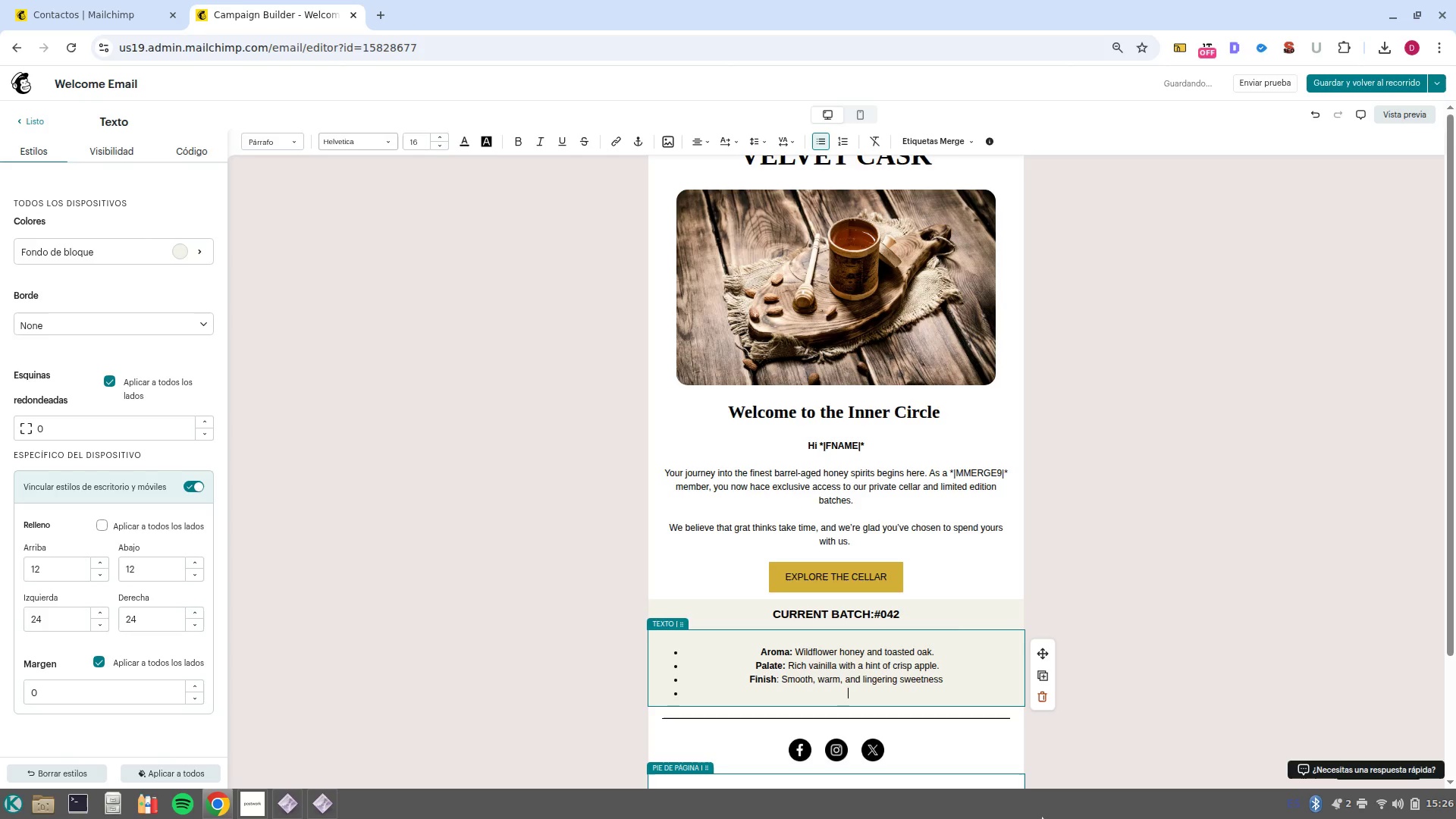 
key(Backspace)
 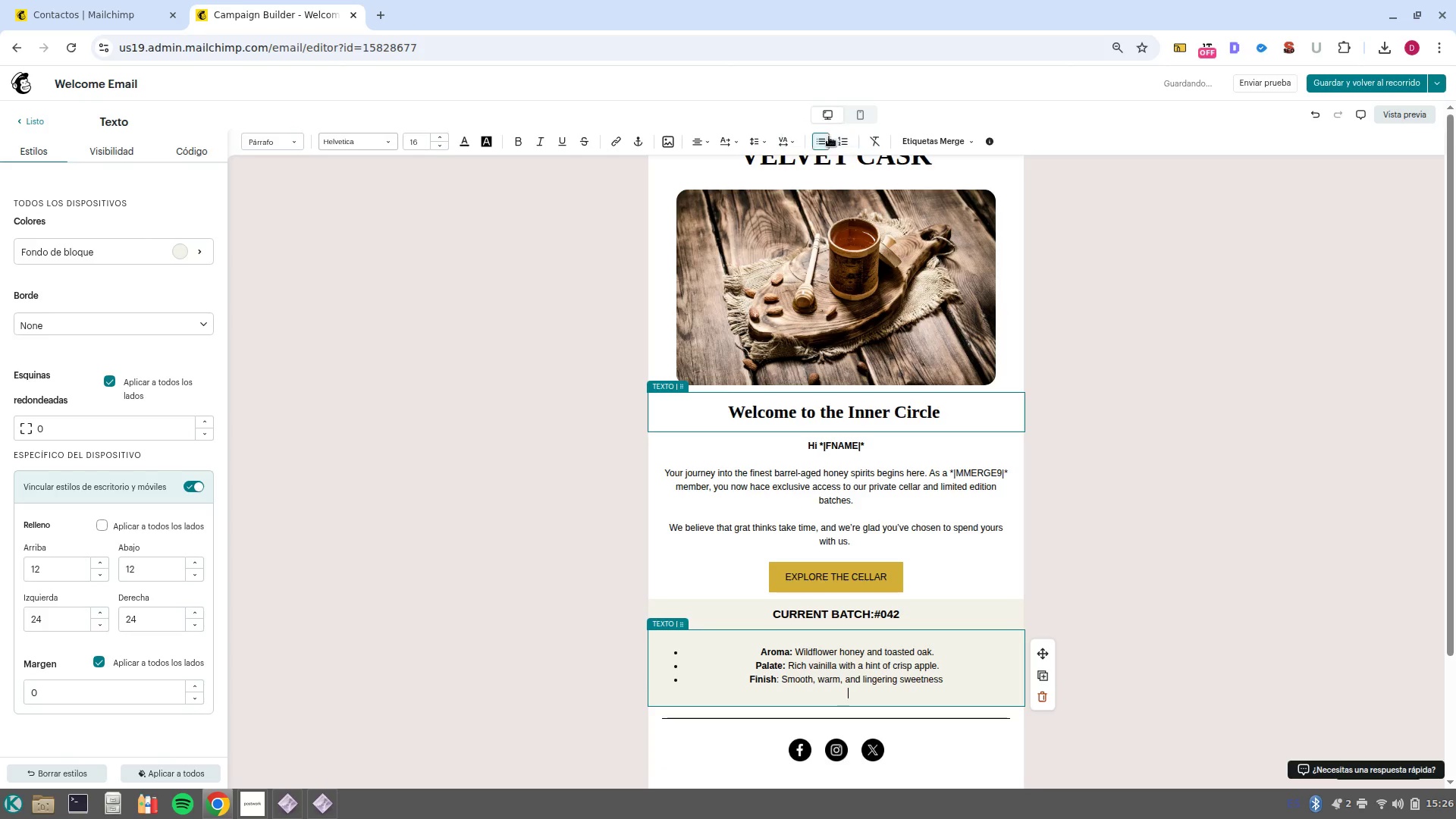 
left_click([819, 144])
 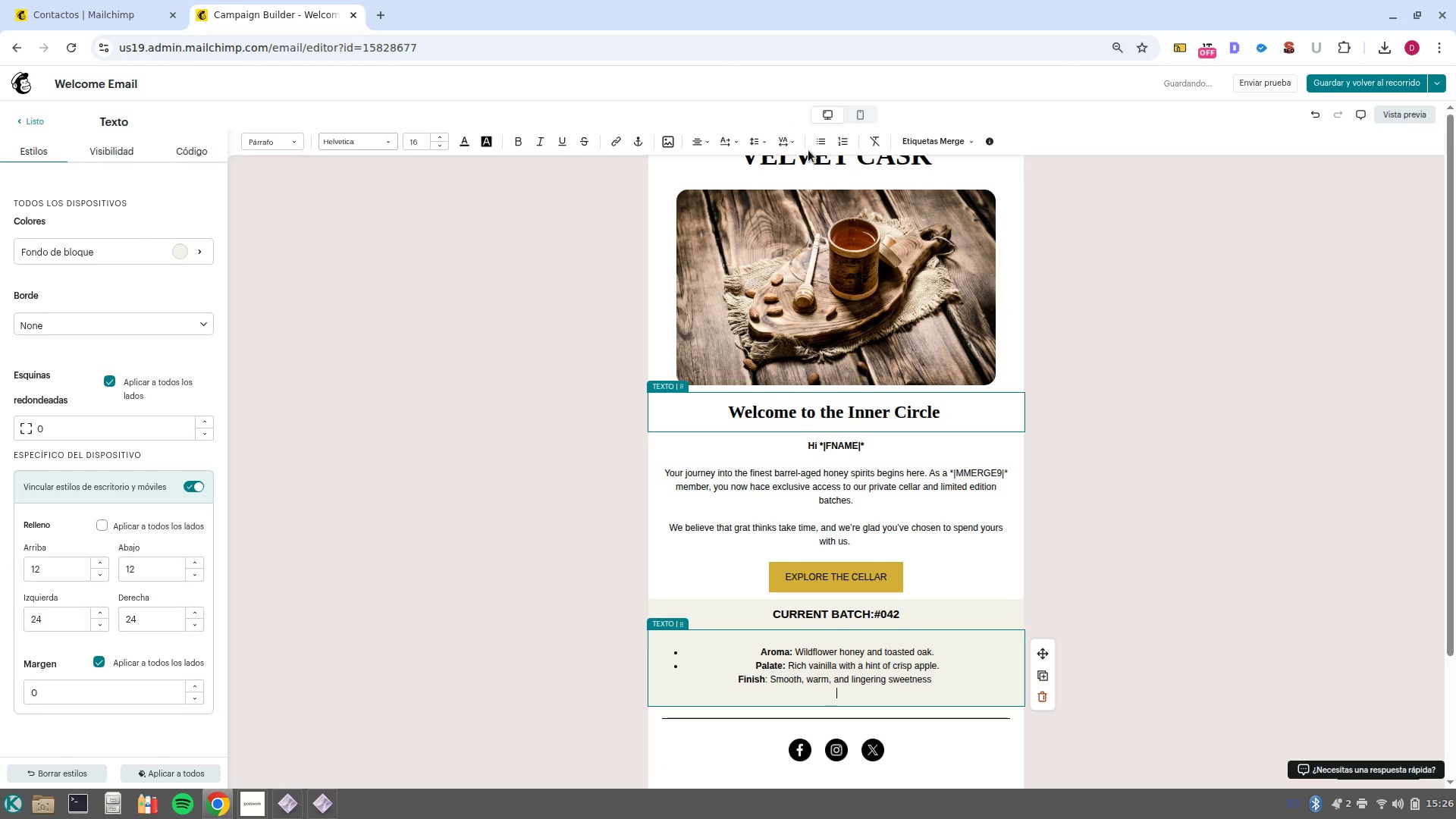 
left_click([819, 145])
 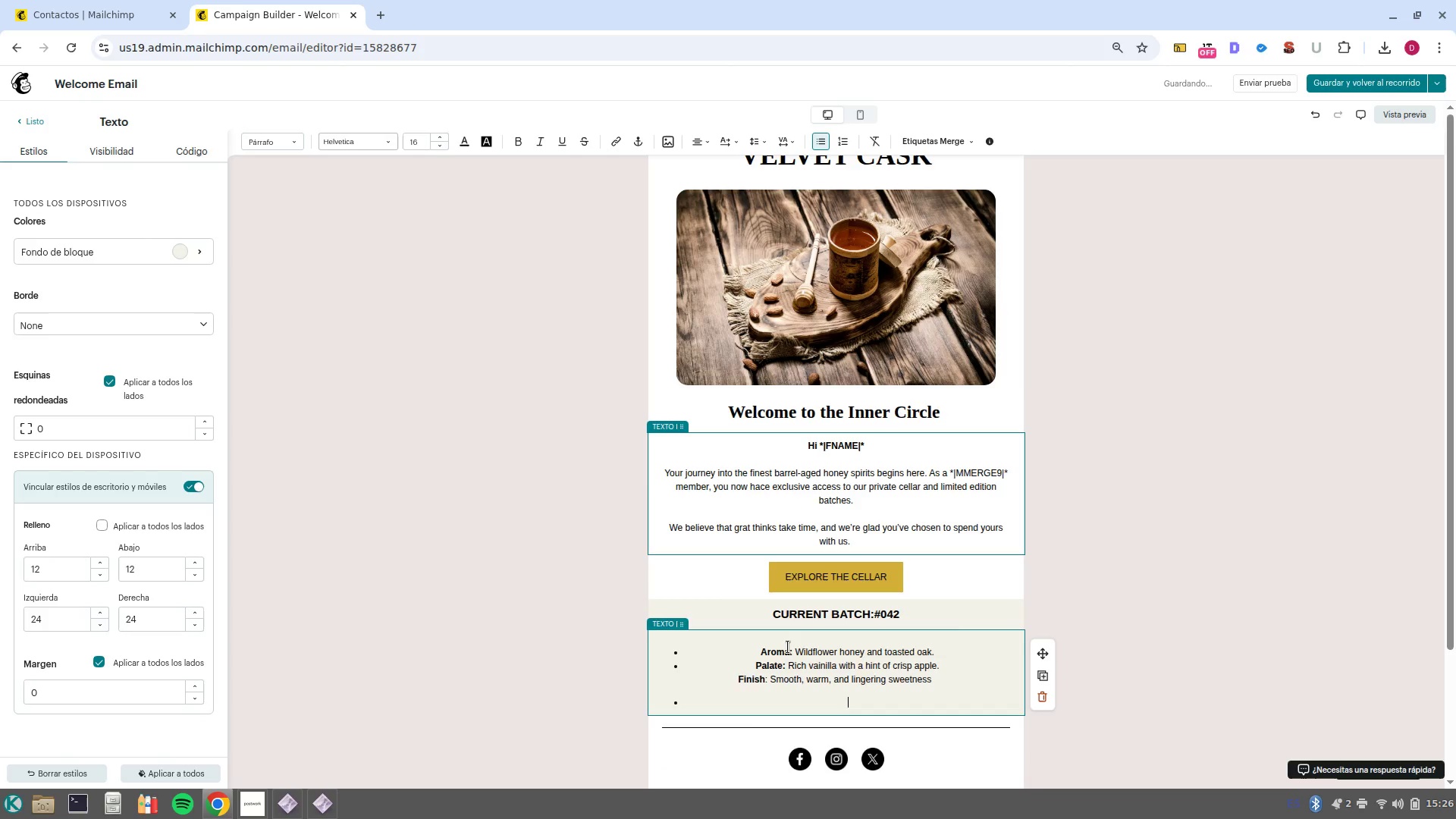 
left_click([742, 675])
 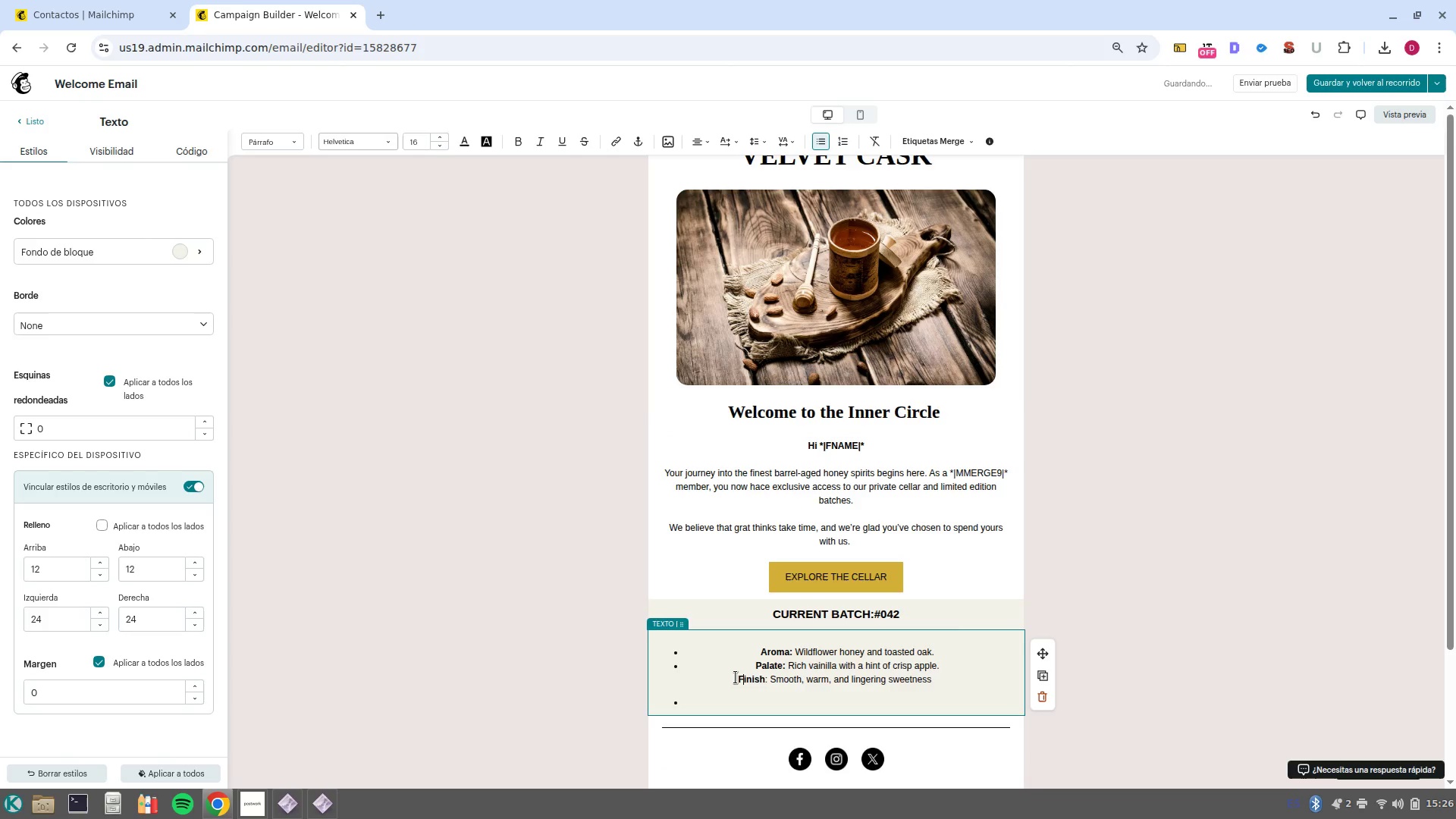 
left_click([736, 677])
 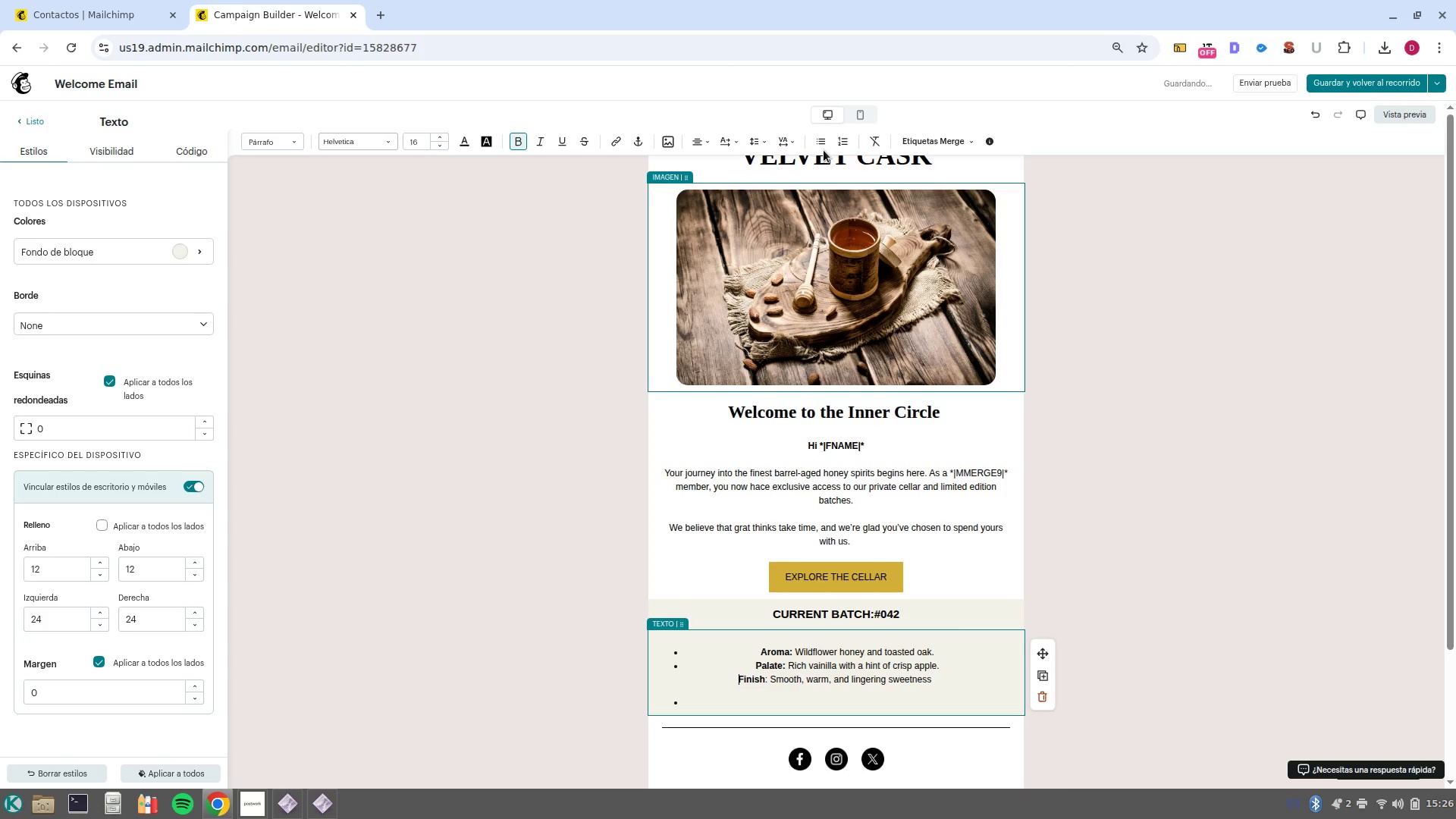 
left_click([825, 146])
 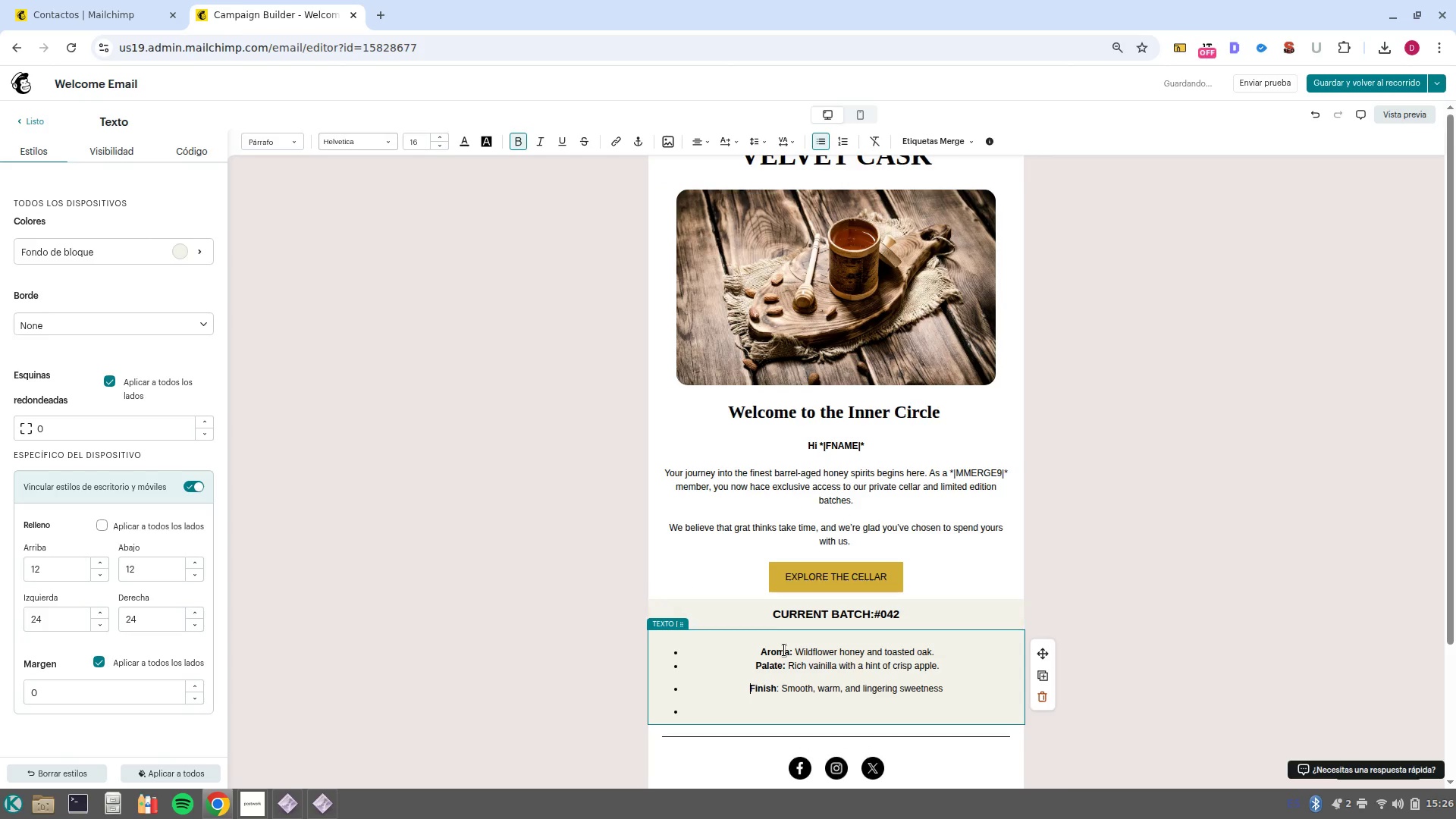 
key(Backspace)
 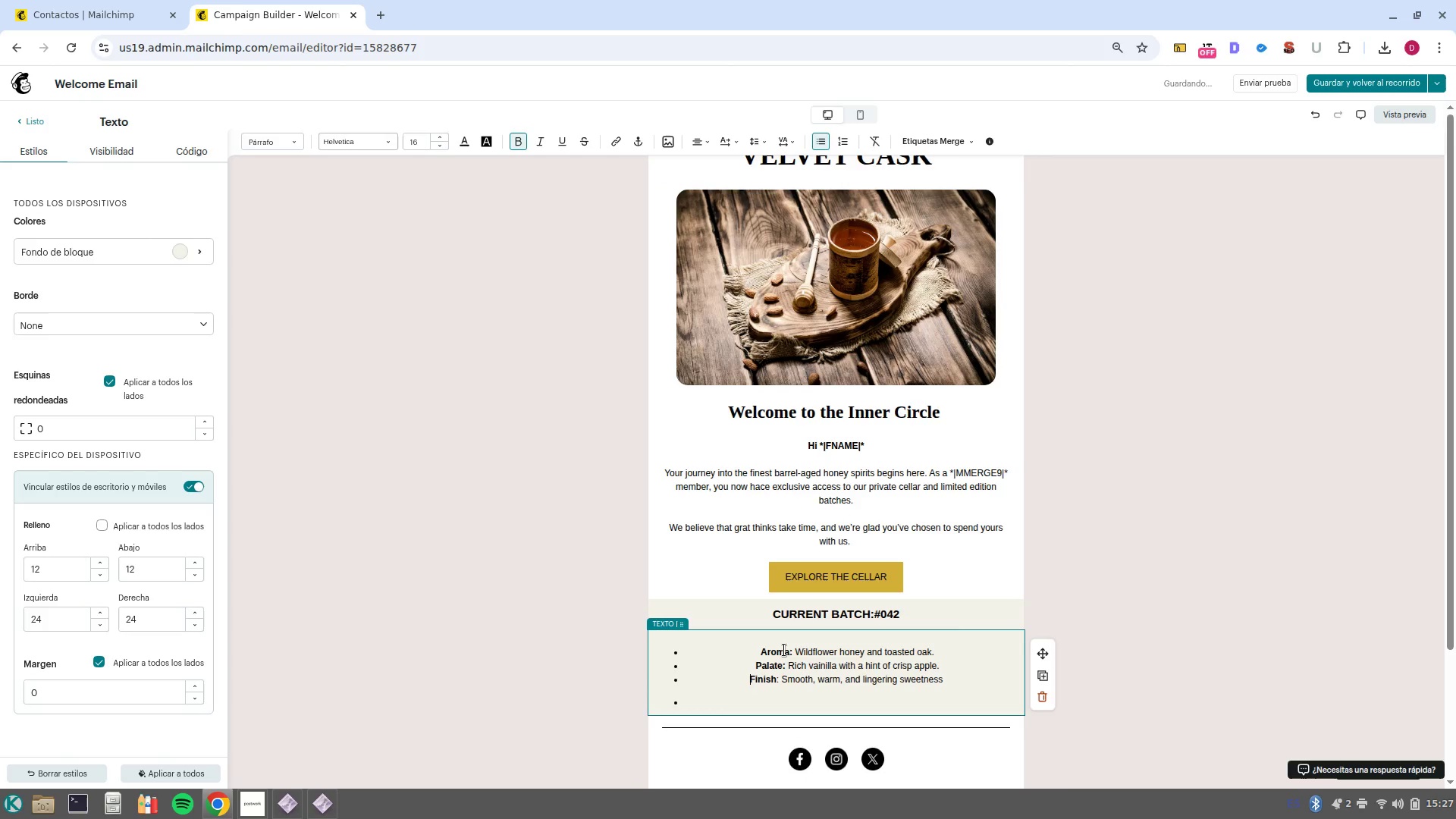 
key(Backspace)
 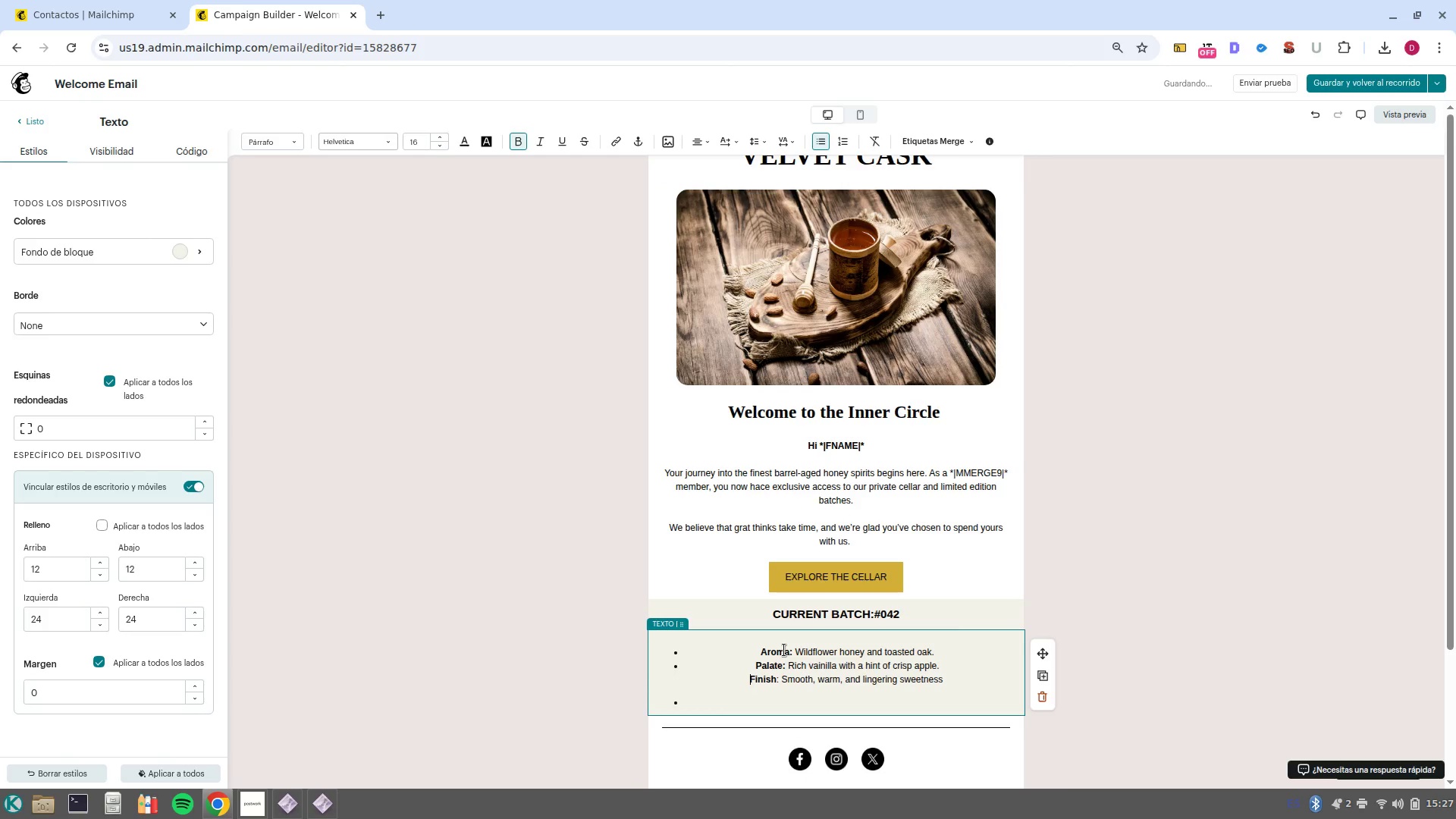 
key(Backspace)
 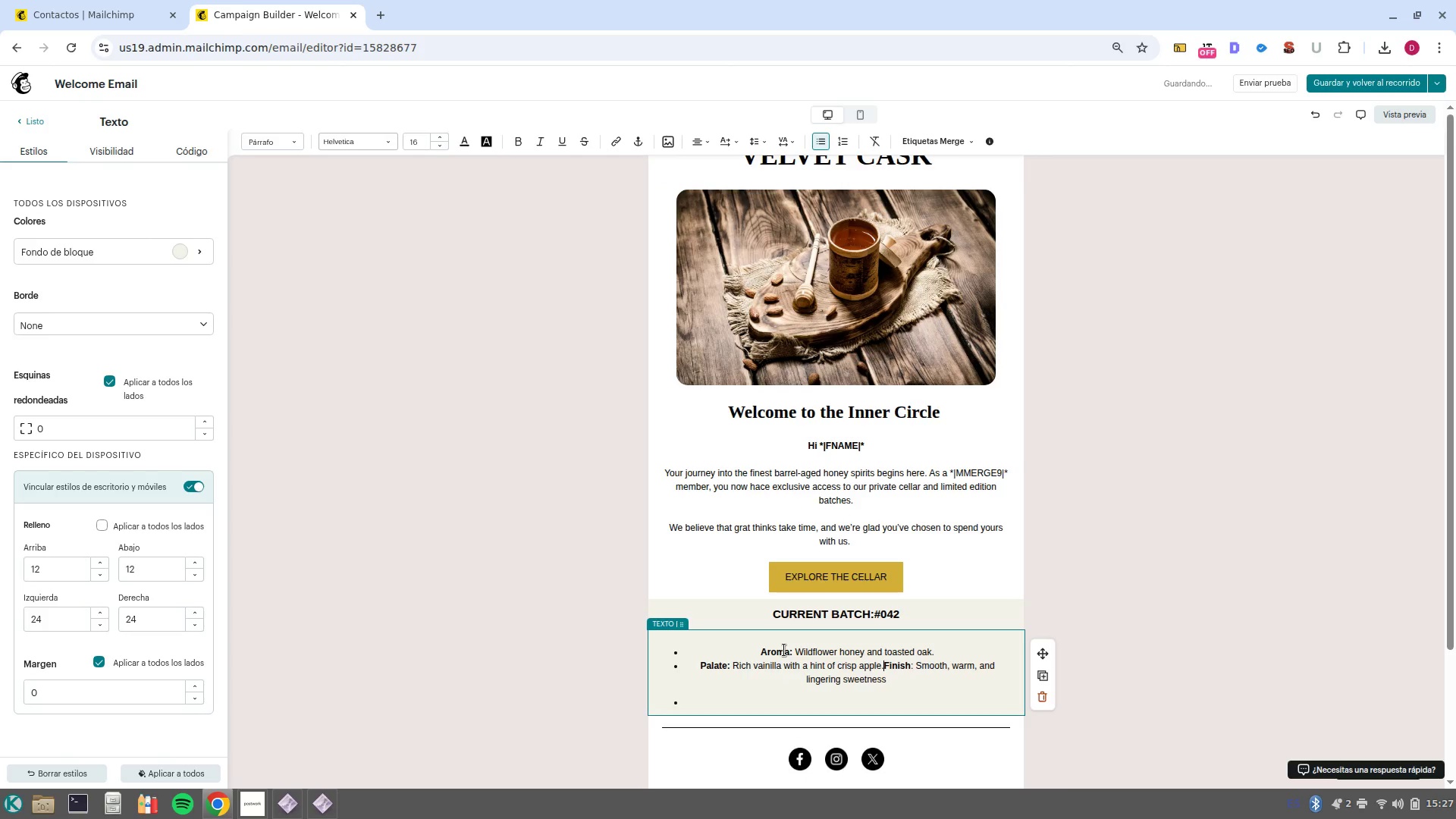 
key(Enter)
 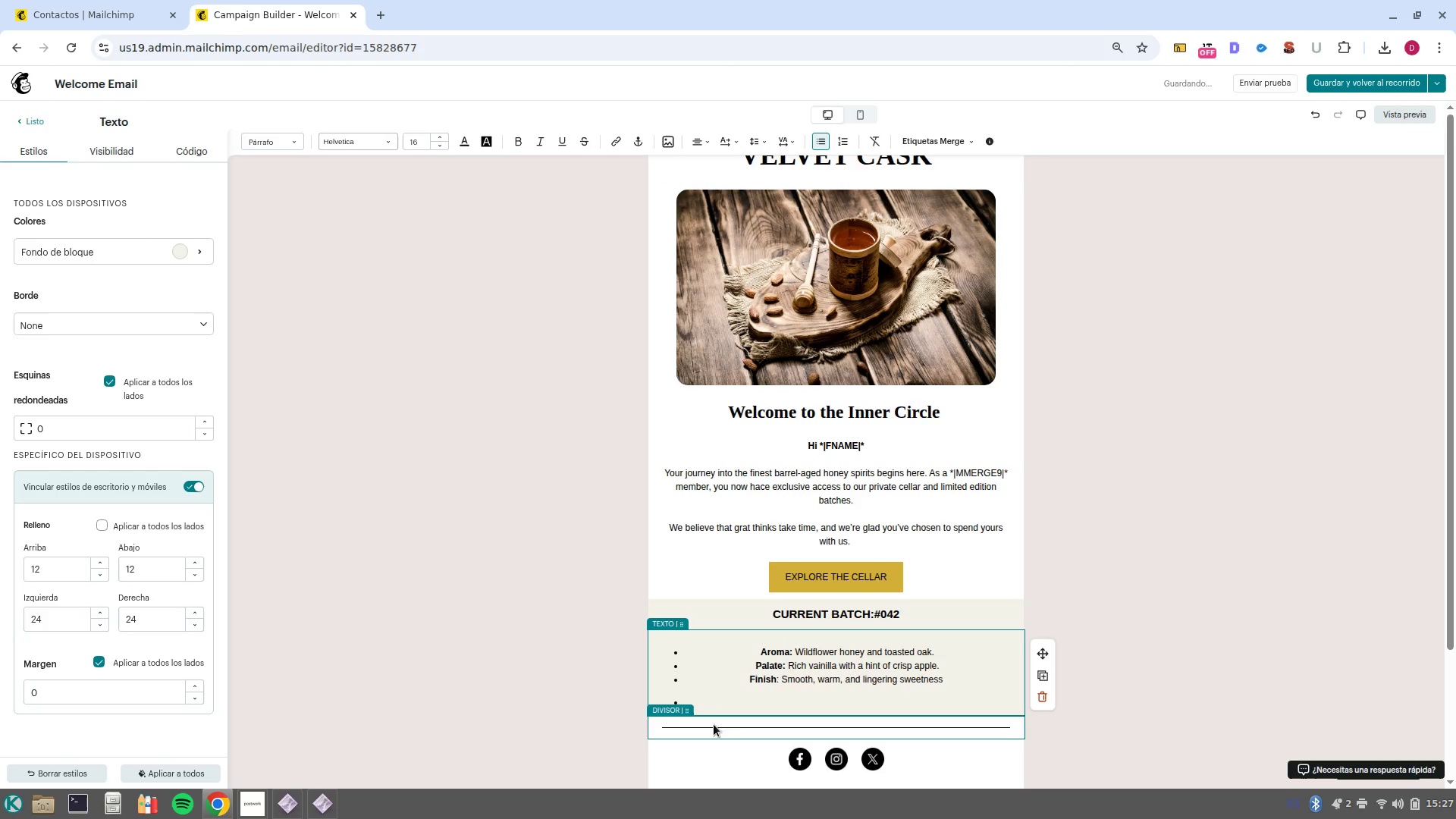 
left_click([717, 710])
 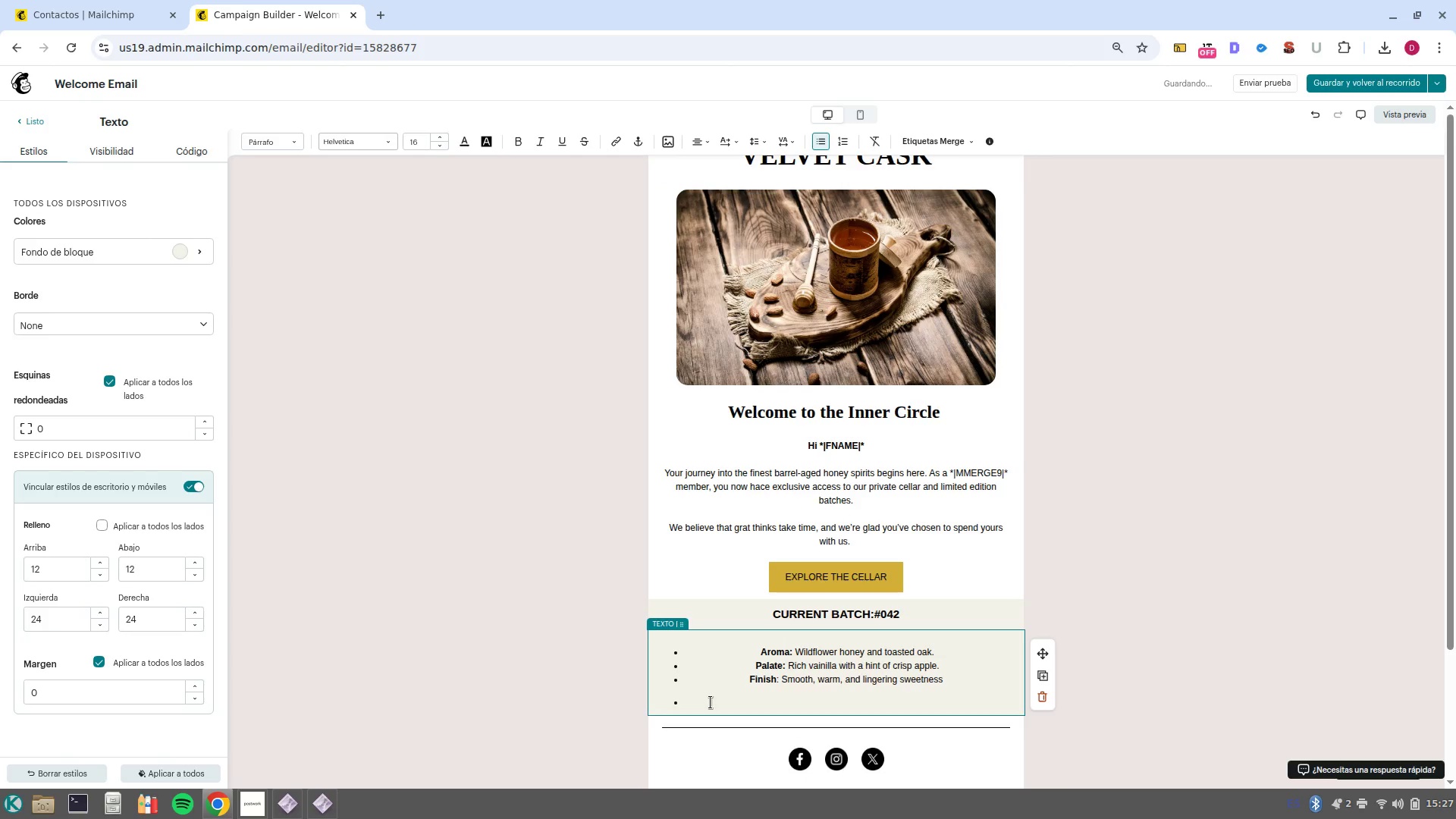 
left_click([711, 702])
 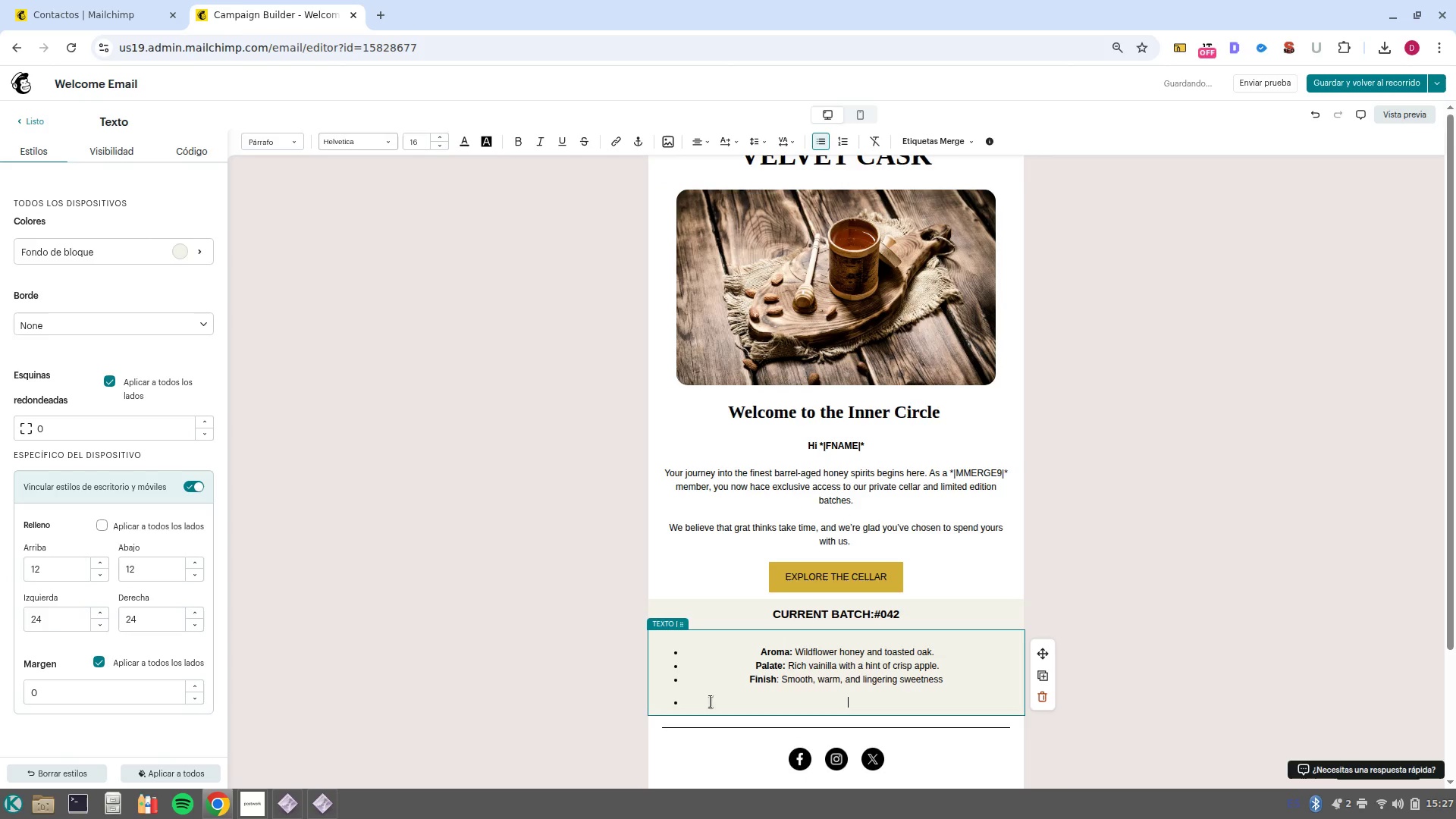 
key(Backspace)
 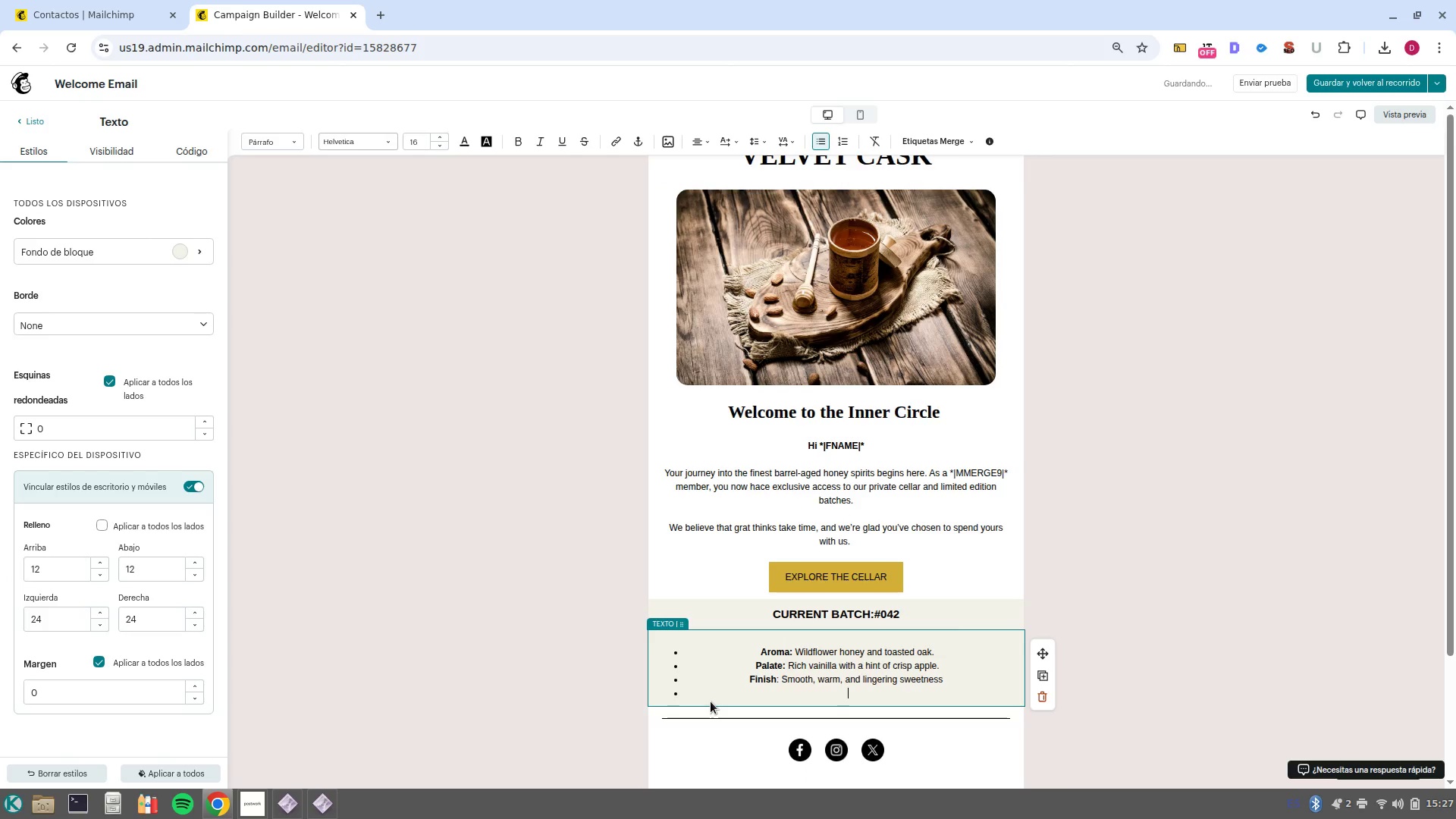 
key(Backspace)
 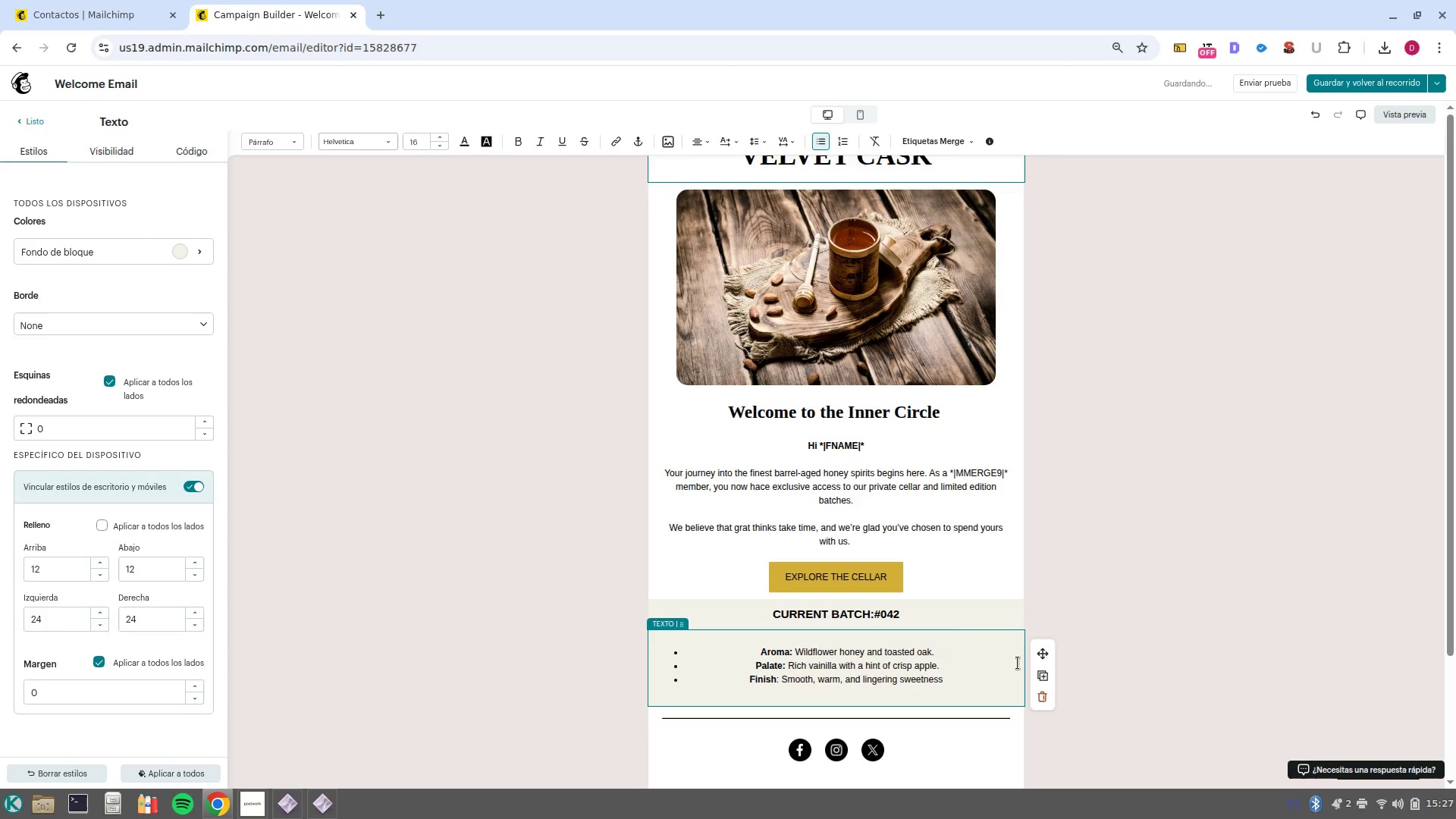 
left_click_drag(start_coordinate=[989, 679], to_coordinate=[701, 626])
 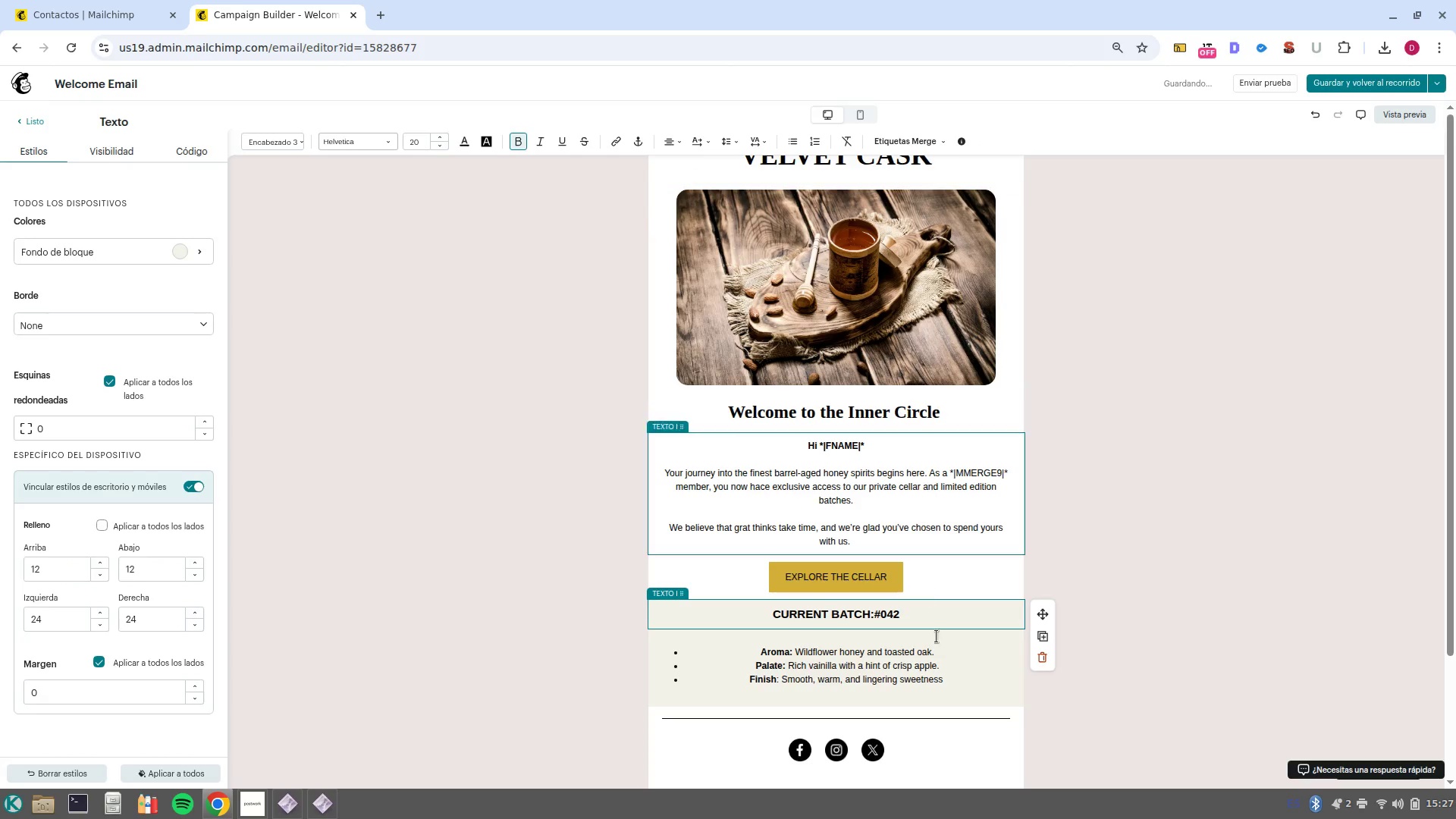 
left_click([949, 670])
 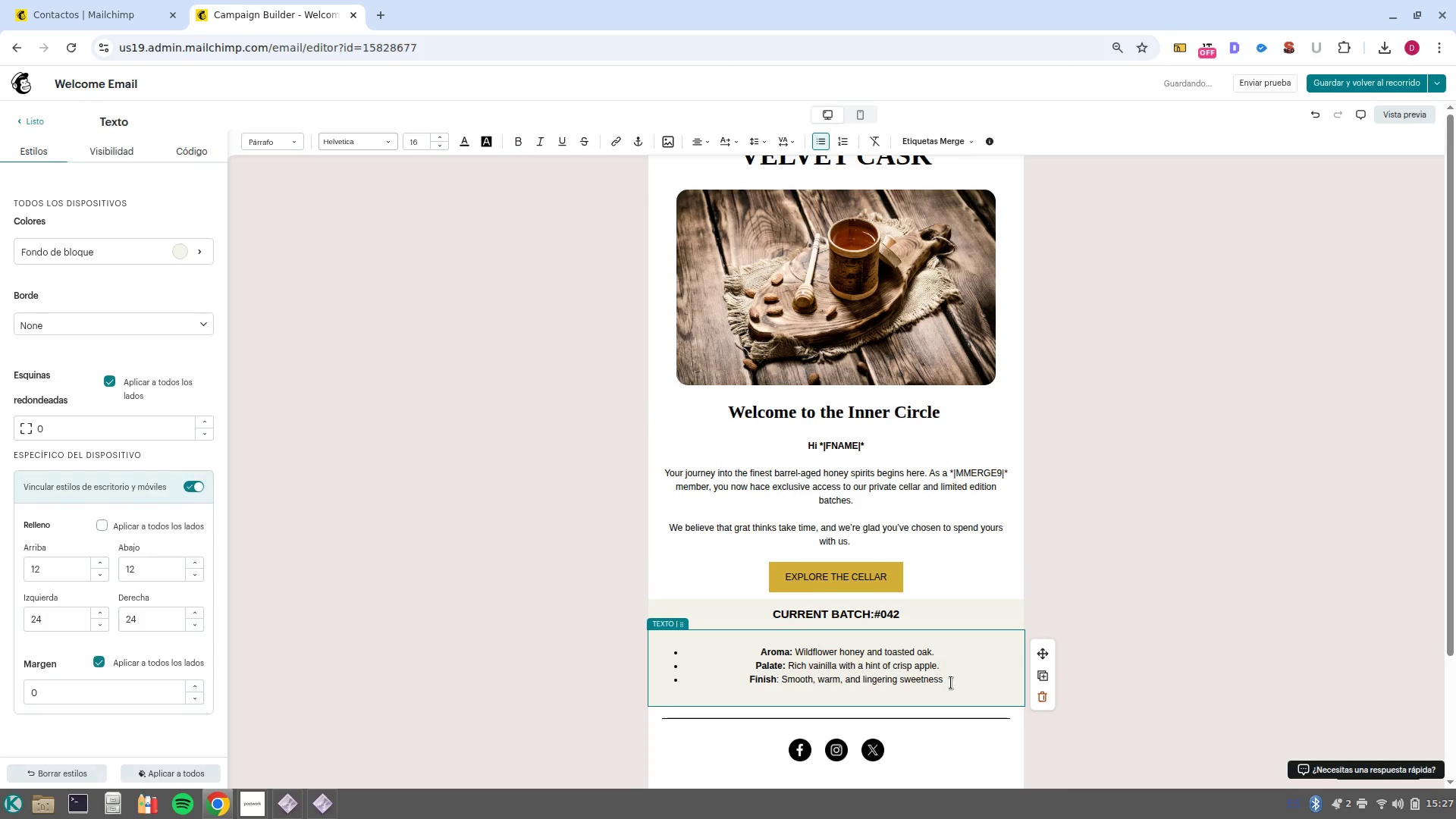 
left_click_drag(start_coordinate=[951, 682], to_coordinate=[759, 657])
 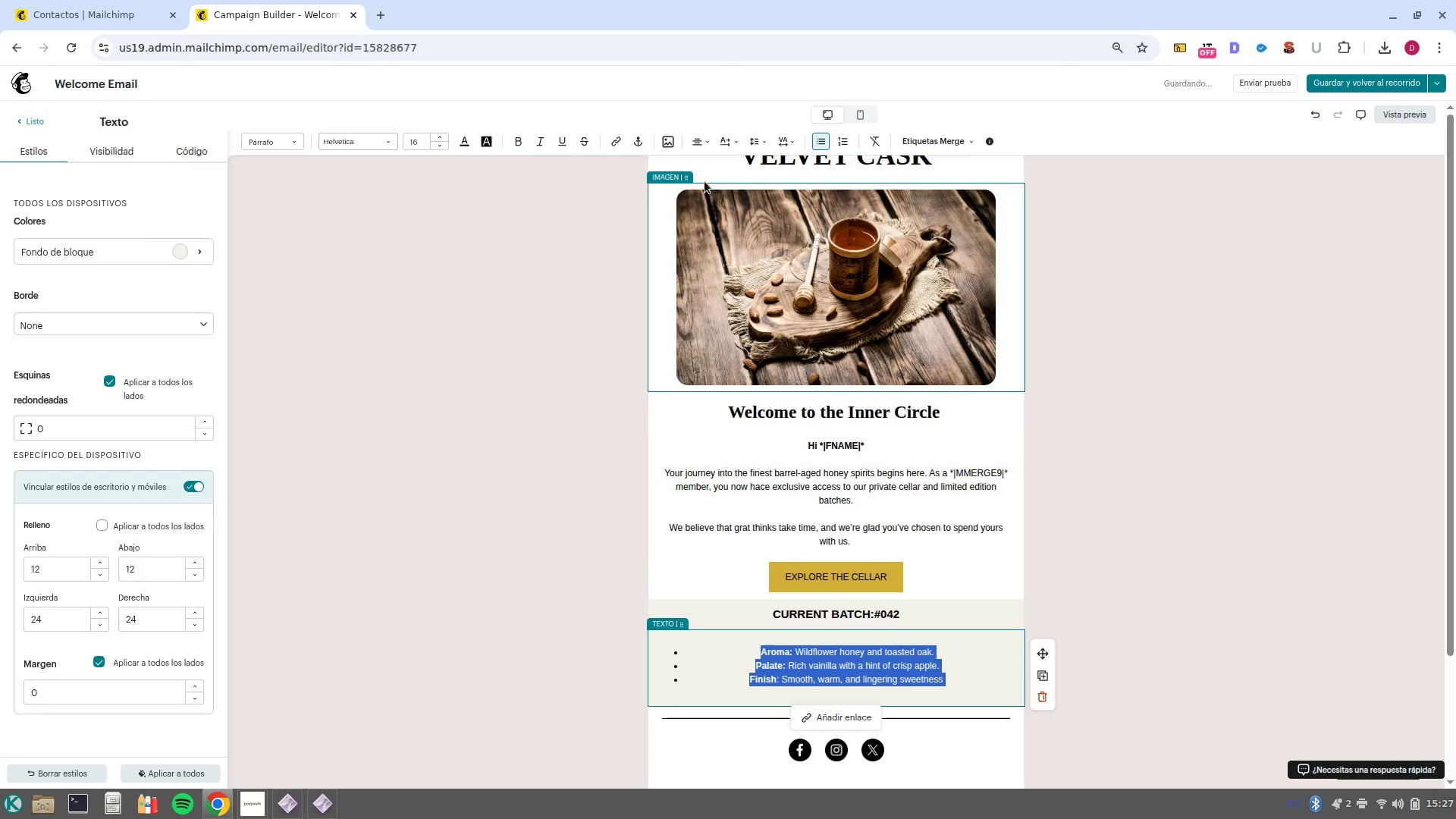 
left_click([706, 147])
 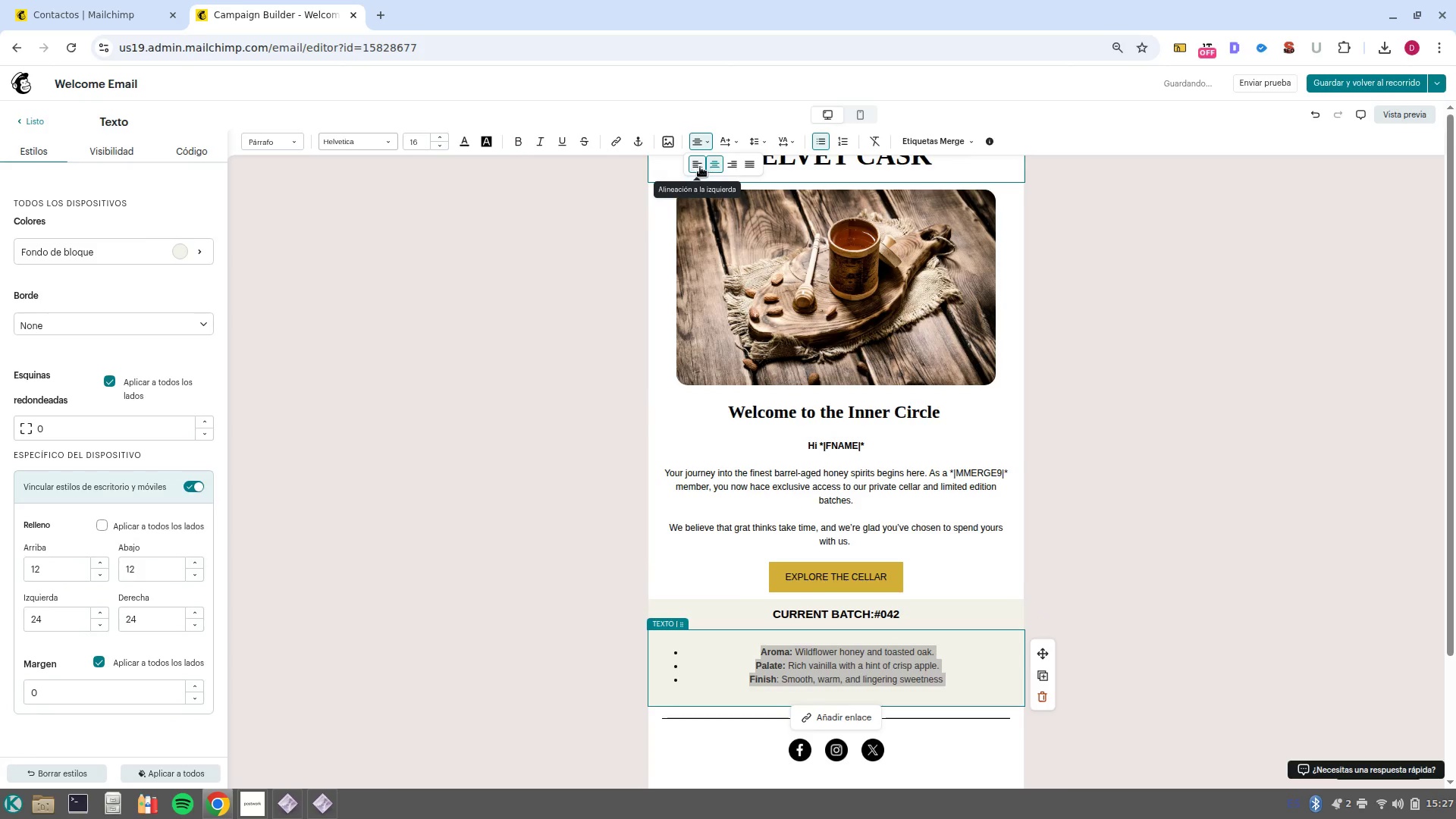 
left_click([700, 167])
 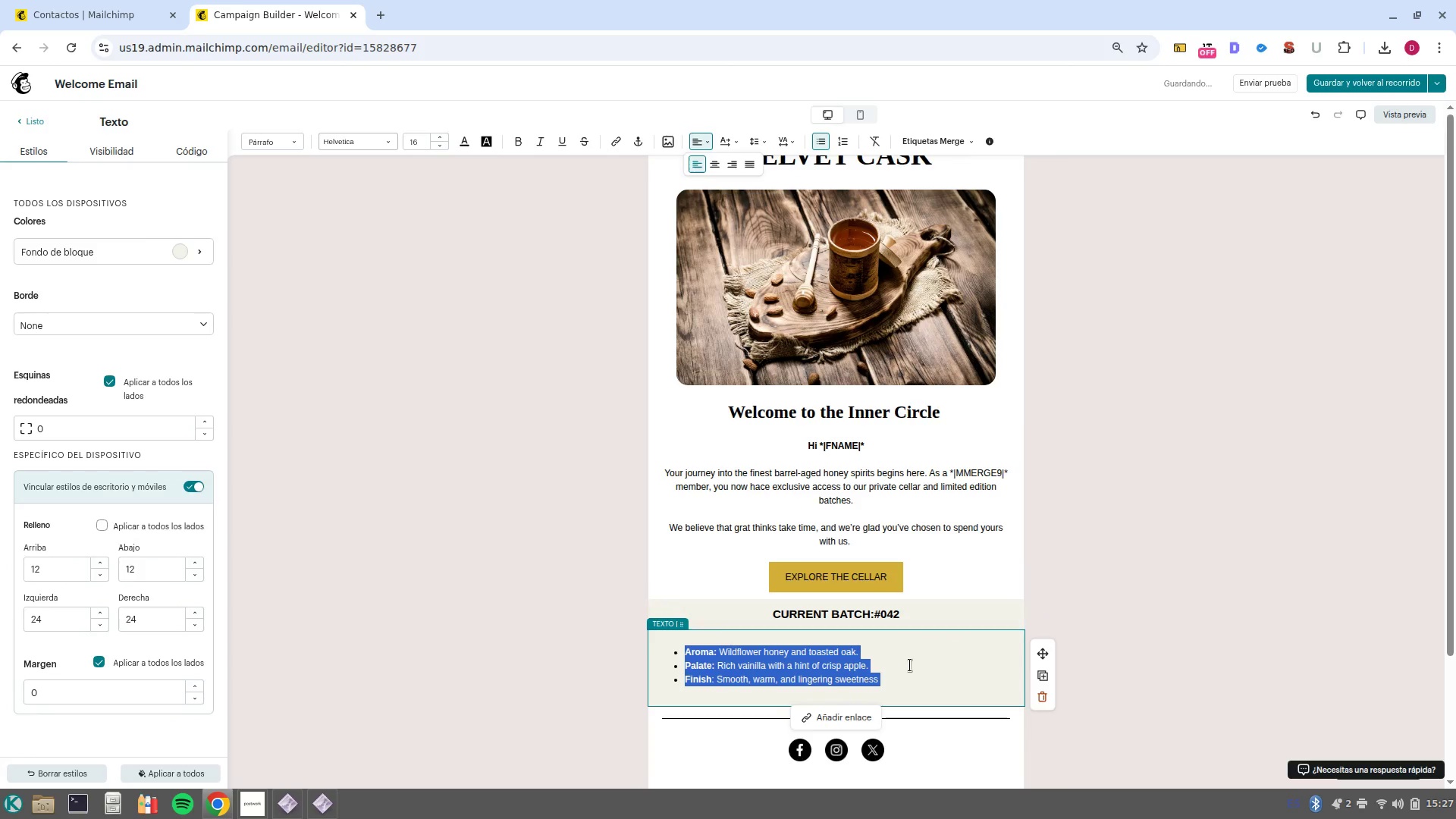 
left_click([910, 661])
 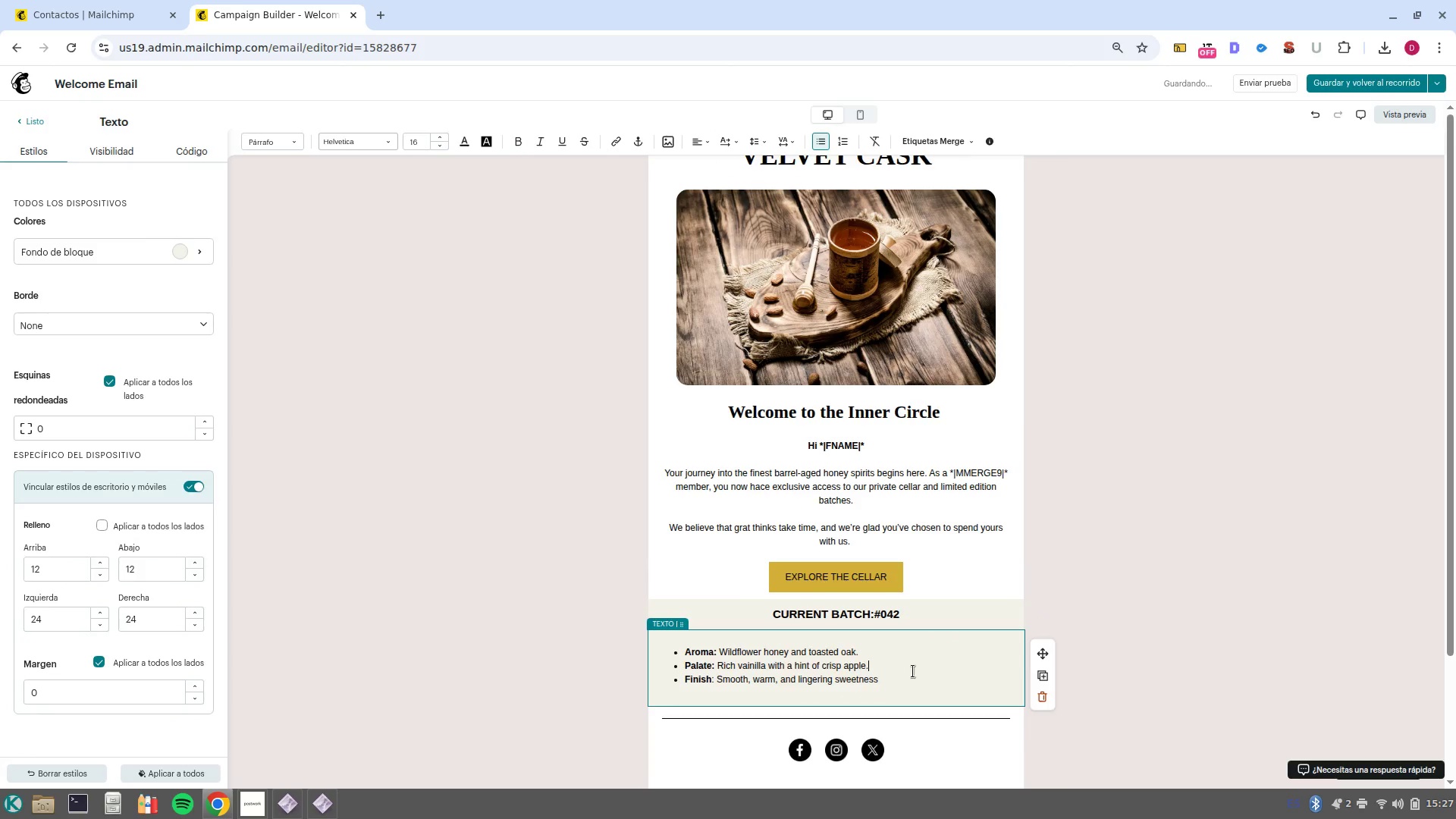 
left_click([913, 671])
 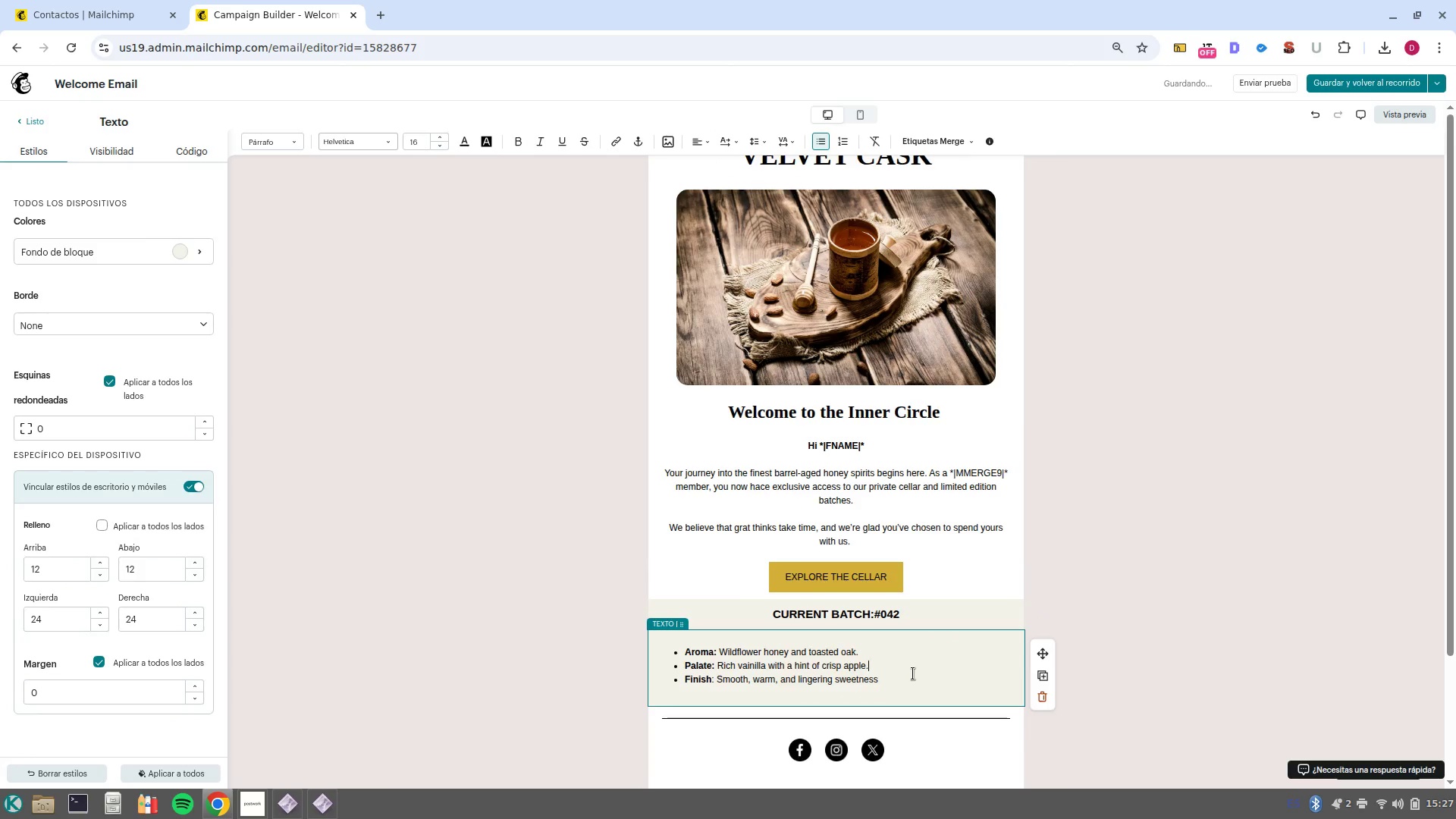 
left_click([915, 675])
 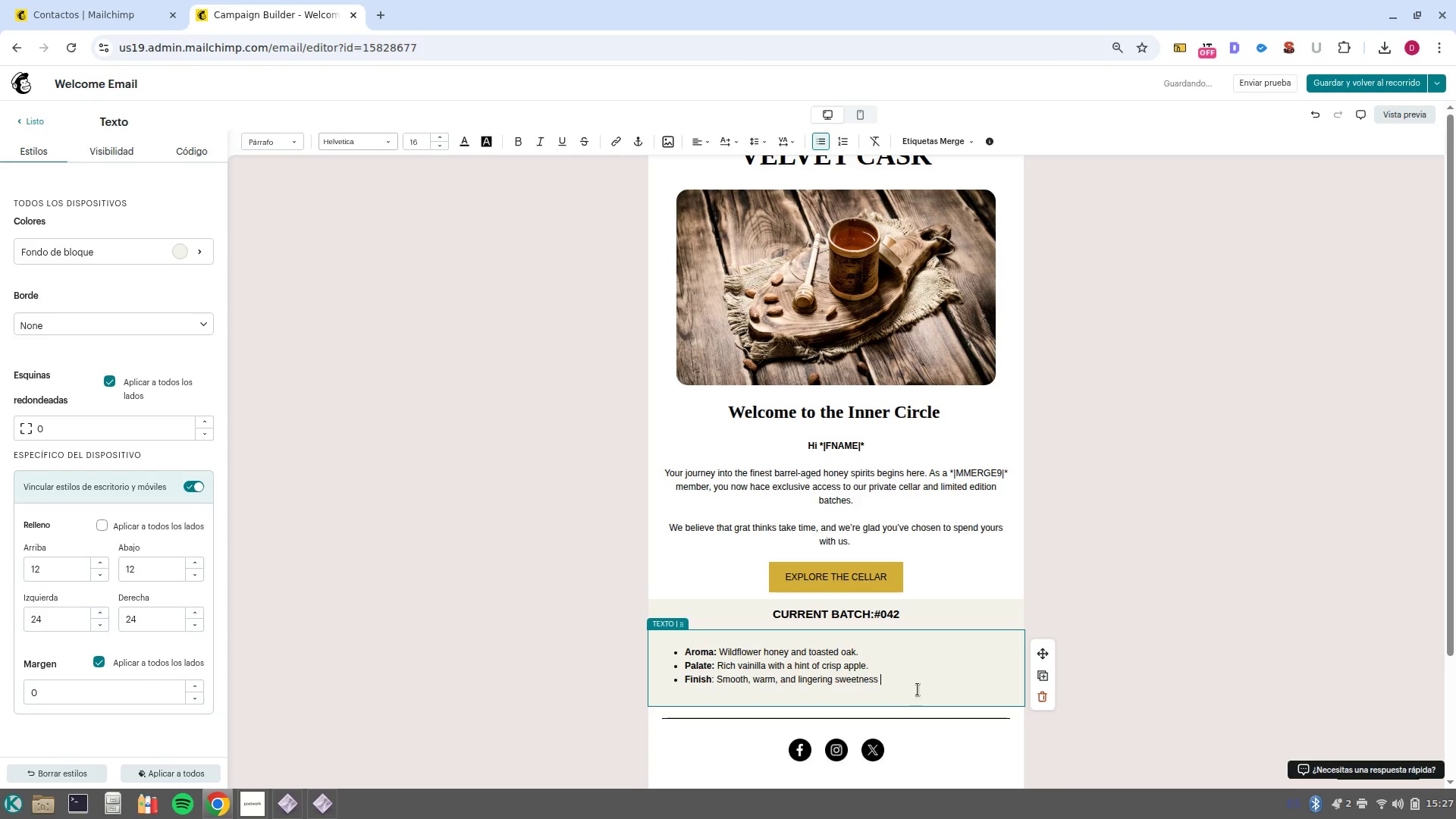 
left_click([918, 689])
 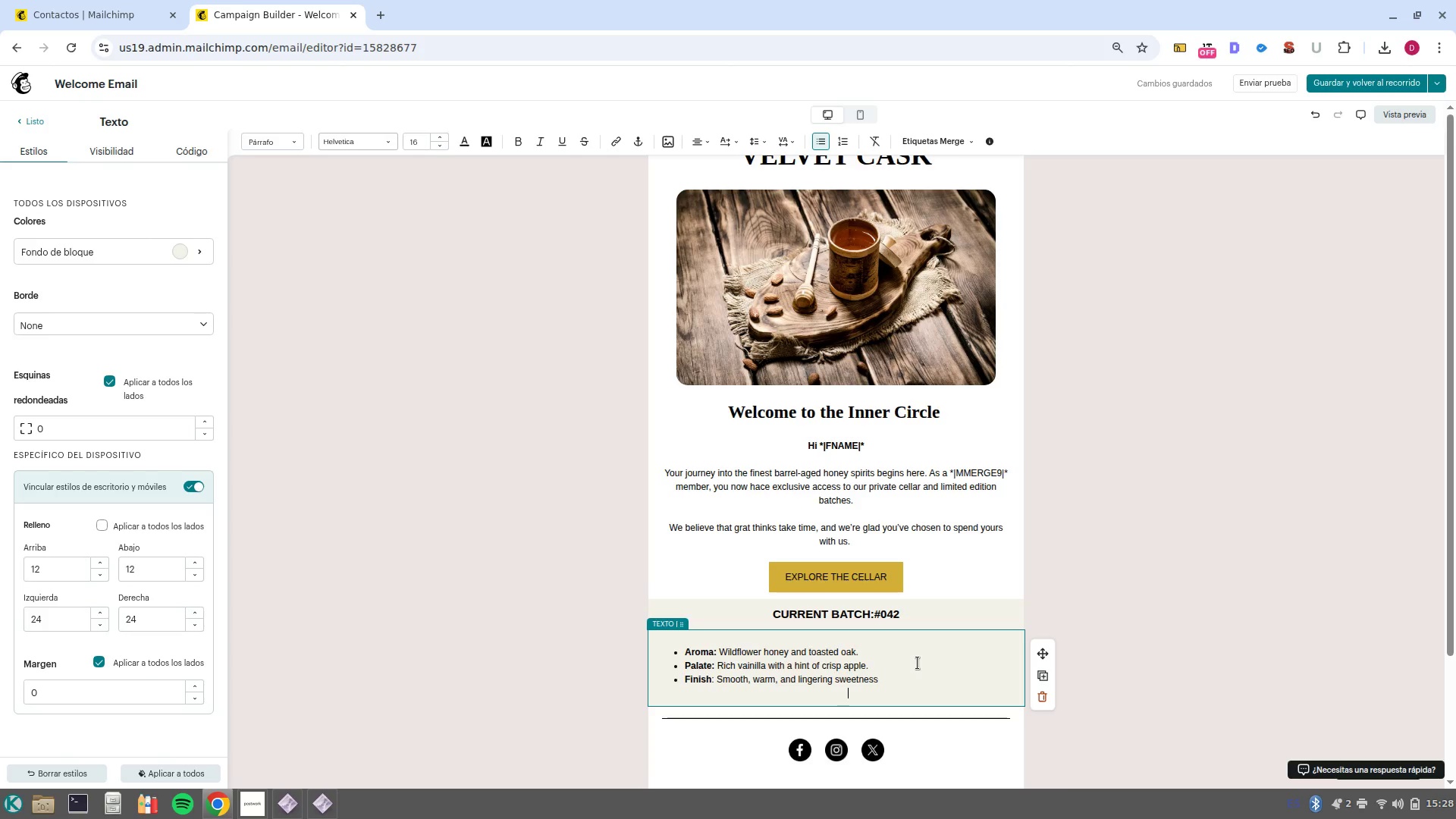 
wait(90.5)
 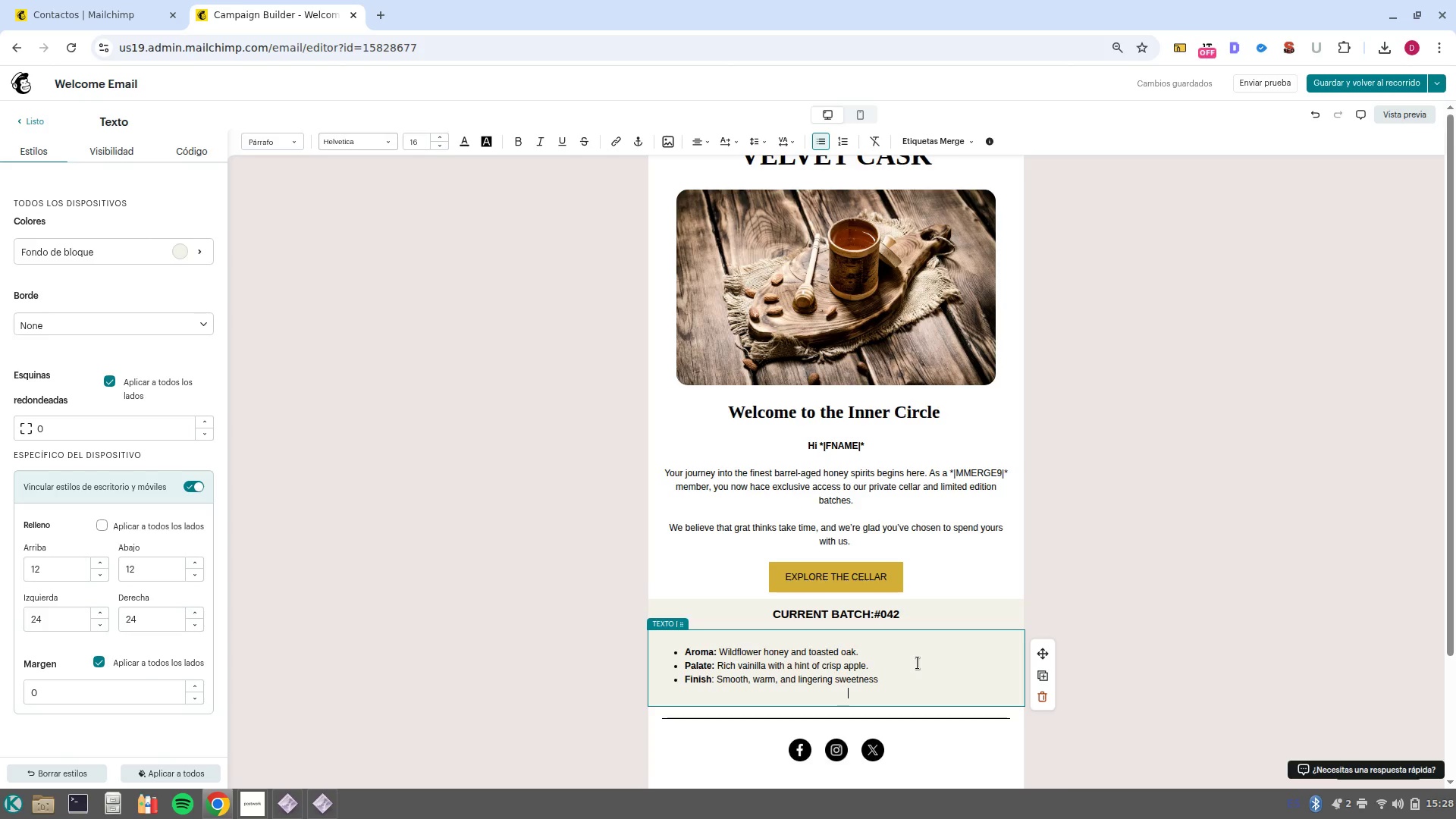 
left_click([980, 274])
 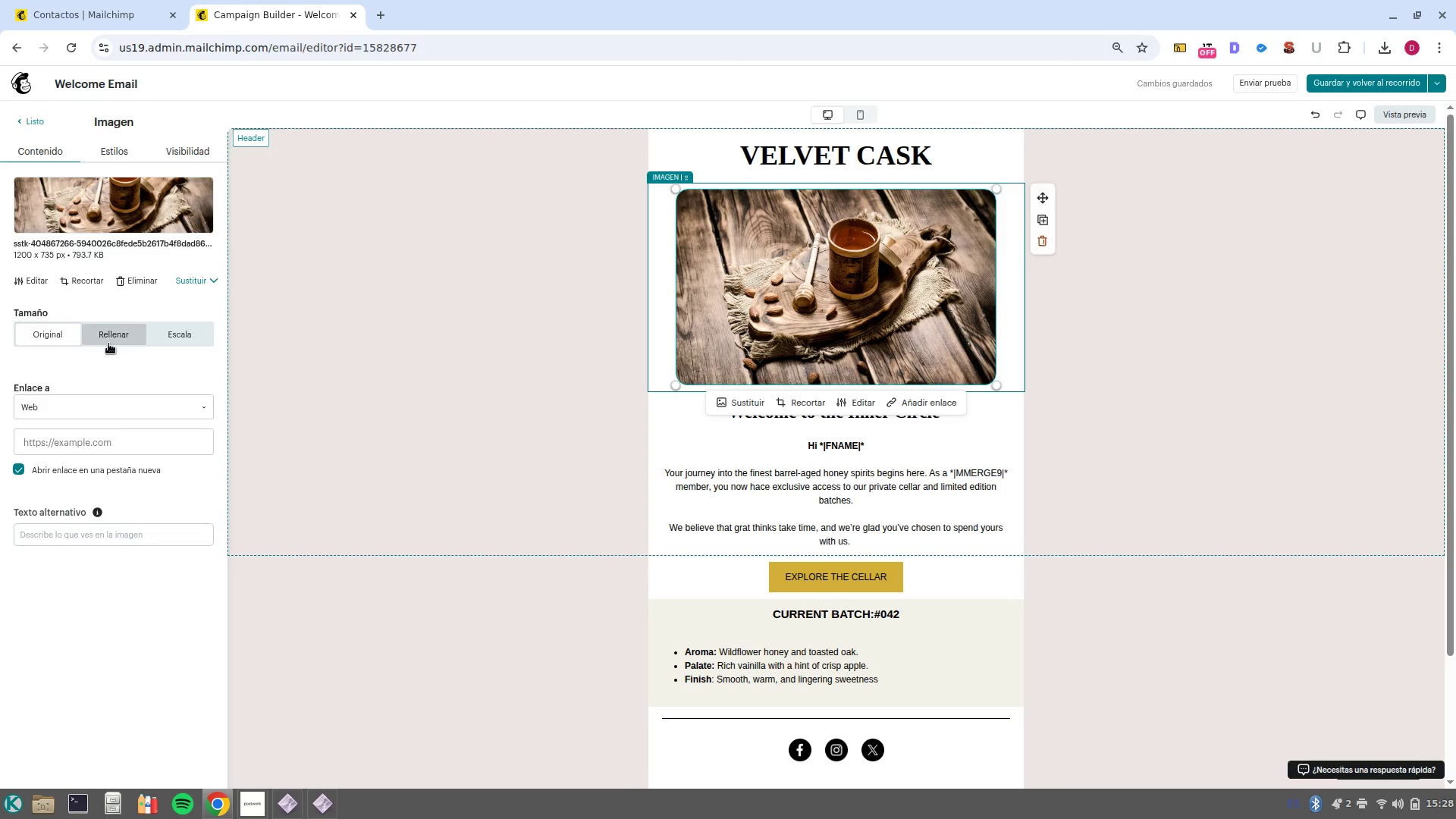 
wait(8.18)
 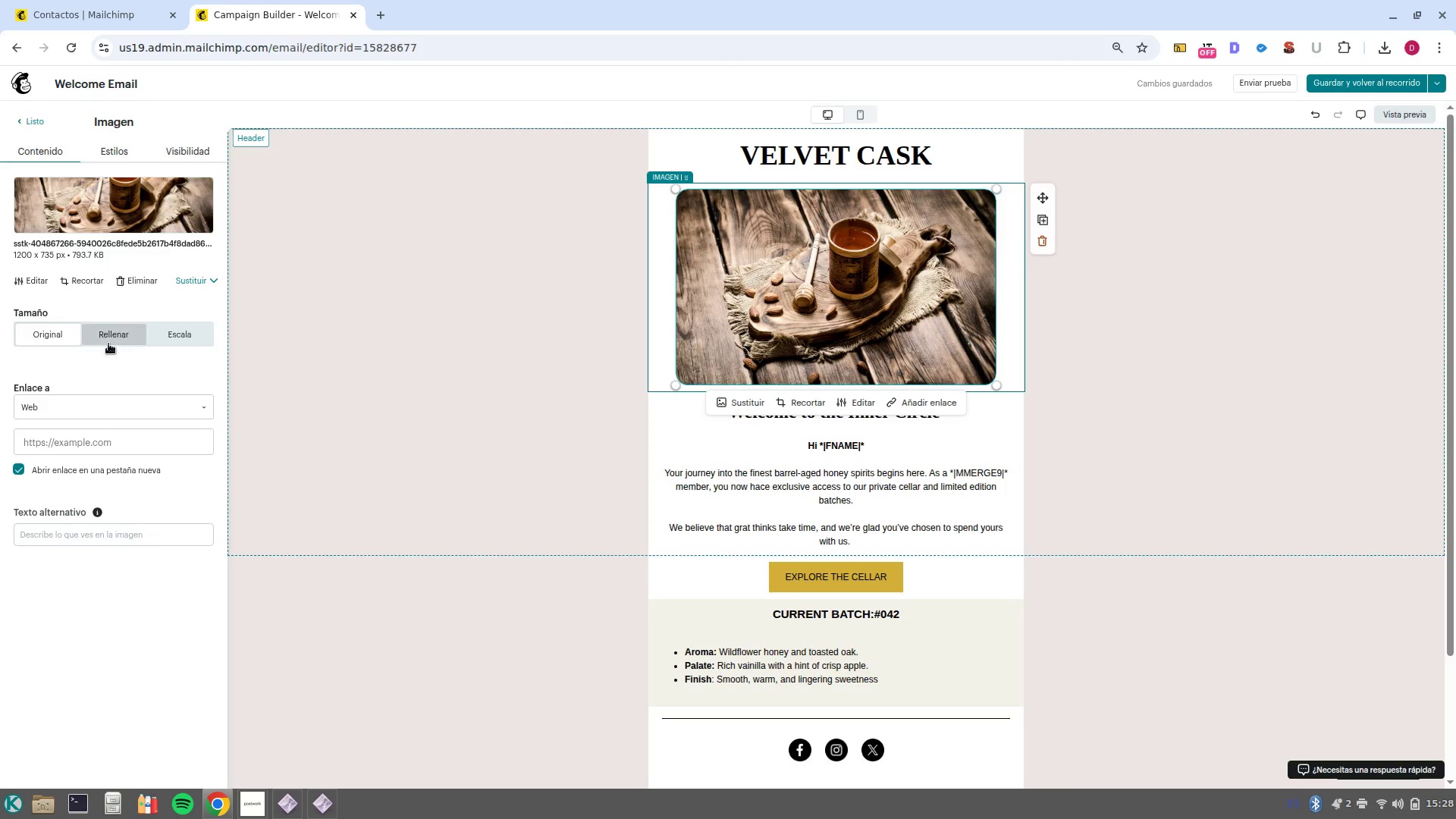 
left_click([103, 346])
 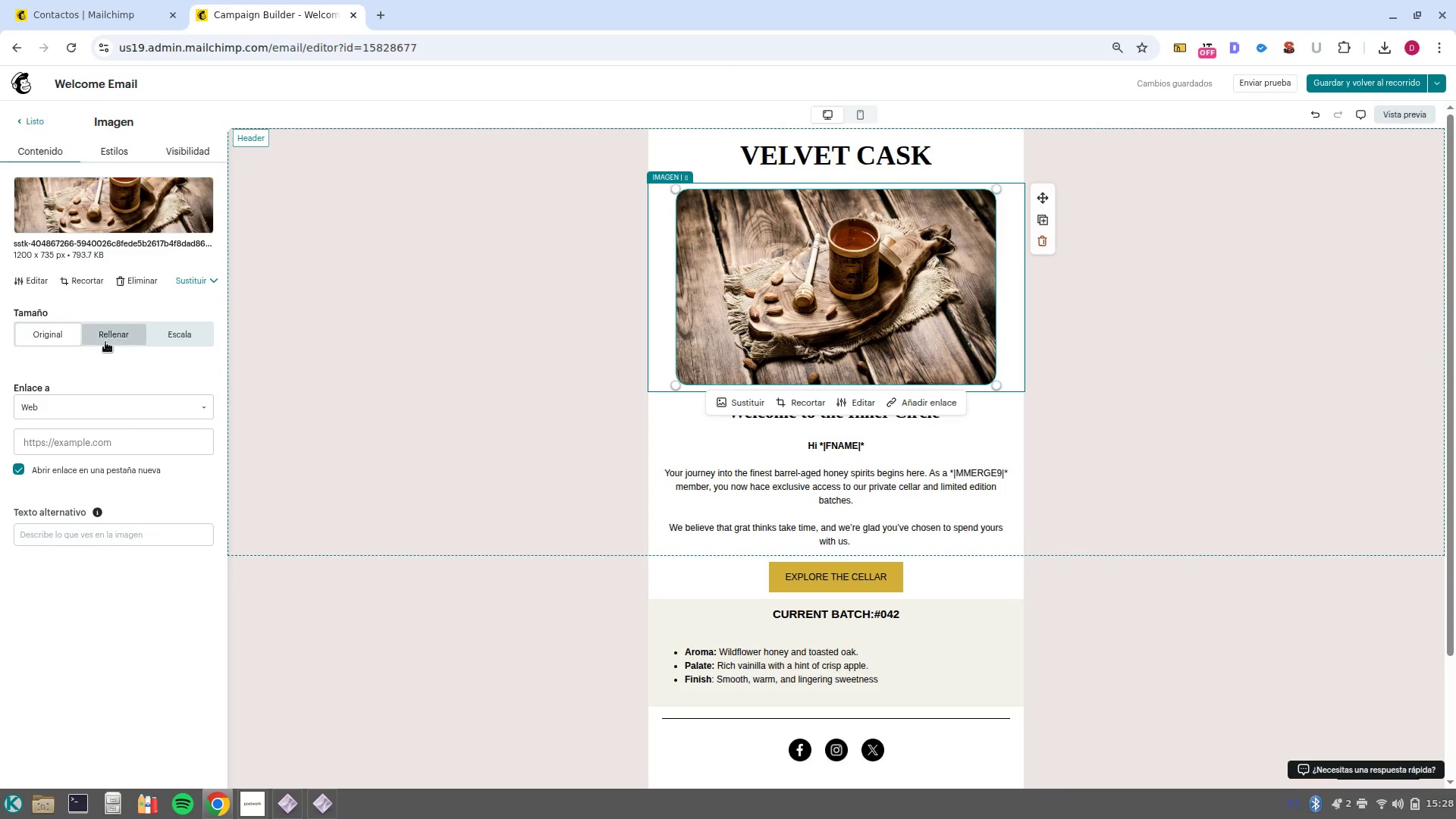 
left_click([105, 342])
 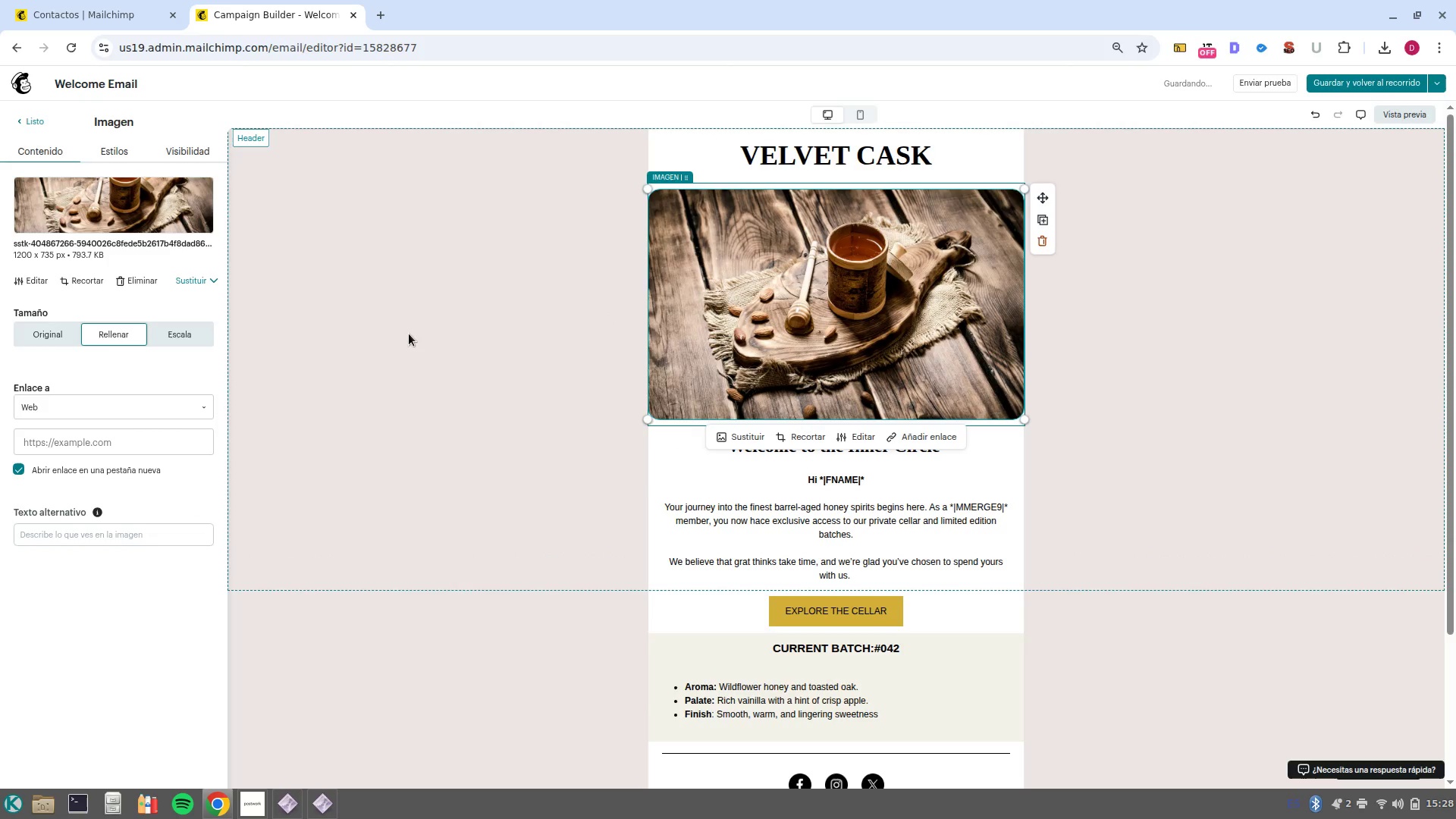 
left_click([974, 656])
 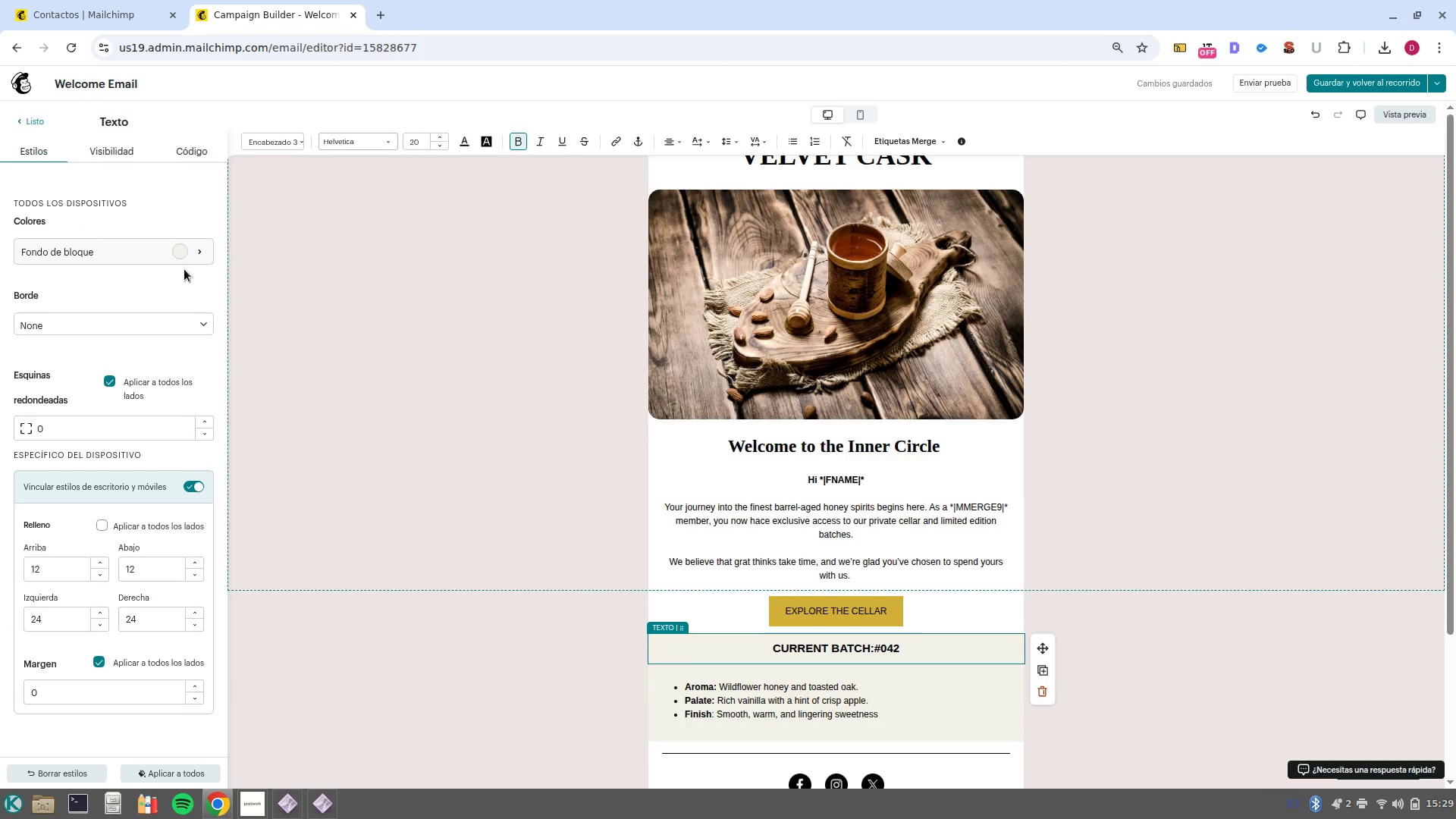 
scroll: coordinate [879, 278], scroll_direction: up, amount: 3.0
 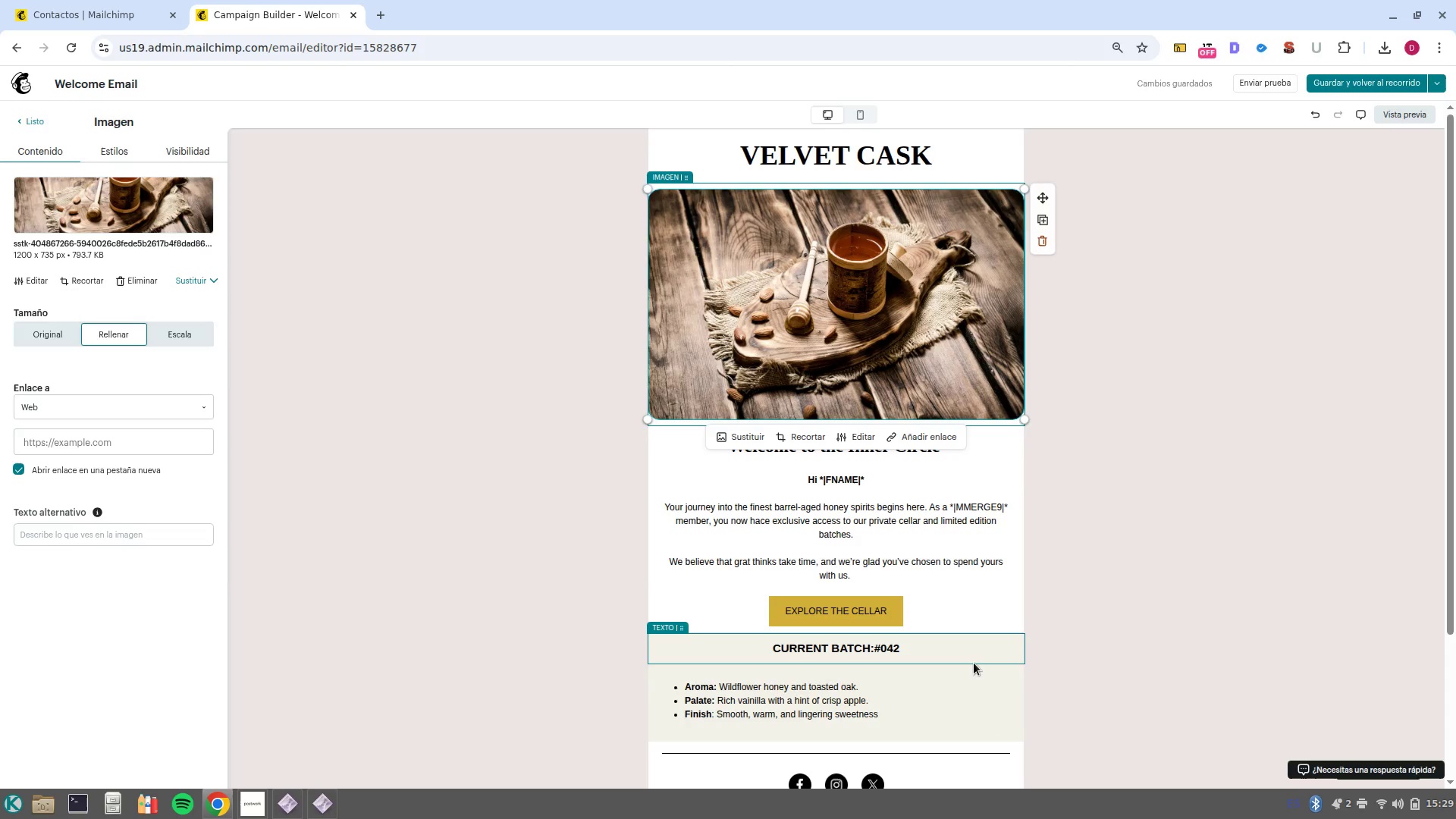 
left_click([177, 260])
 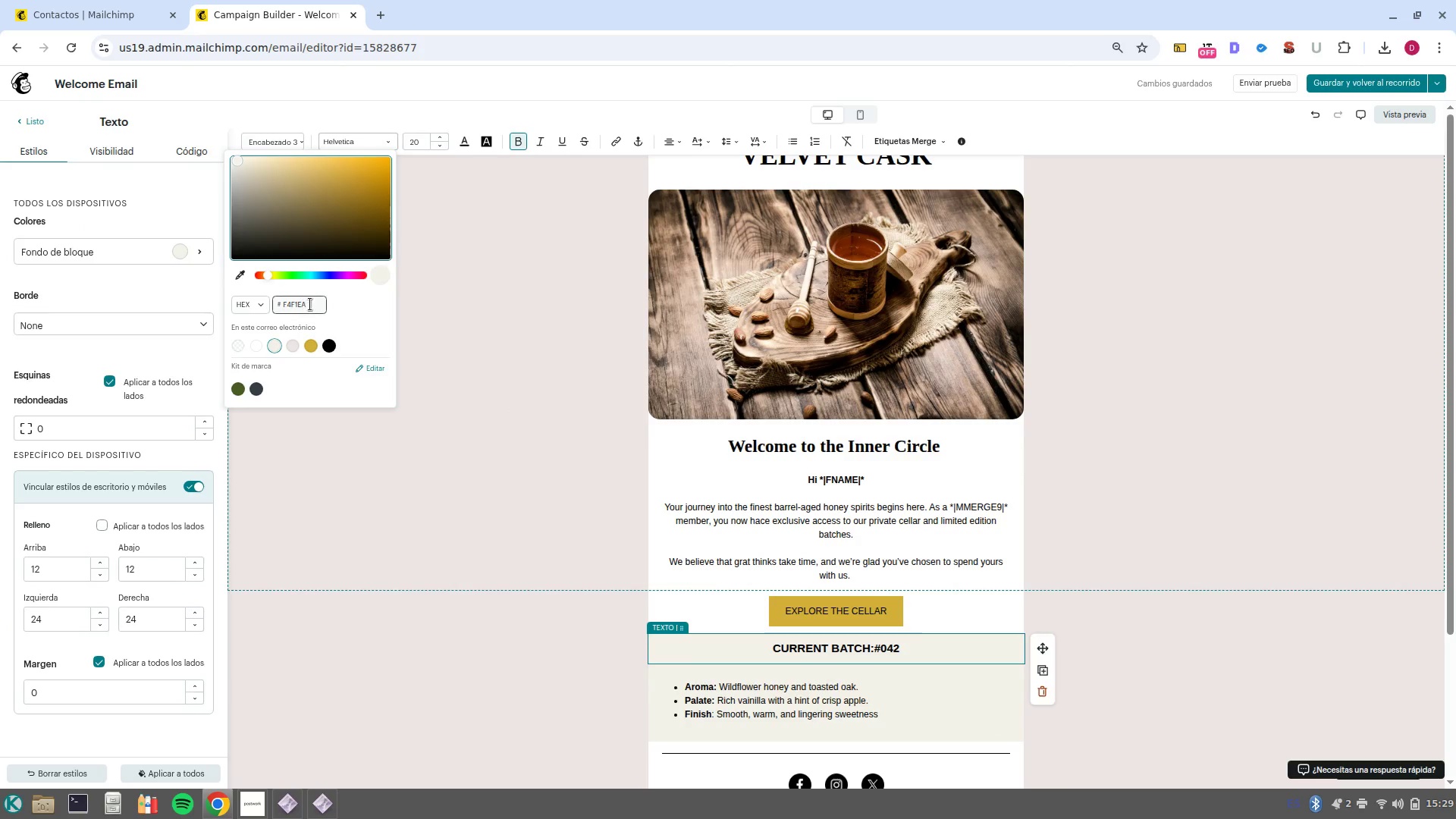 
left_click_drag(start_coordinate=[310, 303], to_coordinate=[261, 306])
 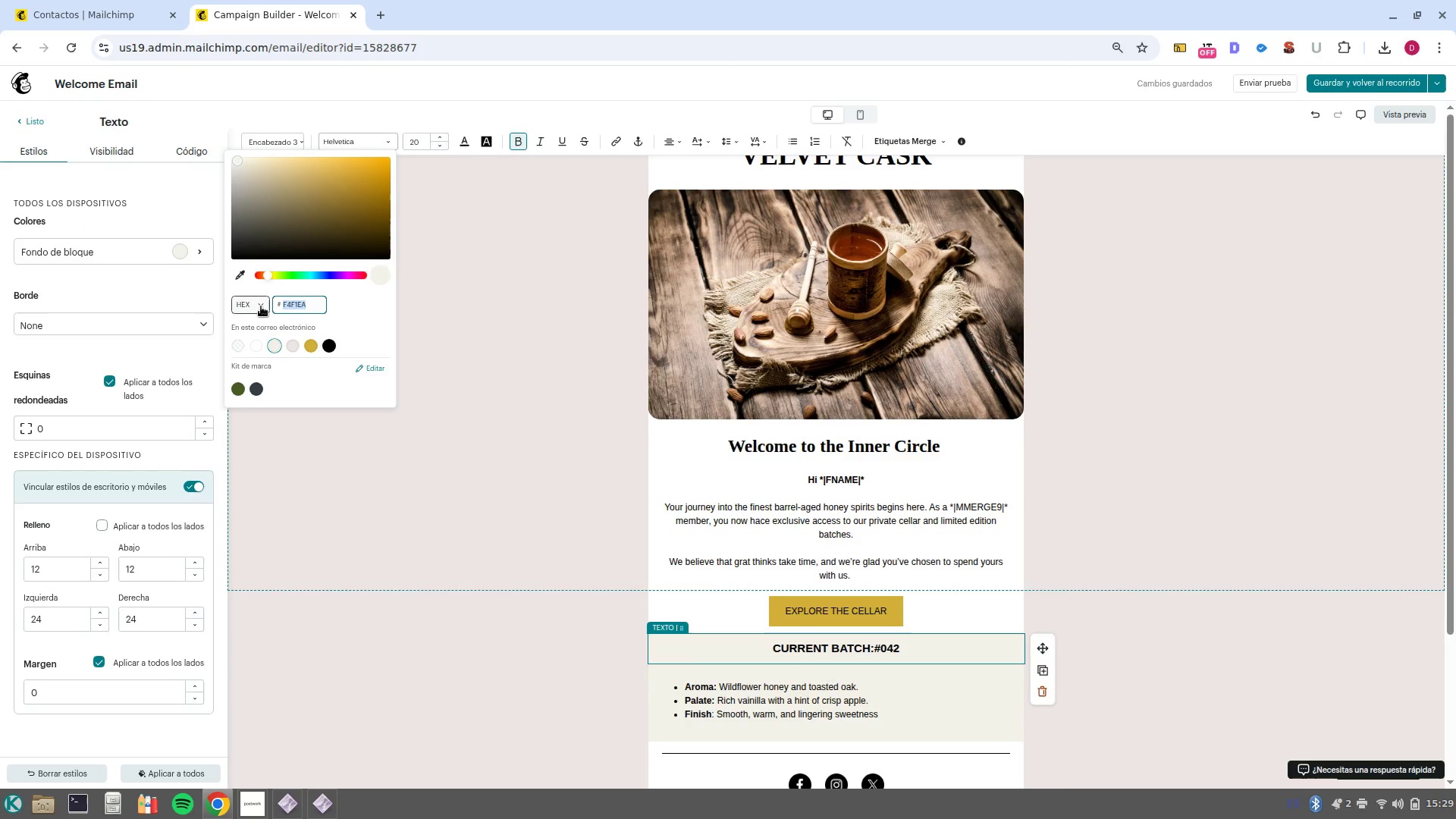 
key(Control+C)
 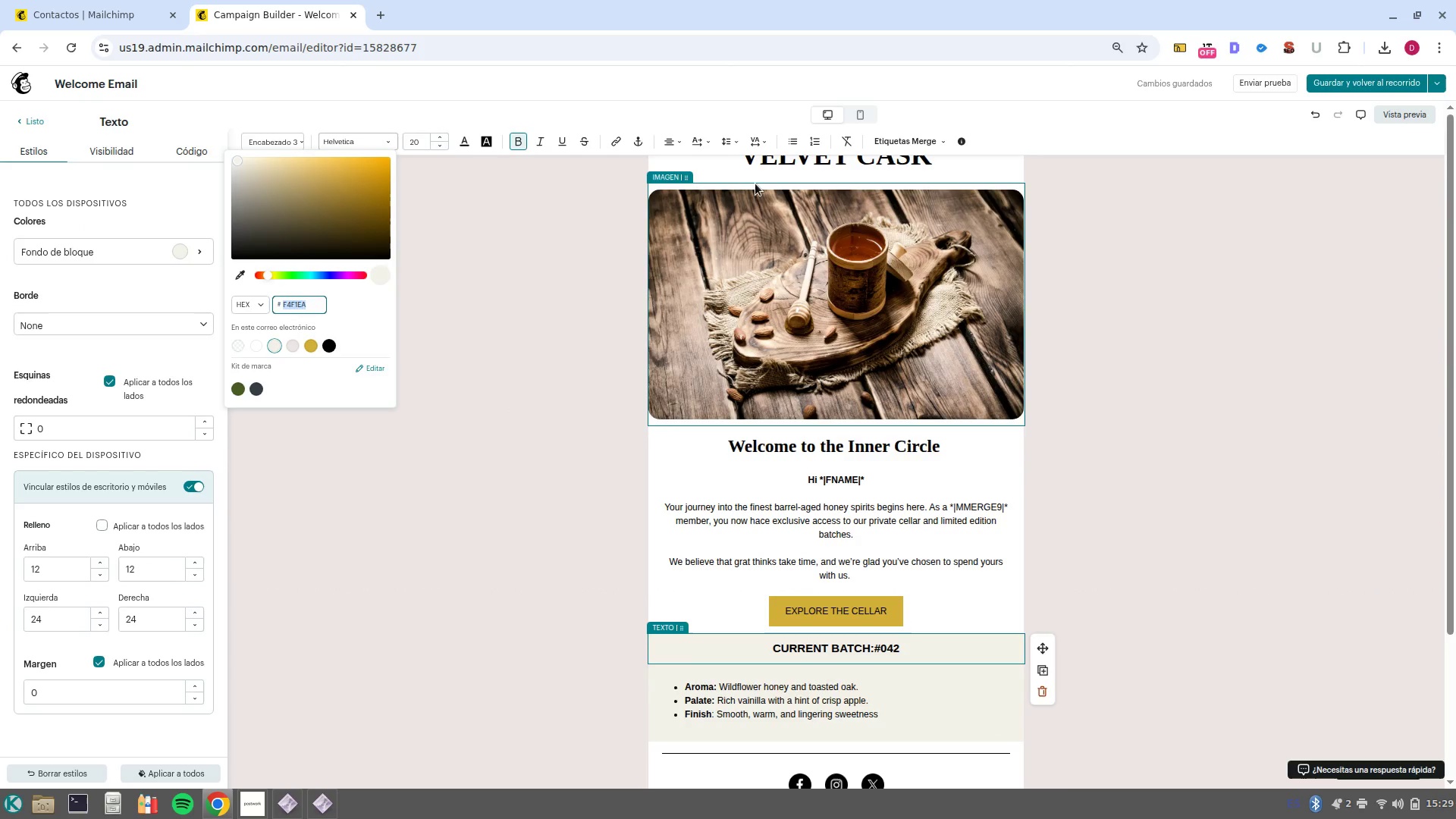 
left_click([745, 179])
 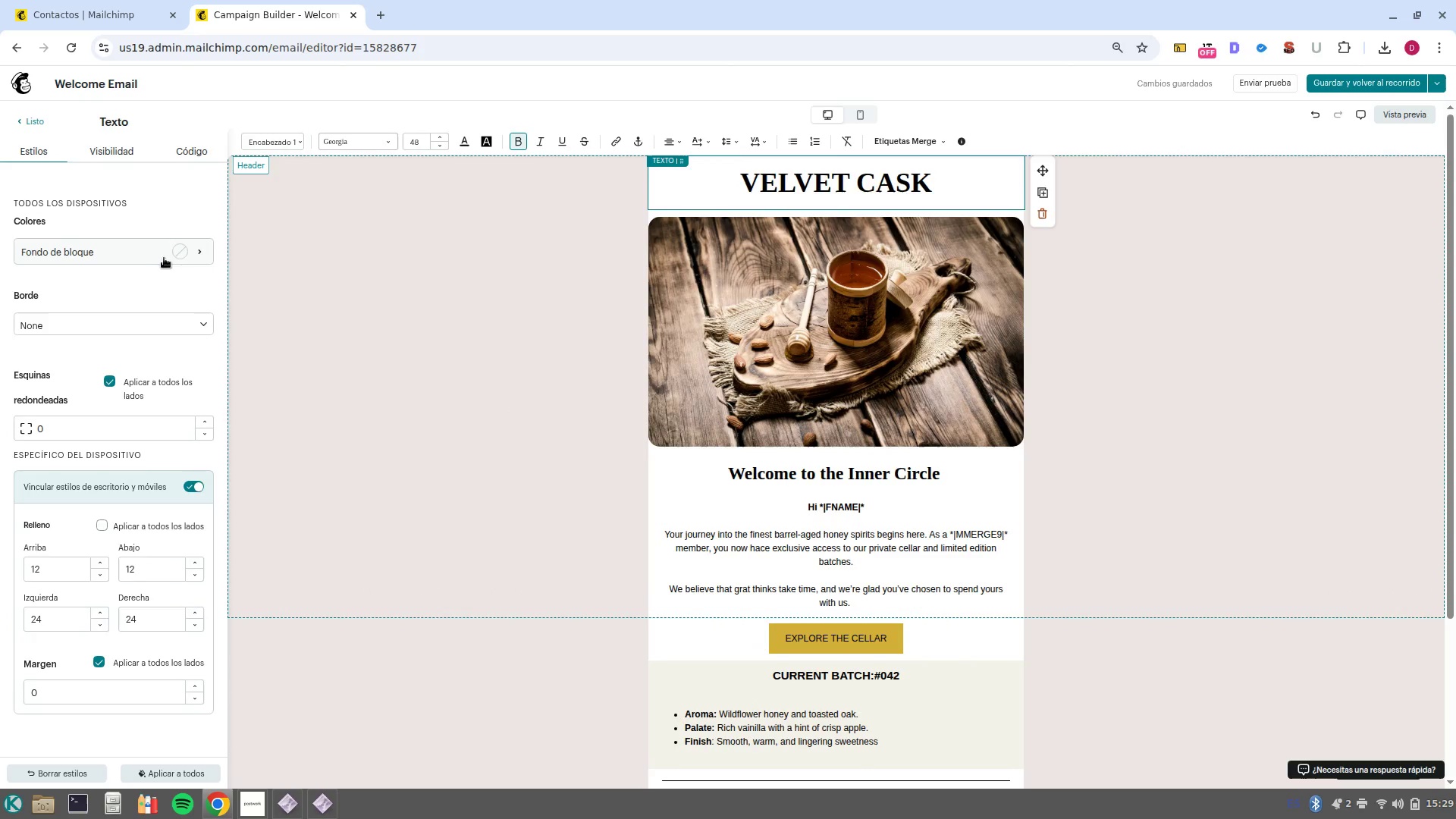 
left_click([182, 258])
 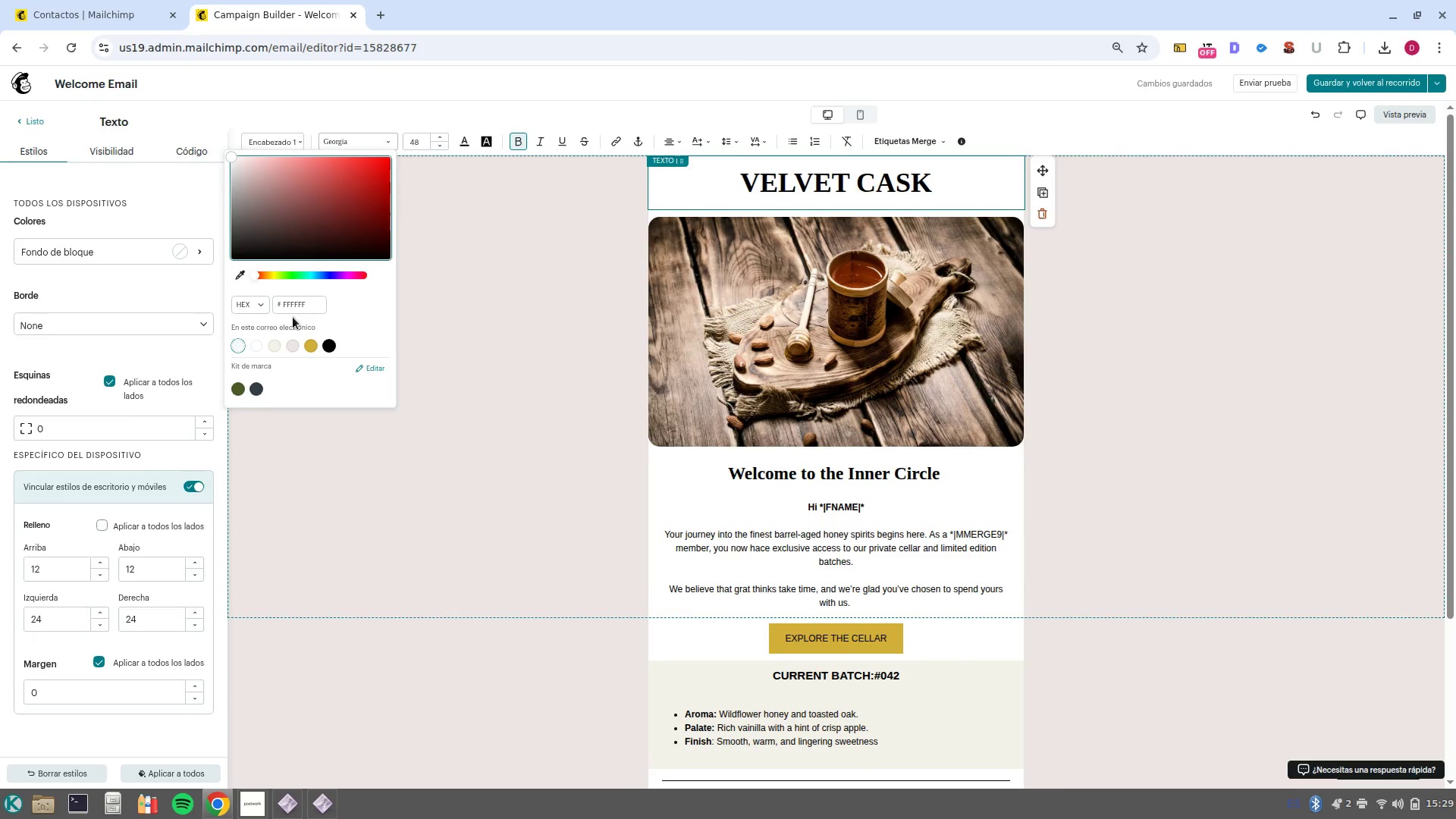 
left_click([293, 317])
 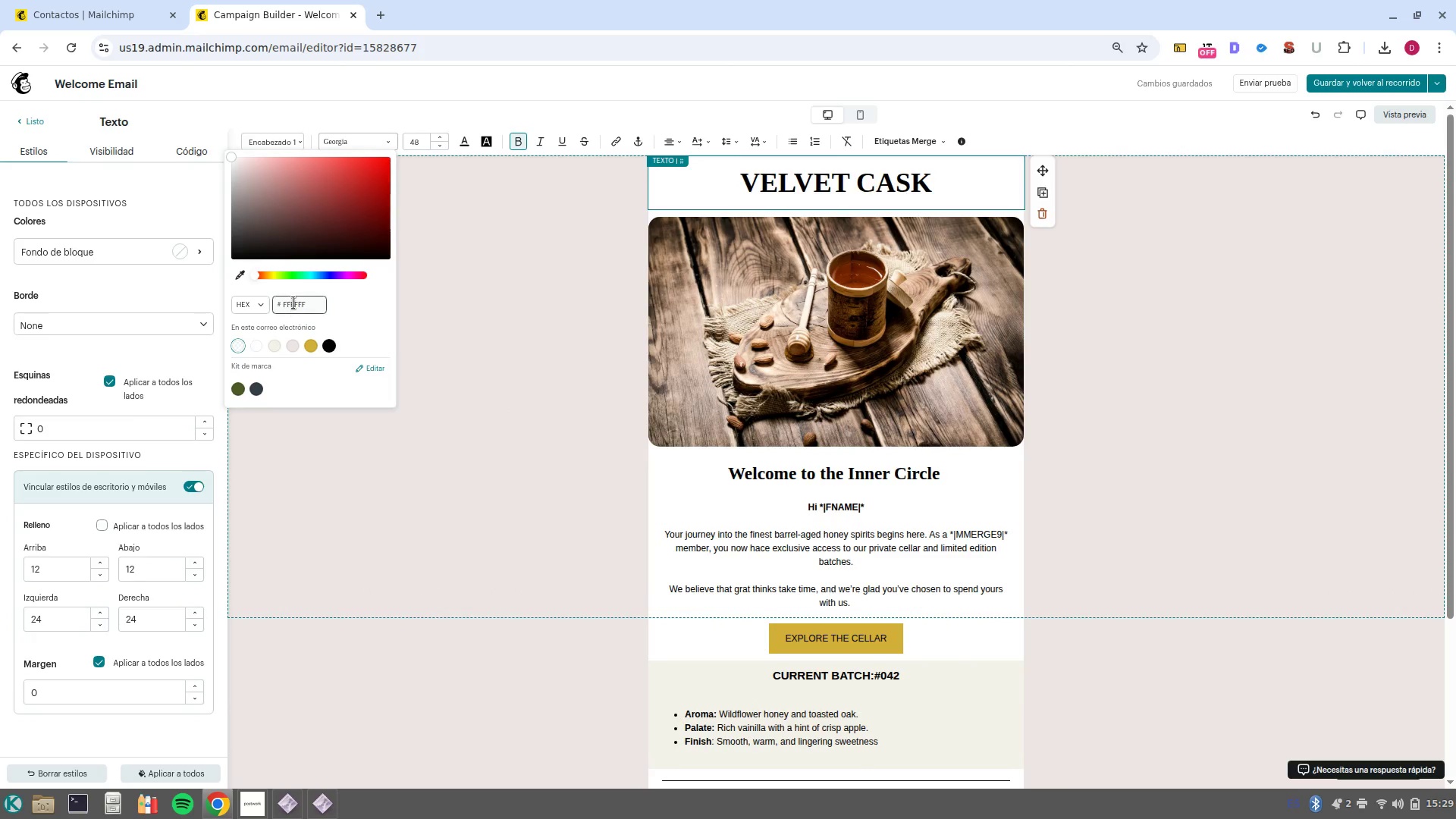 
left_click([293, 303])
 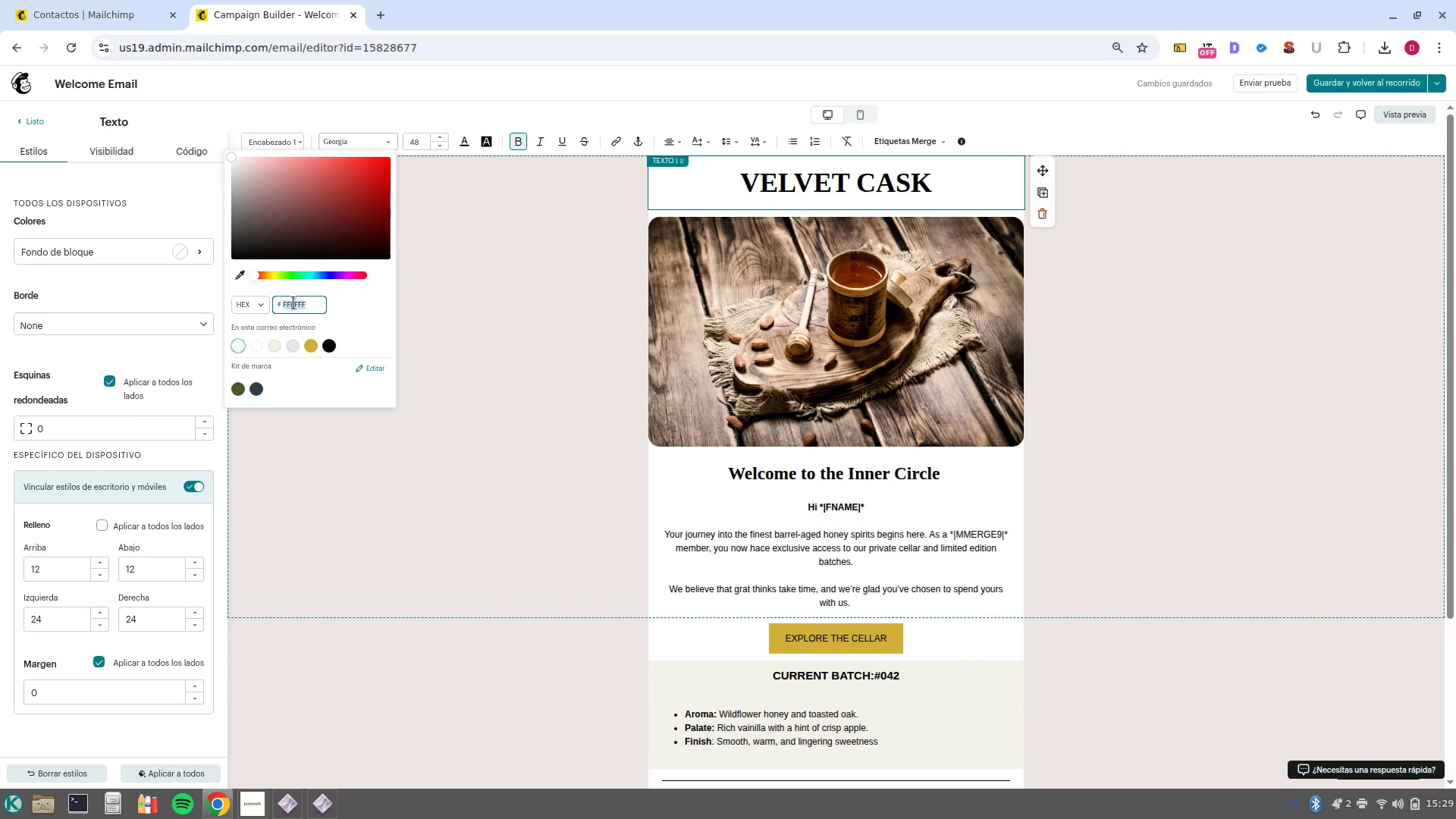 
double_click([293, 303])
 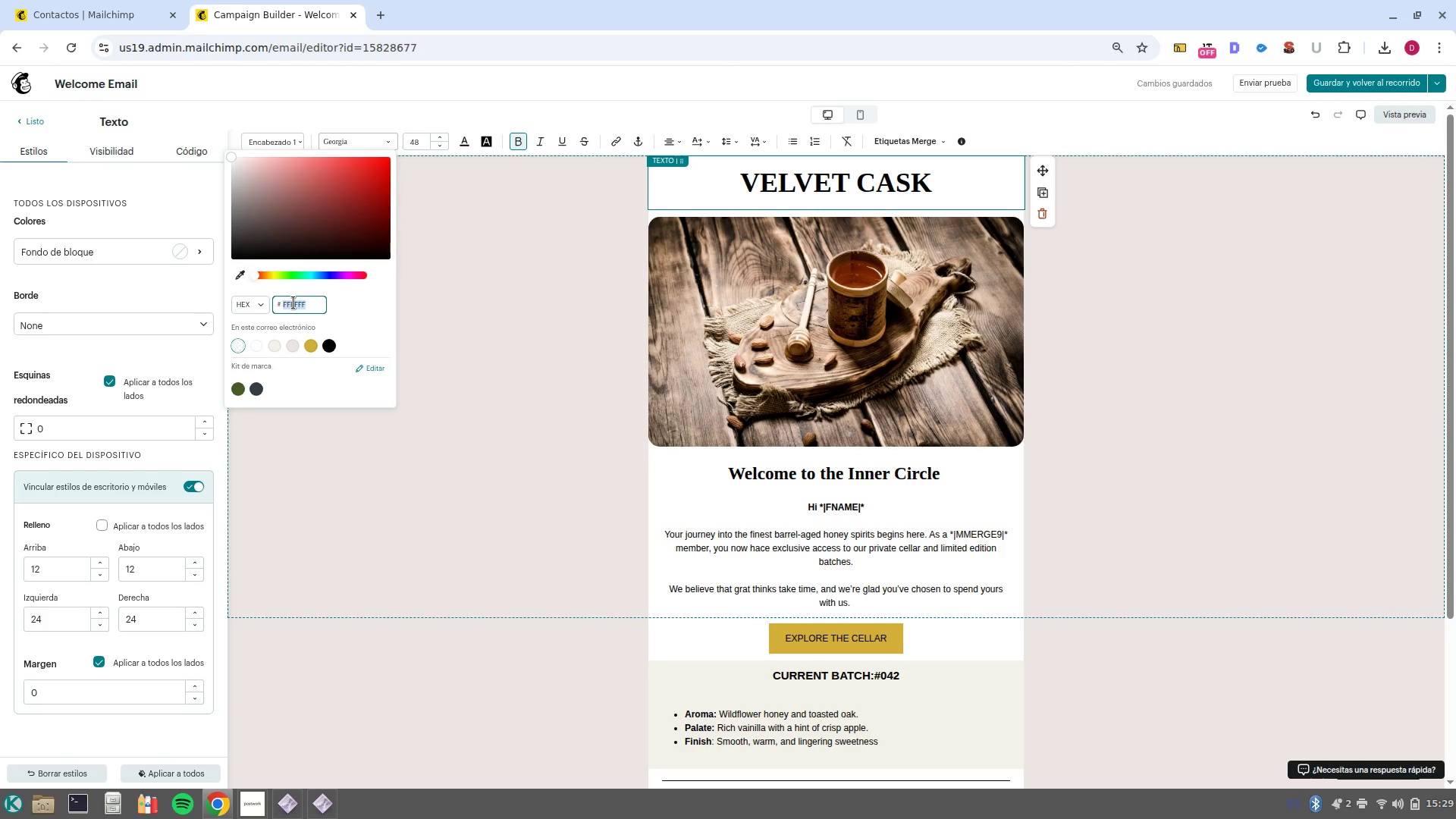 
left_click([293, 303])
 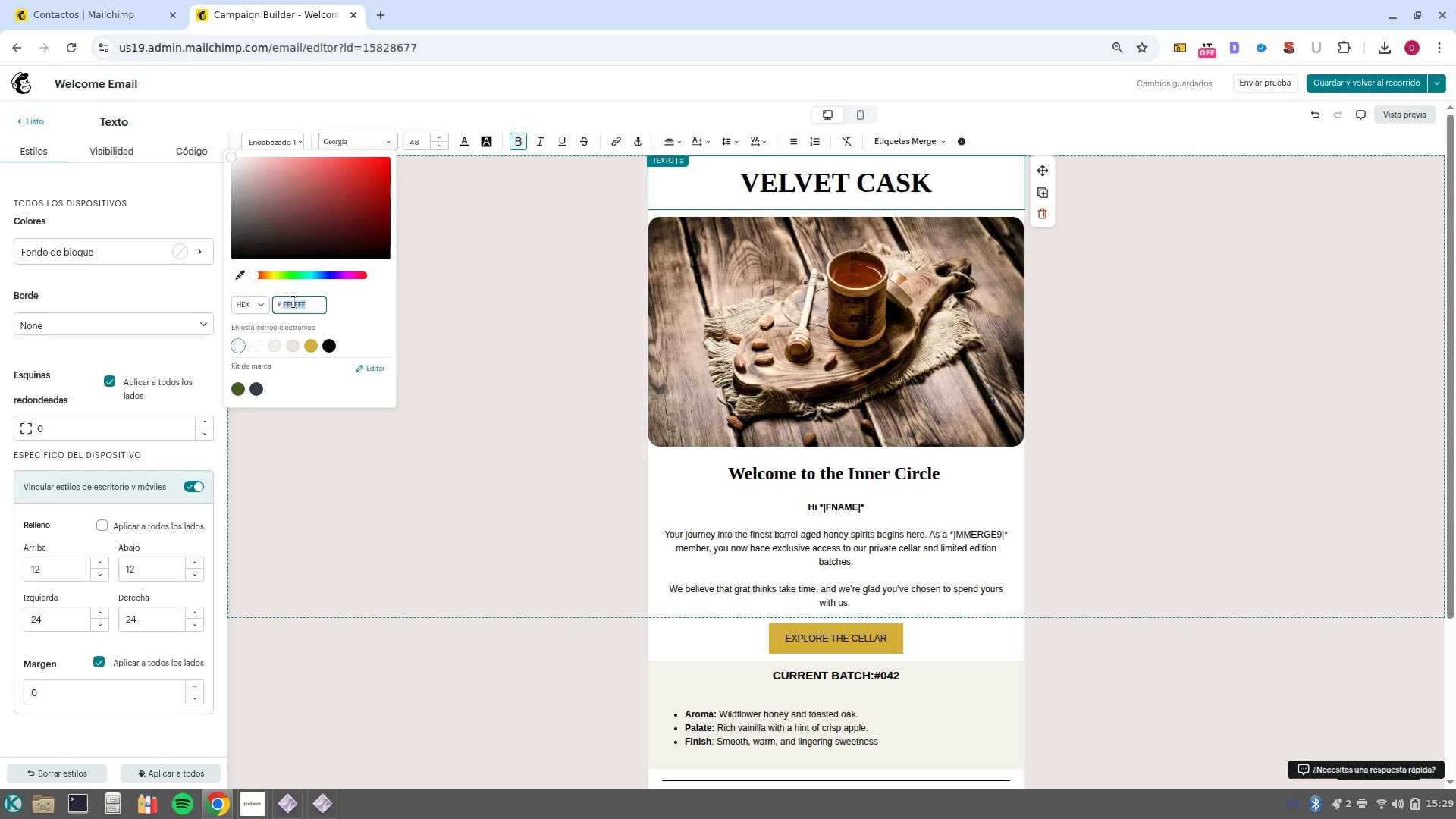 
double_click([293, 302])
 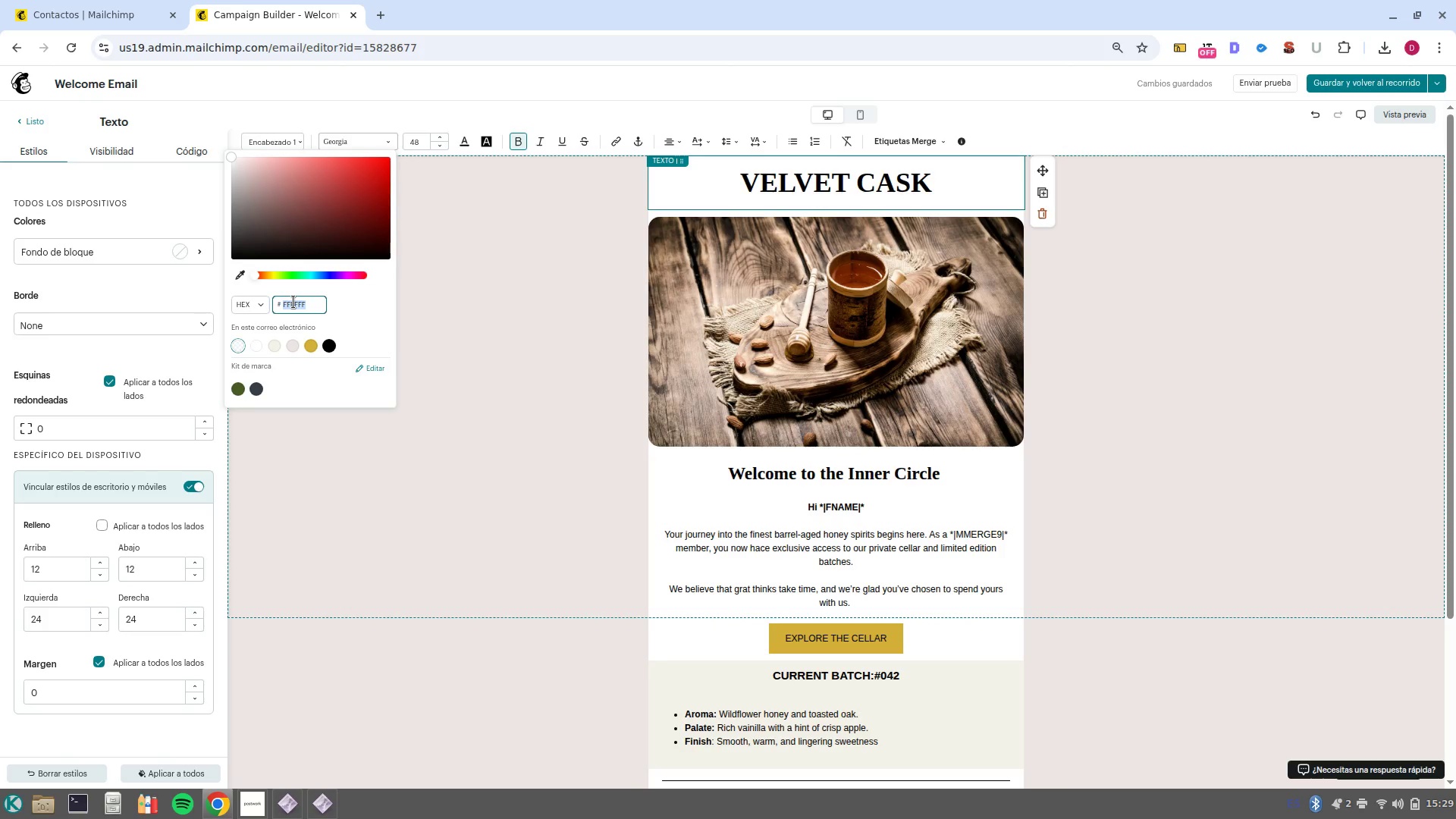 
key(Control+V)
 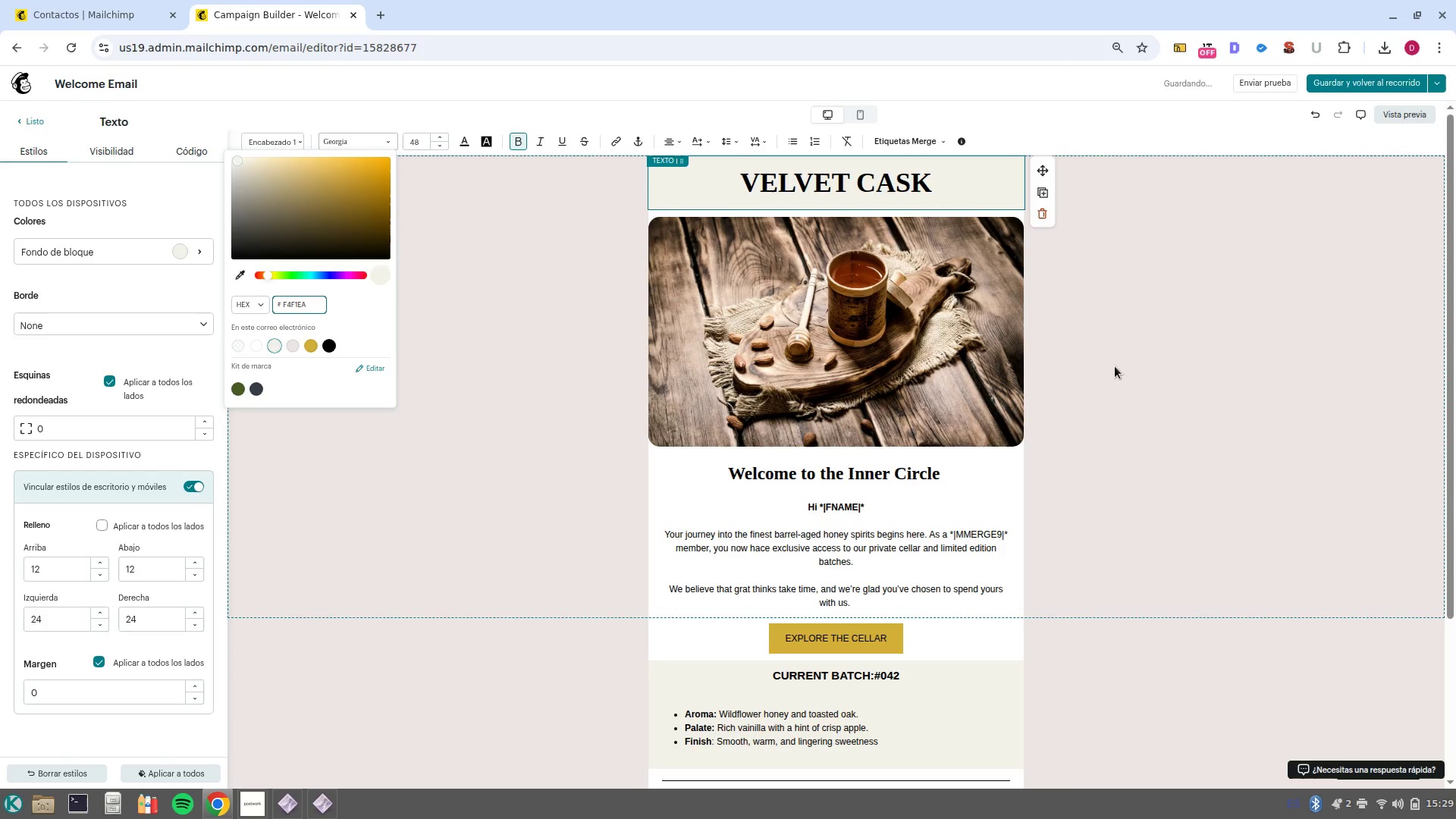 
left_click([1363, 360])
 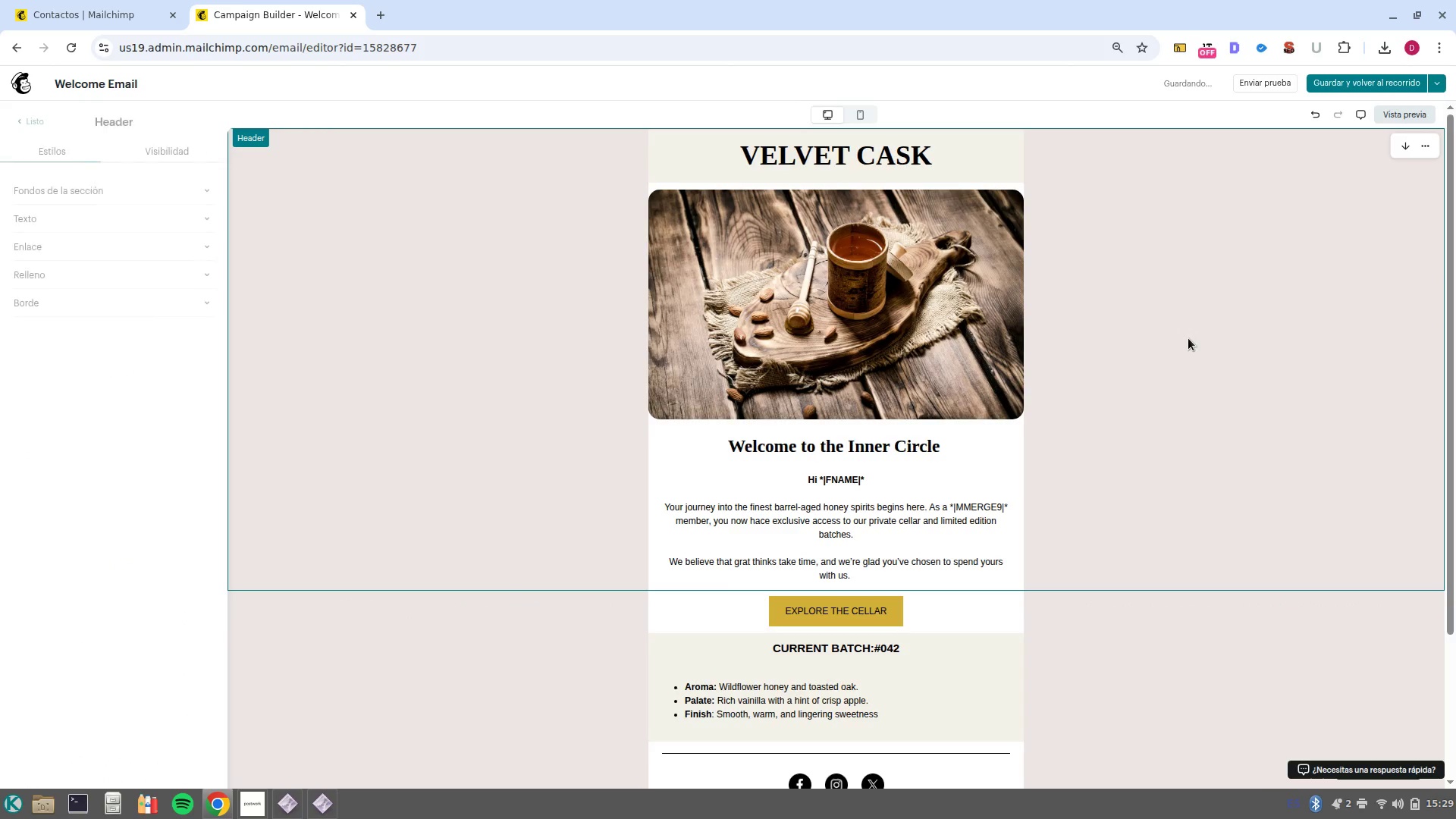 
left_click([955, 445])
 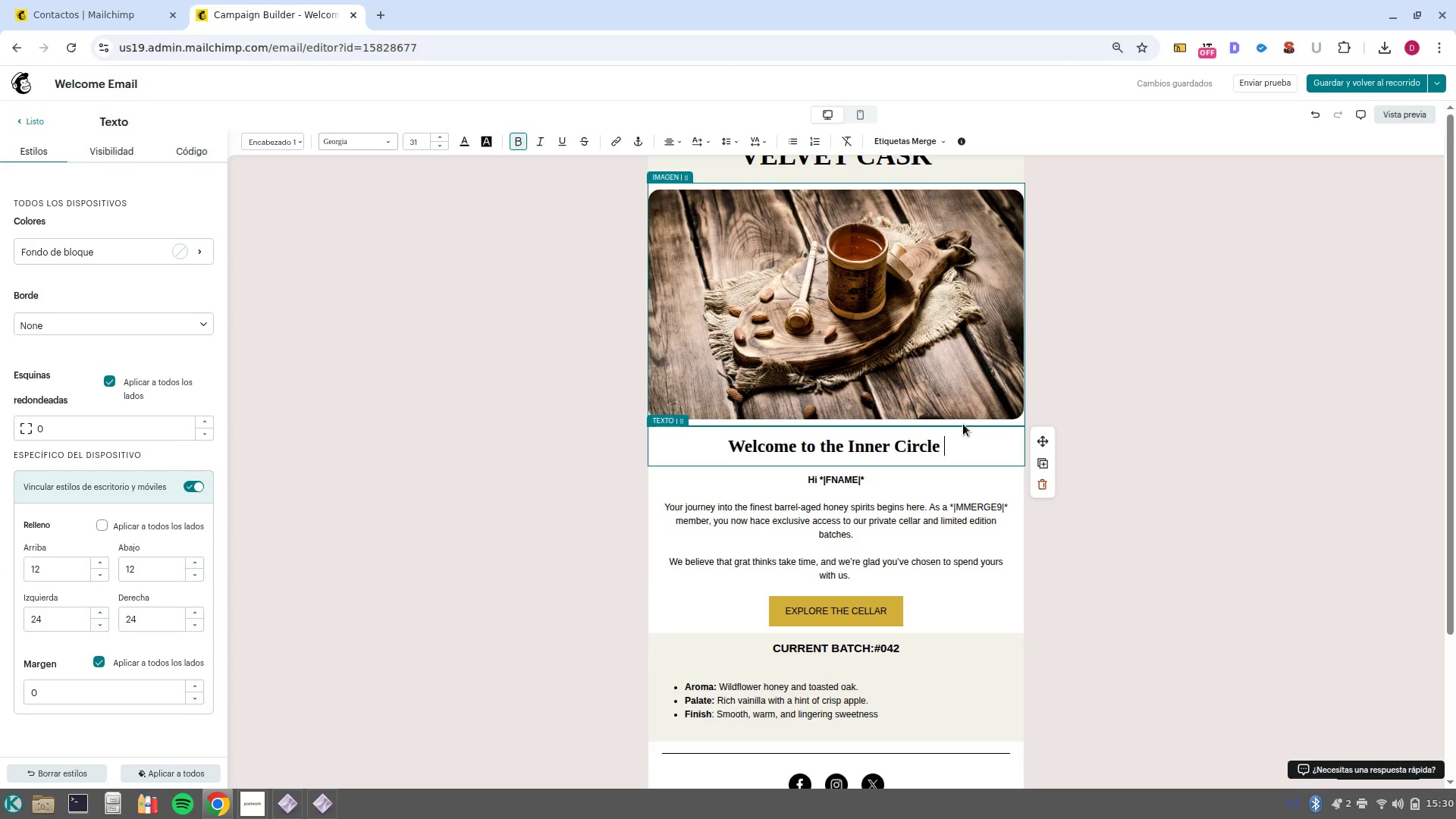 
scroll: coordinate [1188, 341], scroll_direction: up, amount: 2.0
 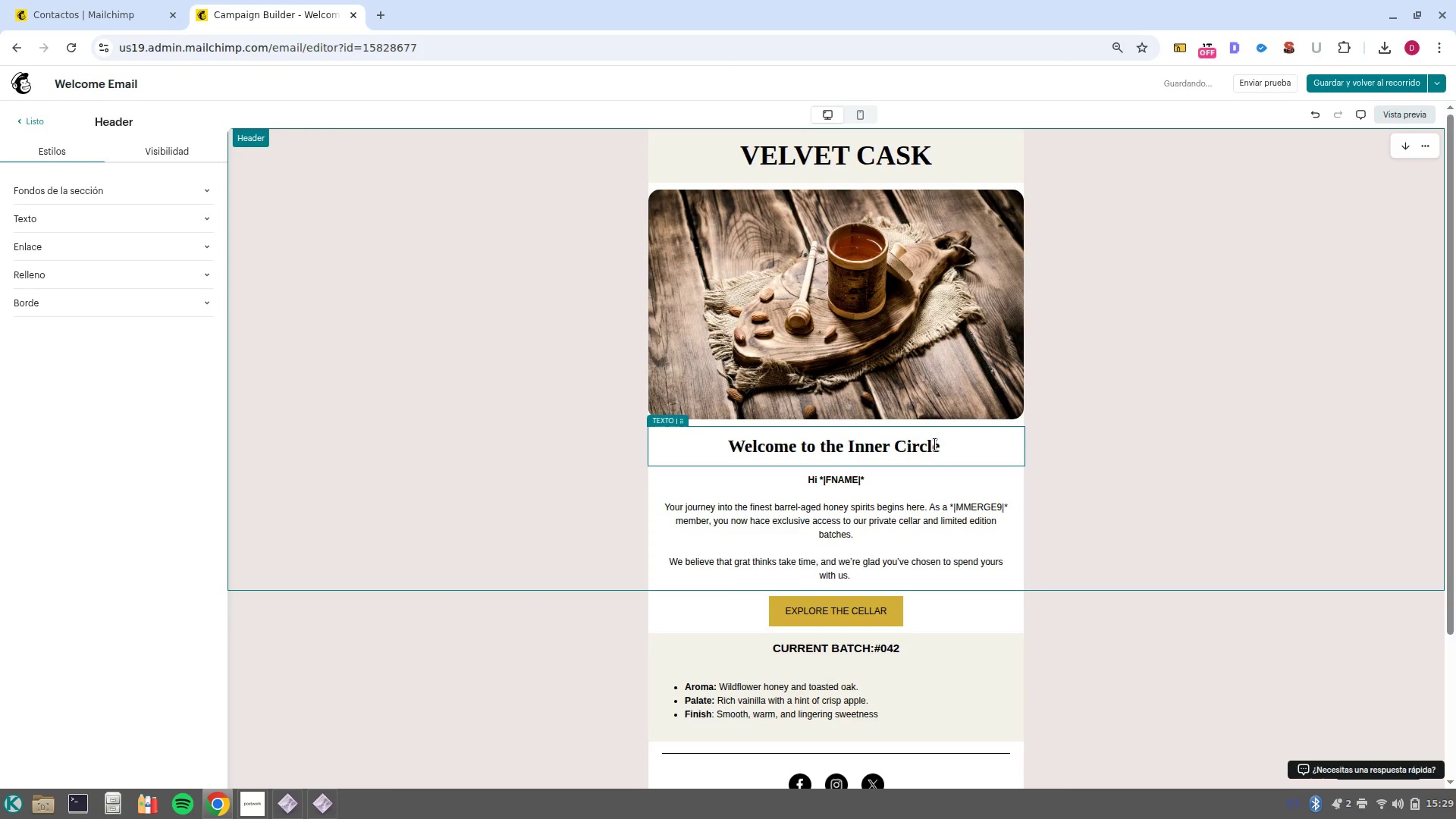 
wait(57.93)
 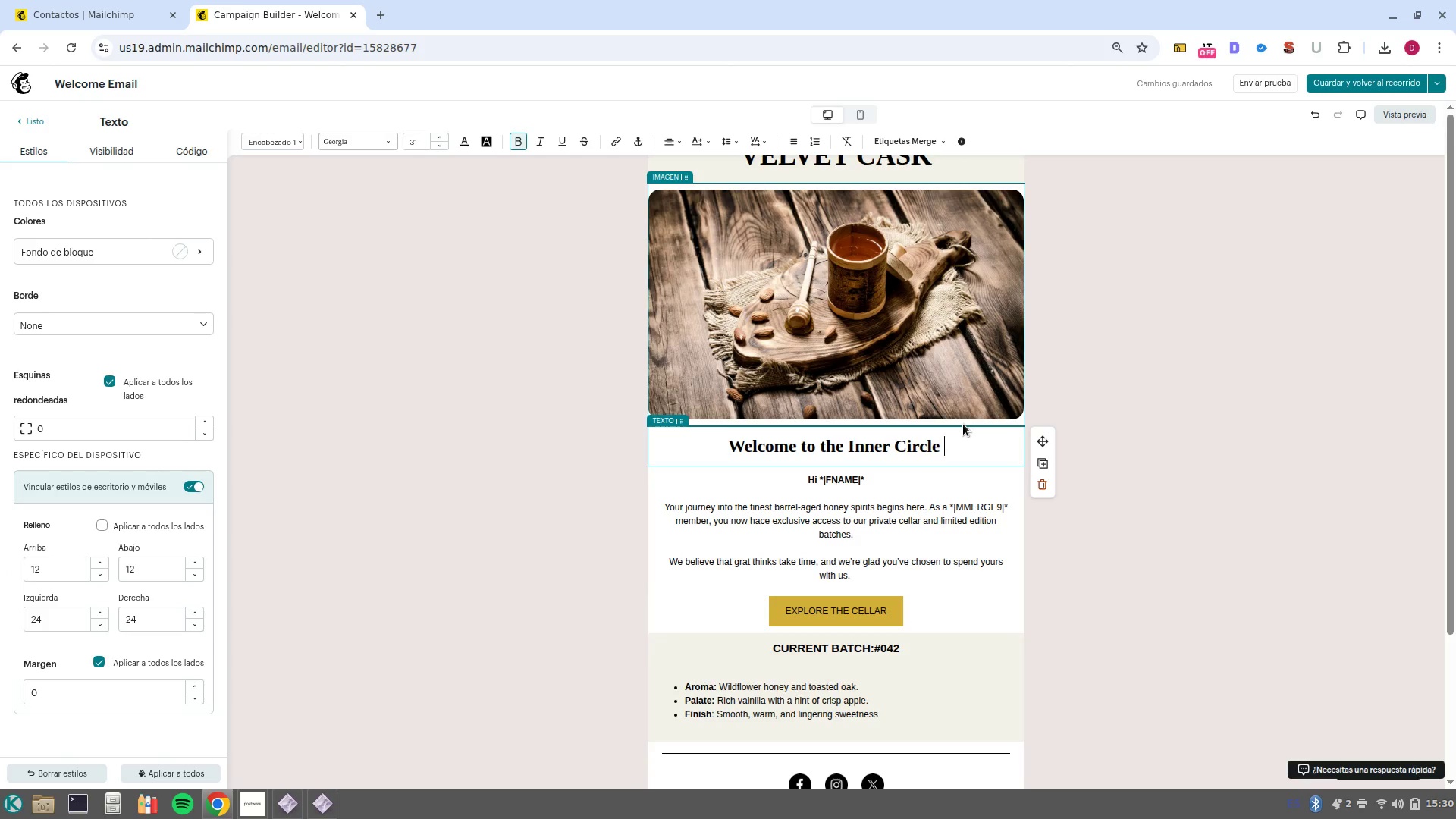 
left_click([31, 121])
 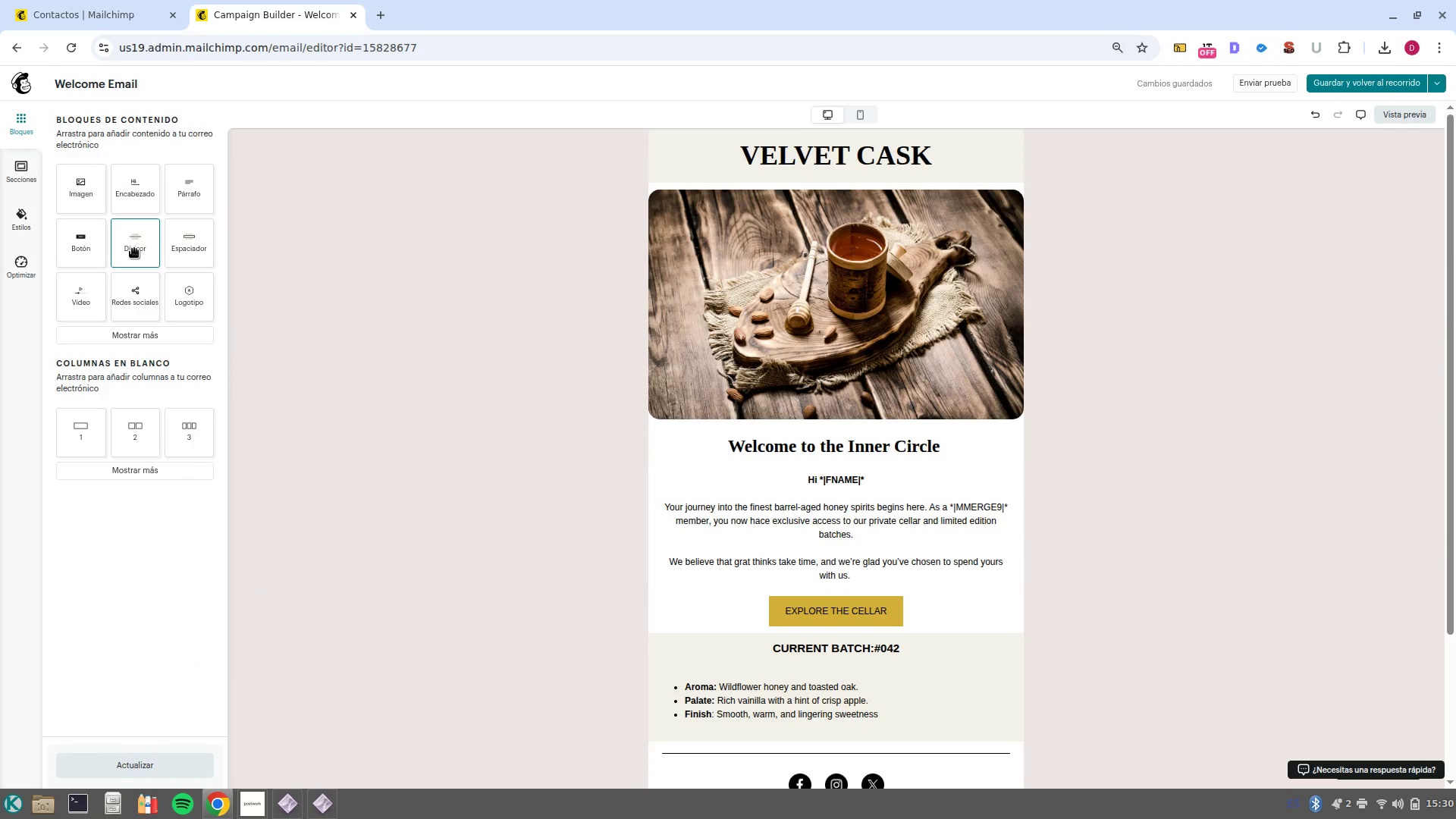 
wait(5.89)
 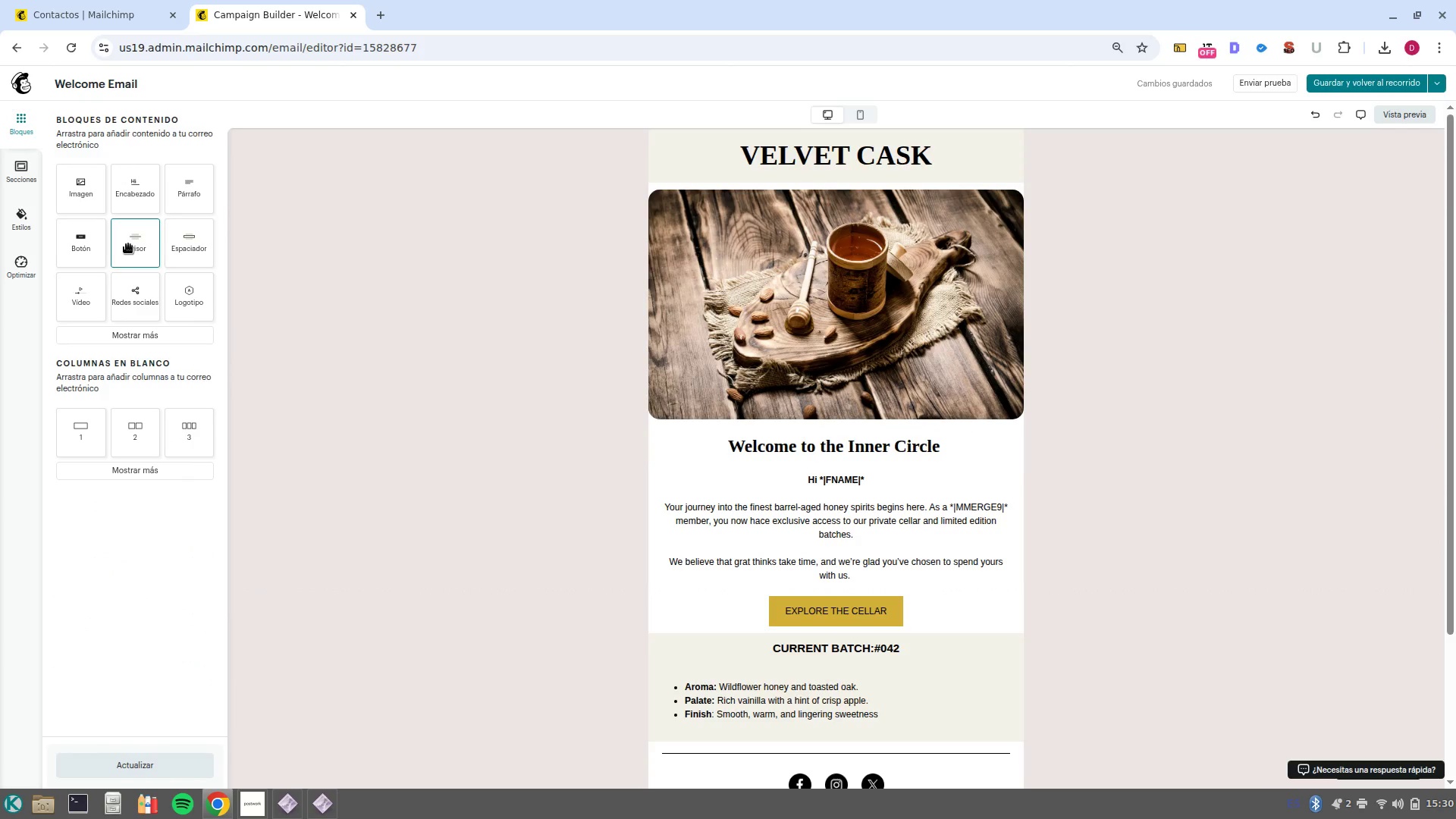 
left_click_drag(start_coordinate=[134, 249], to_coordinate=[674, 673])
 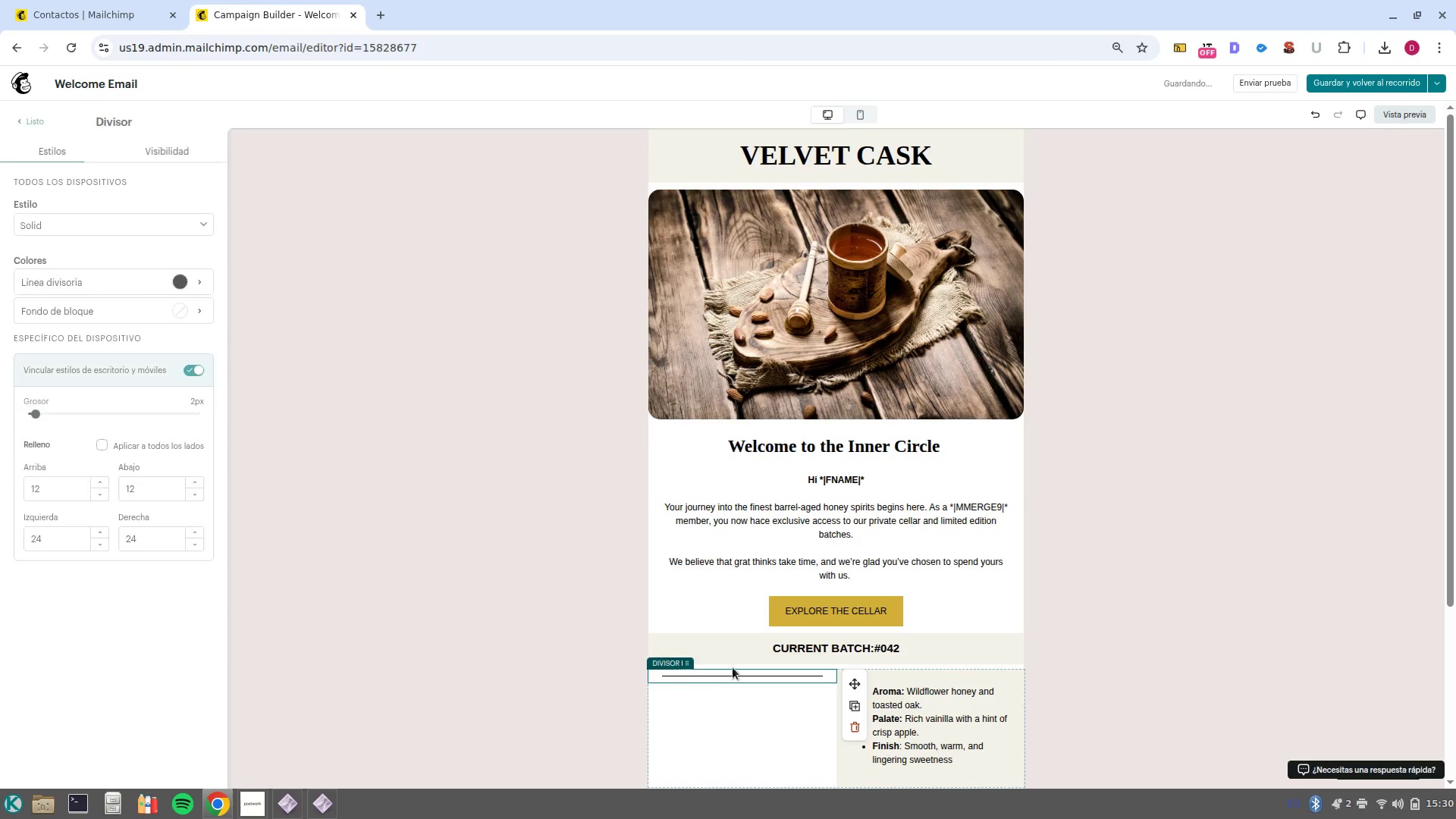 
scroll: coordinate [739, 674], scroll_direction: down, amount: 2.0
 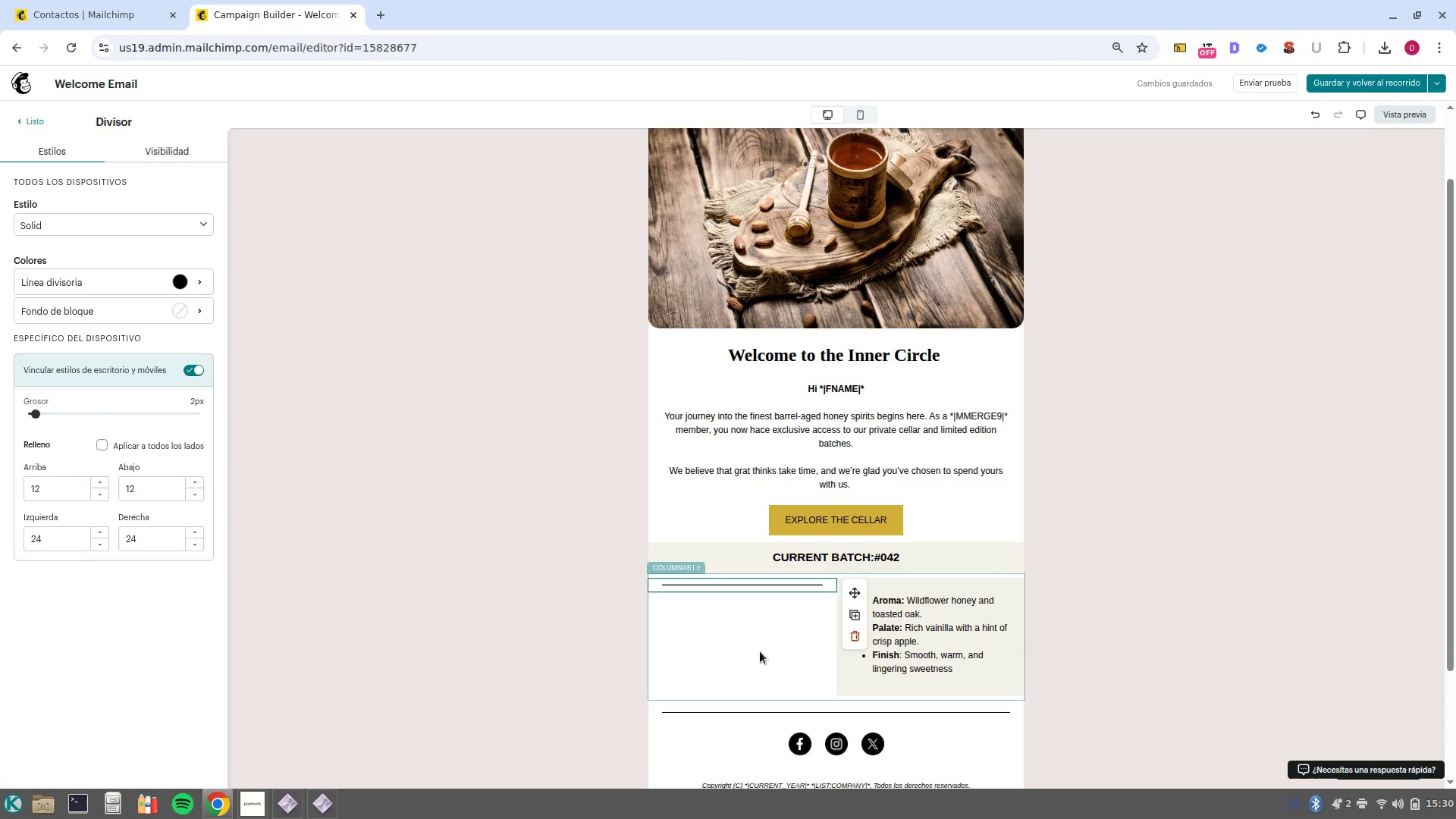 
wait(7.99)
 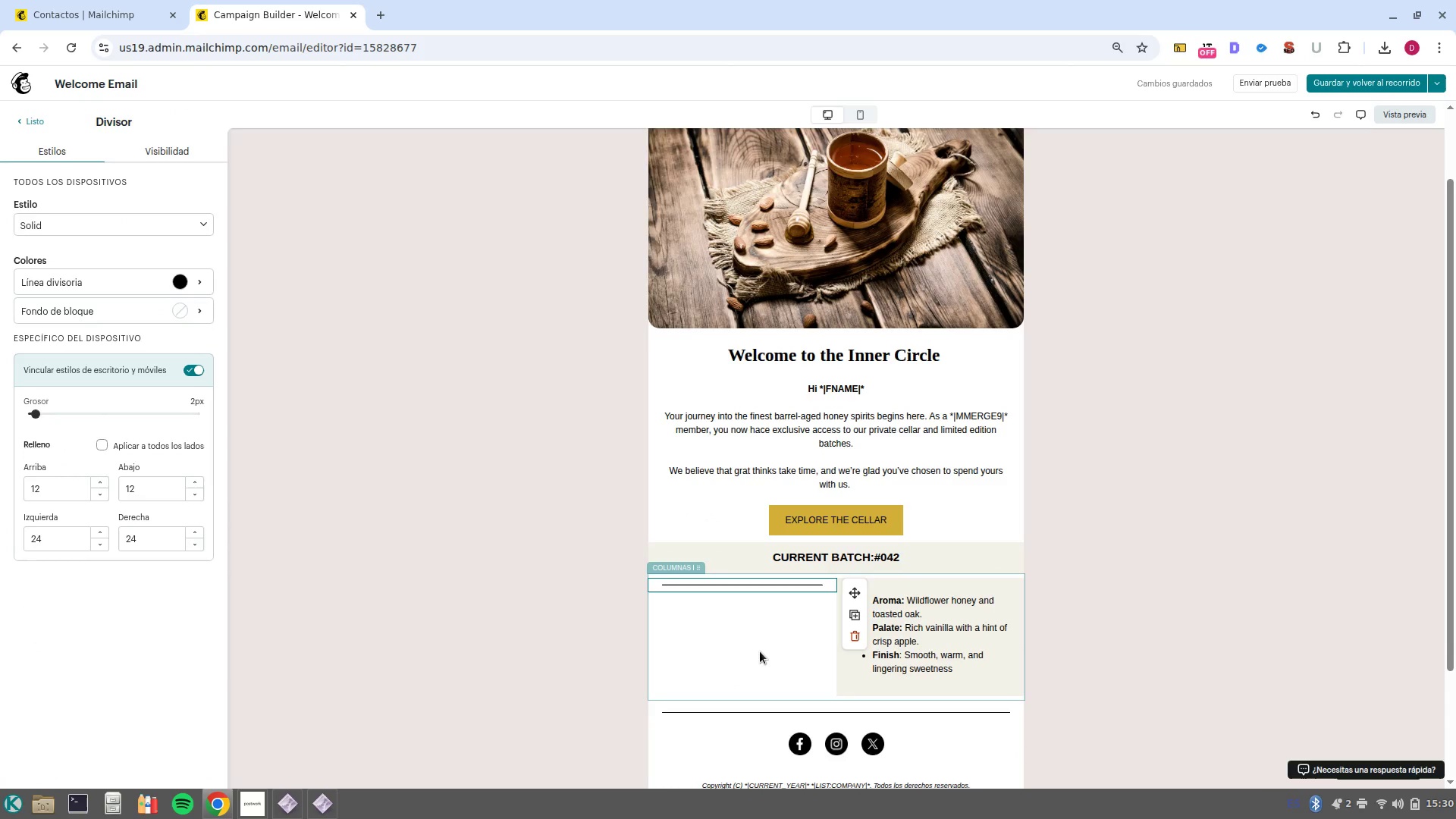 
left_click_drag(start_coordinate=[36, 420], to_coordinate=[31, 419])
 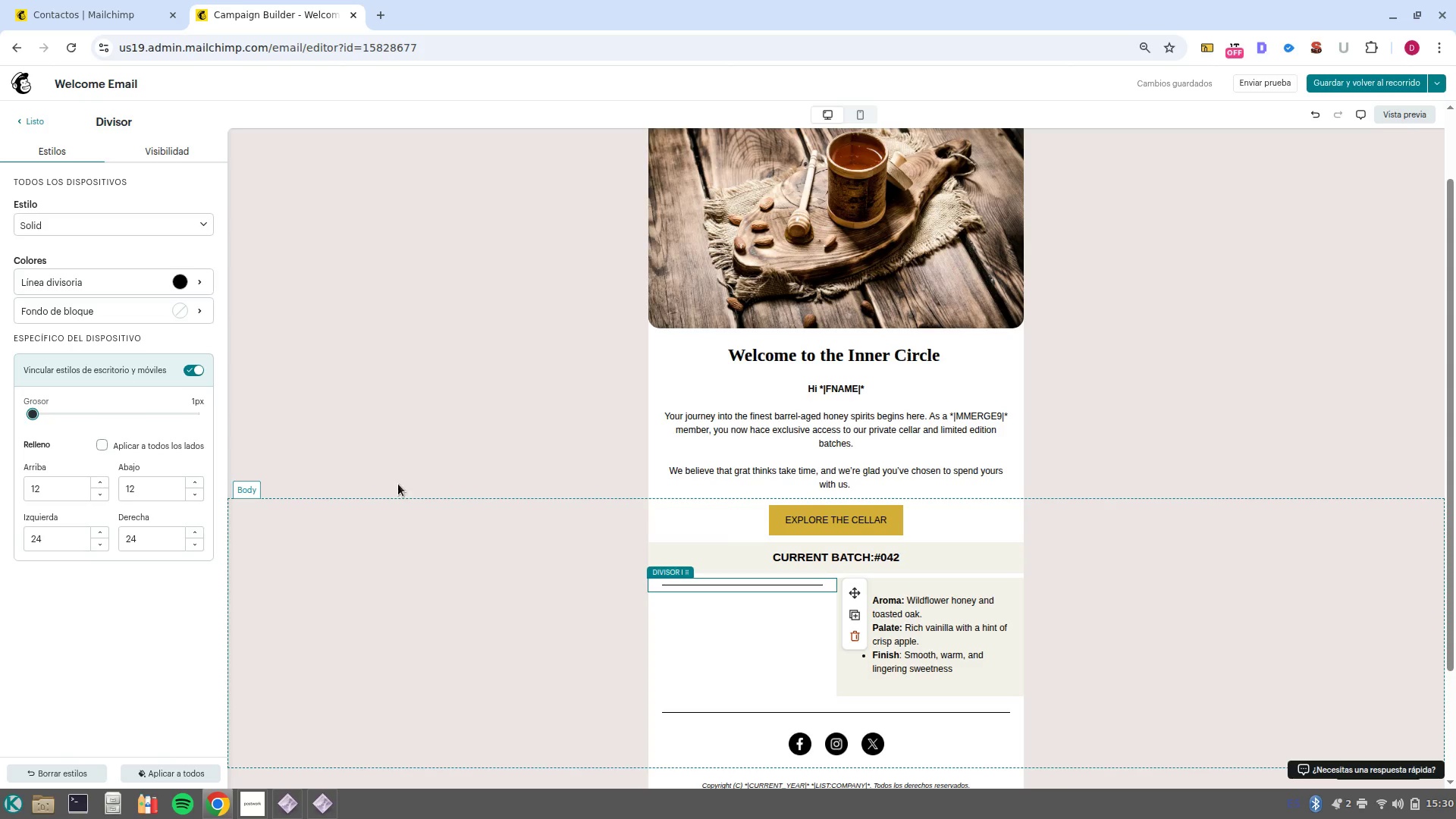 
wait(15.42)
 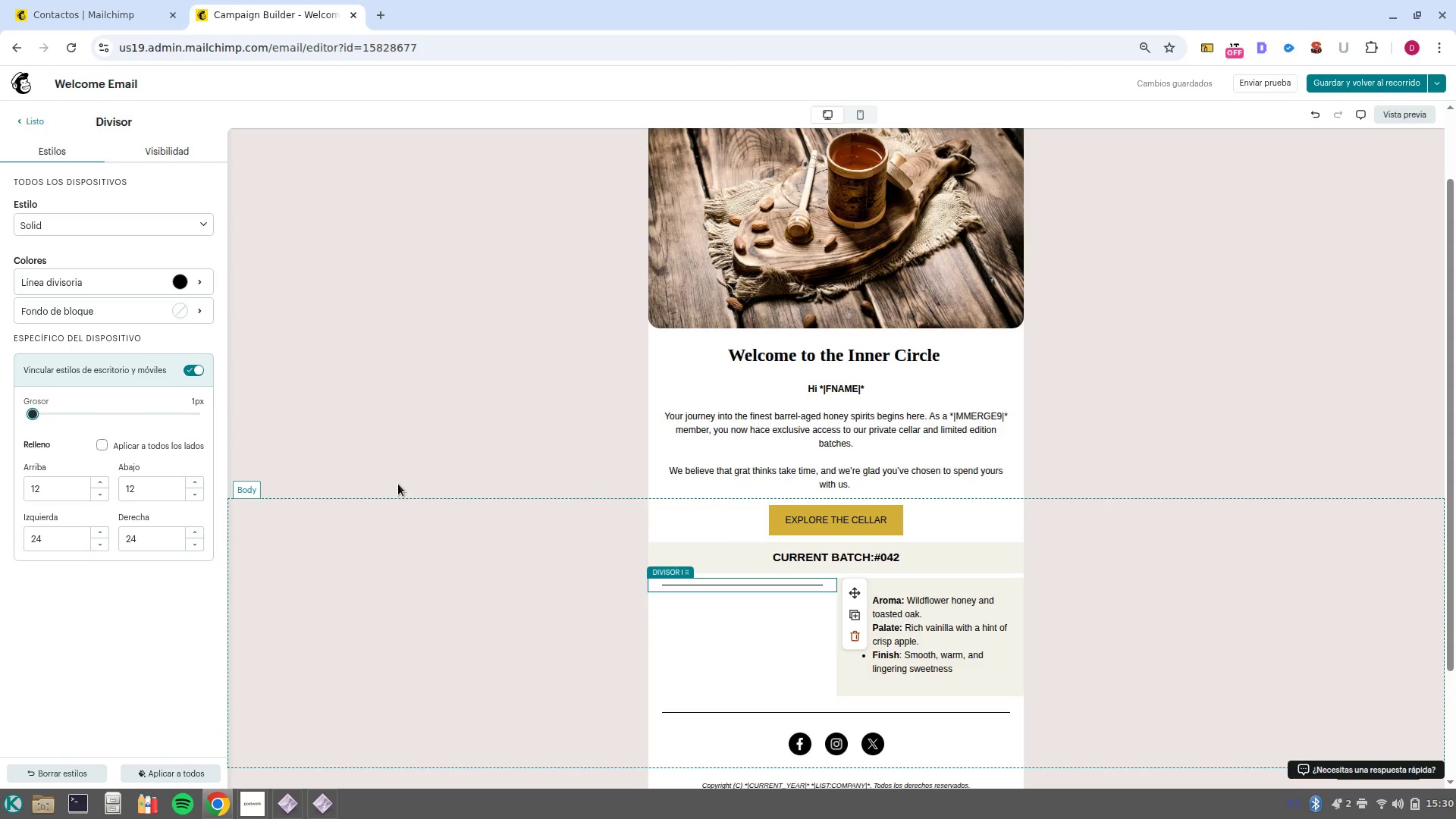 
left_click([107, 548])
 